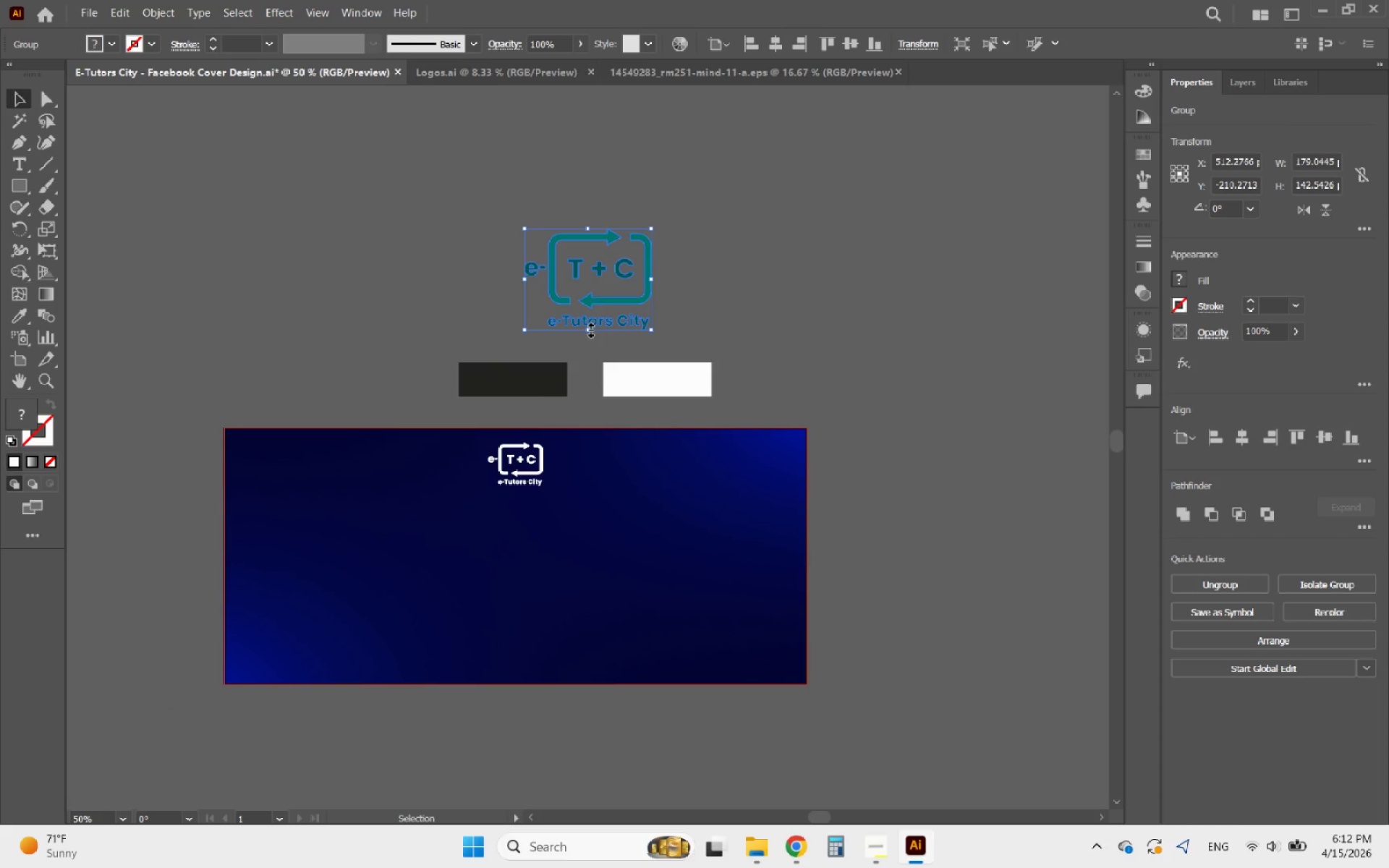 
hold_key(key=AltLeft, duration=0.73)
 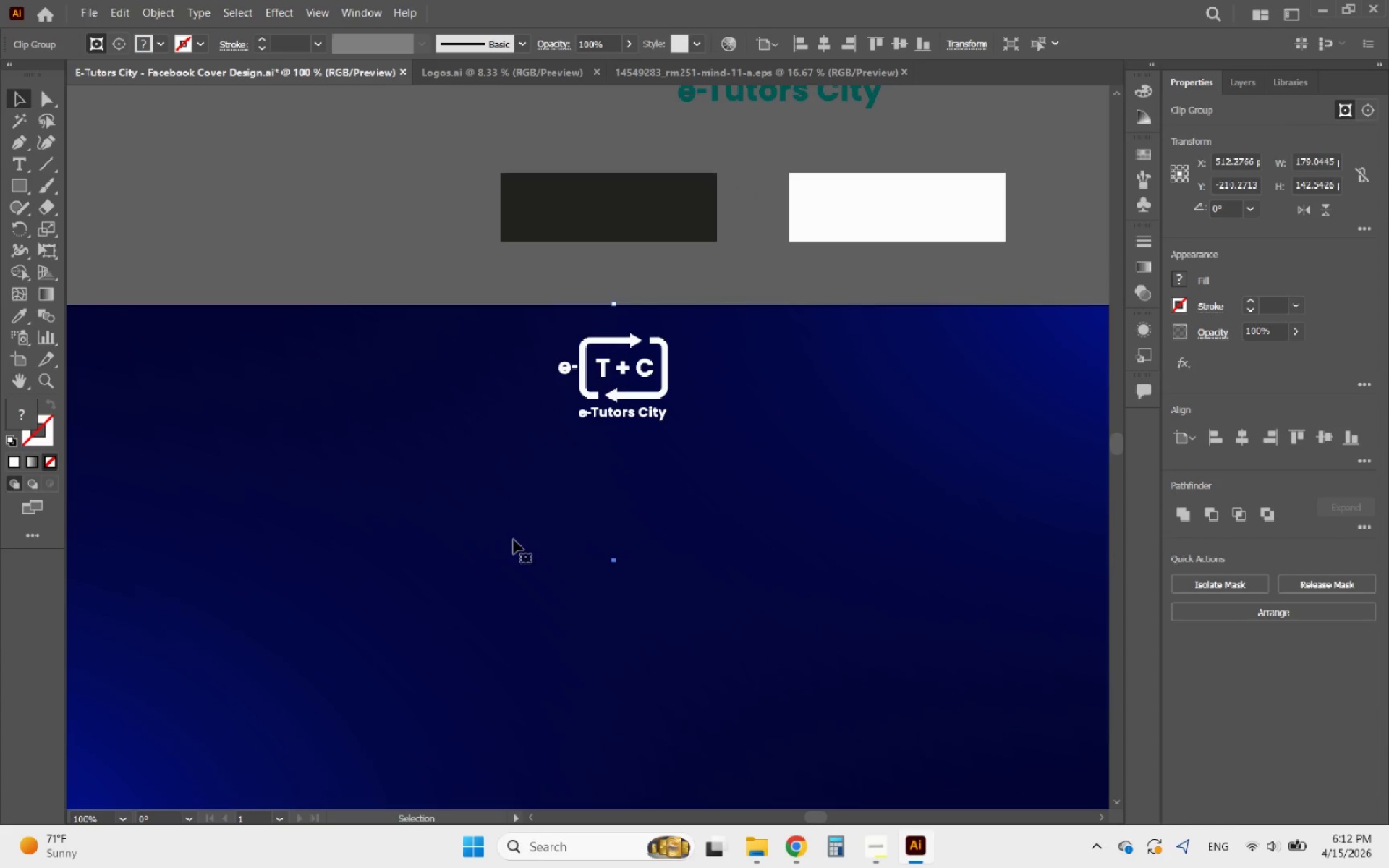 
left_click([513, 545])
 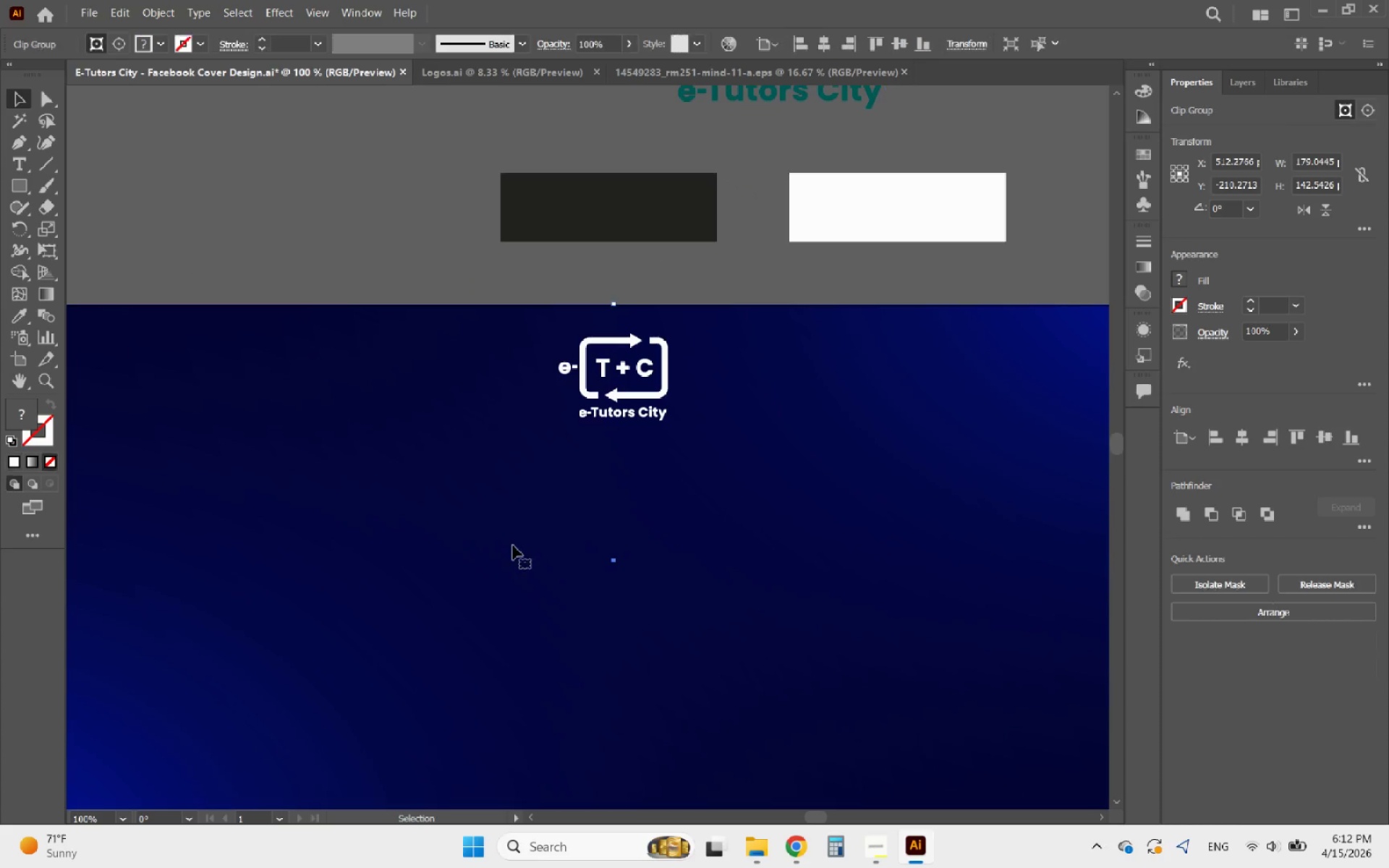 
scroll: coordinate [417, 556], scroll_direction: up, amount: 2.0
 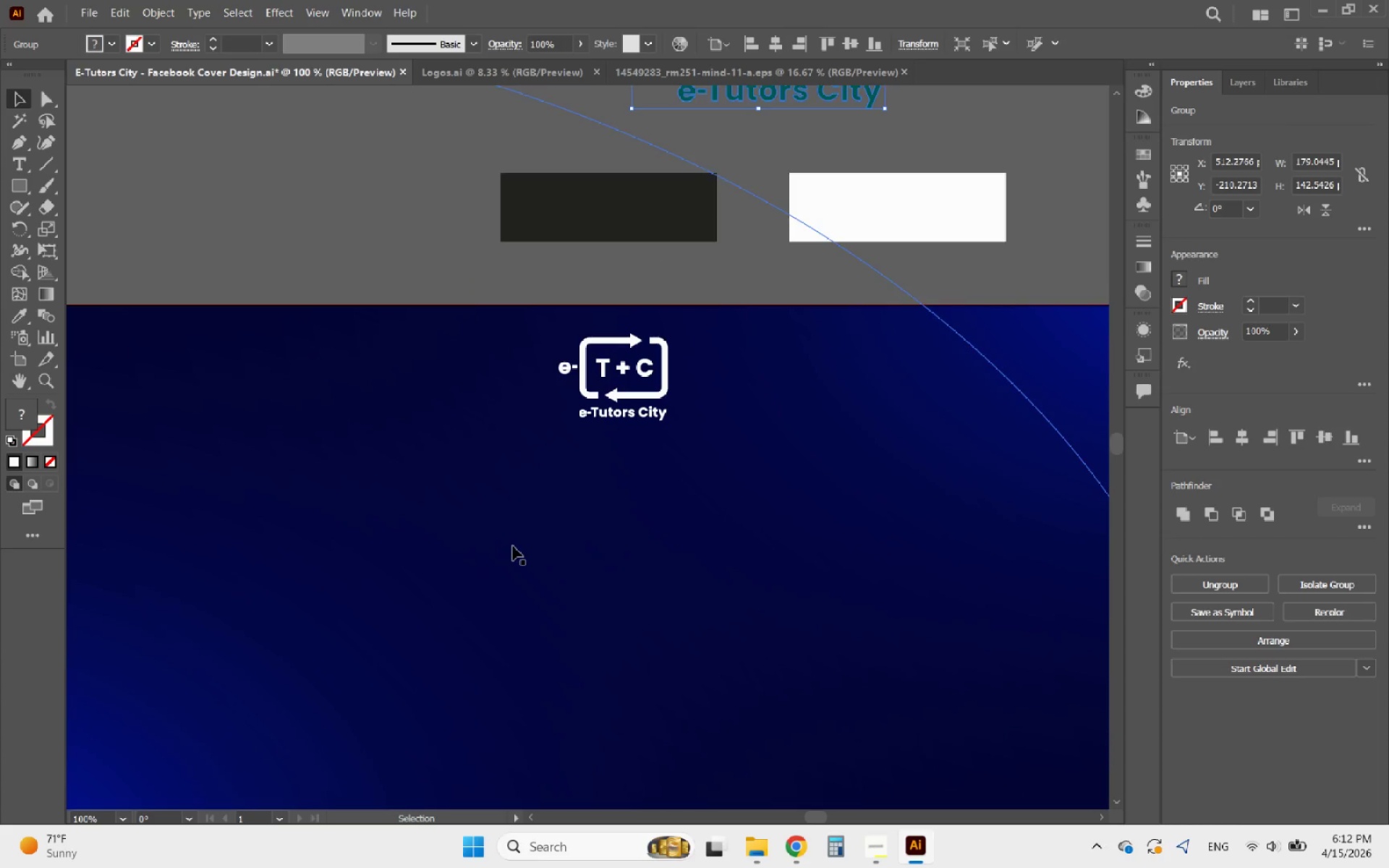 
hold_key(key=AltLeft, duration=0.5)
scroll: coordinate [499, 396], scroll_direction: down, amount: 2.0
 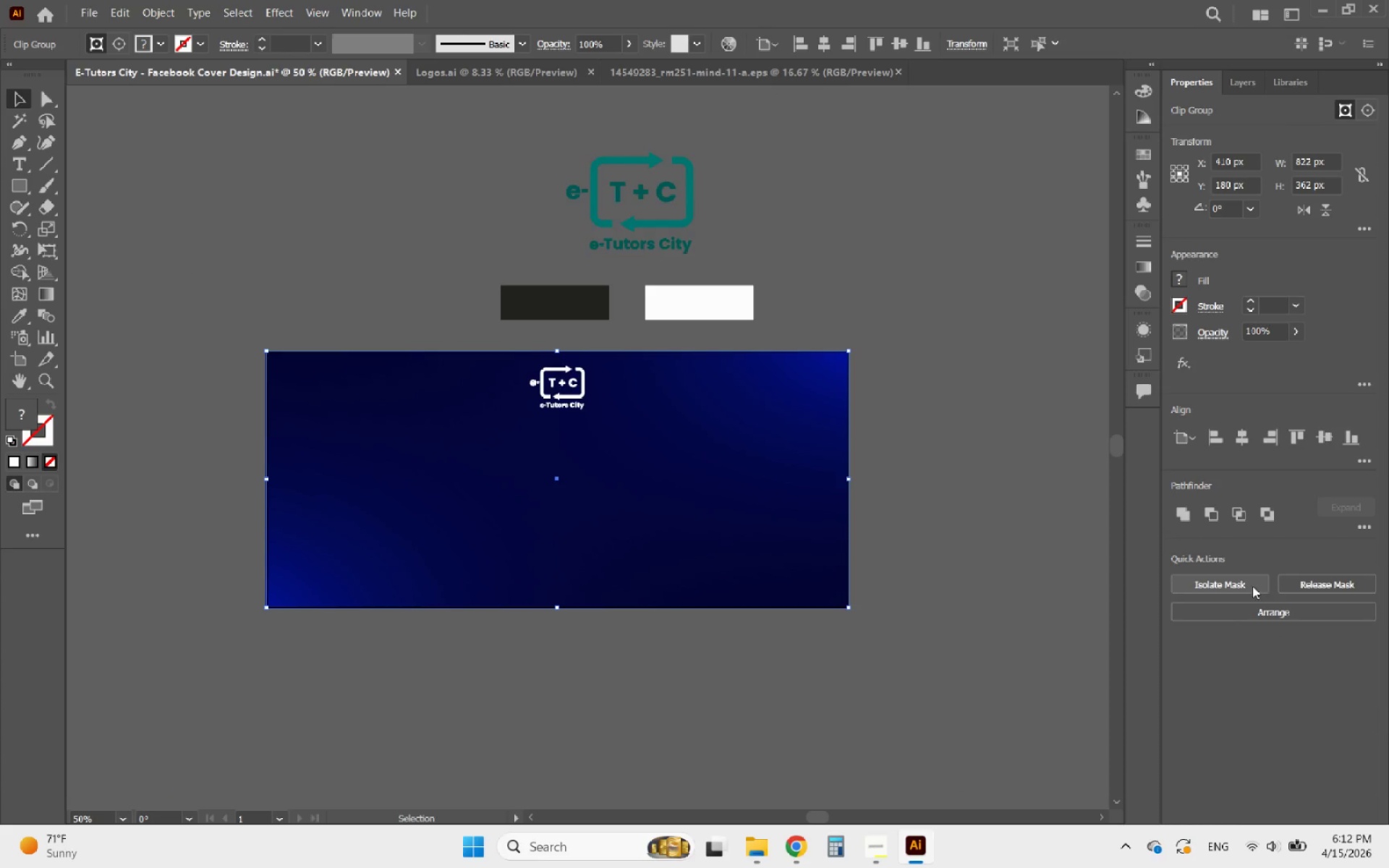 
left_click([1310, 585])
 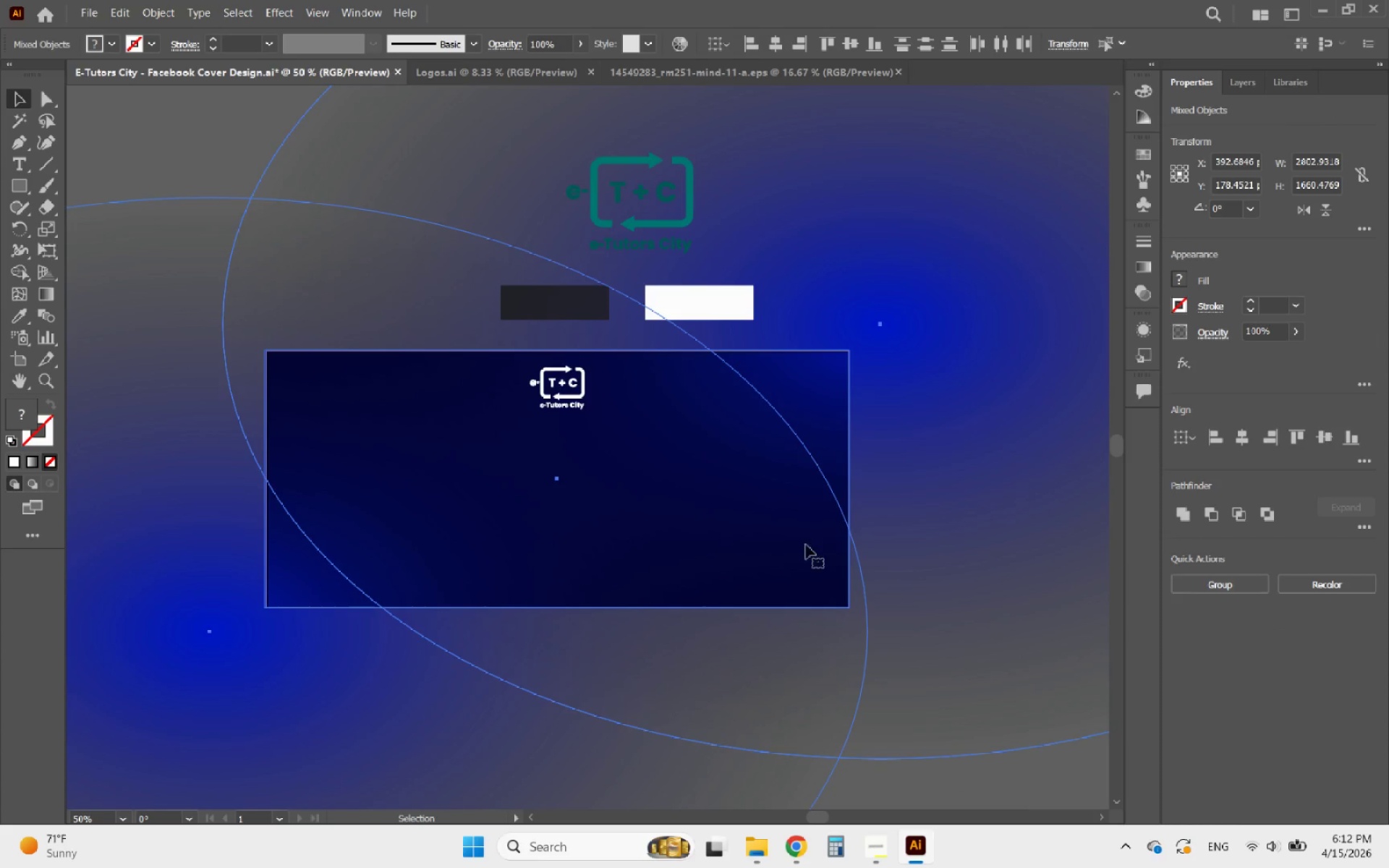 
hold_key(key=AltLeft, duration=0.69)
scroll: coordinate [666, 523], scroll_direction: down, amount: 2.0
 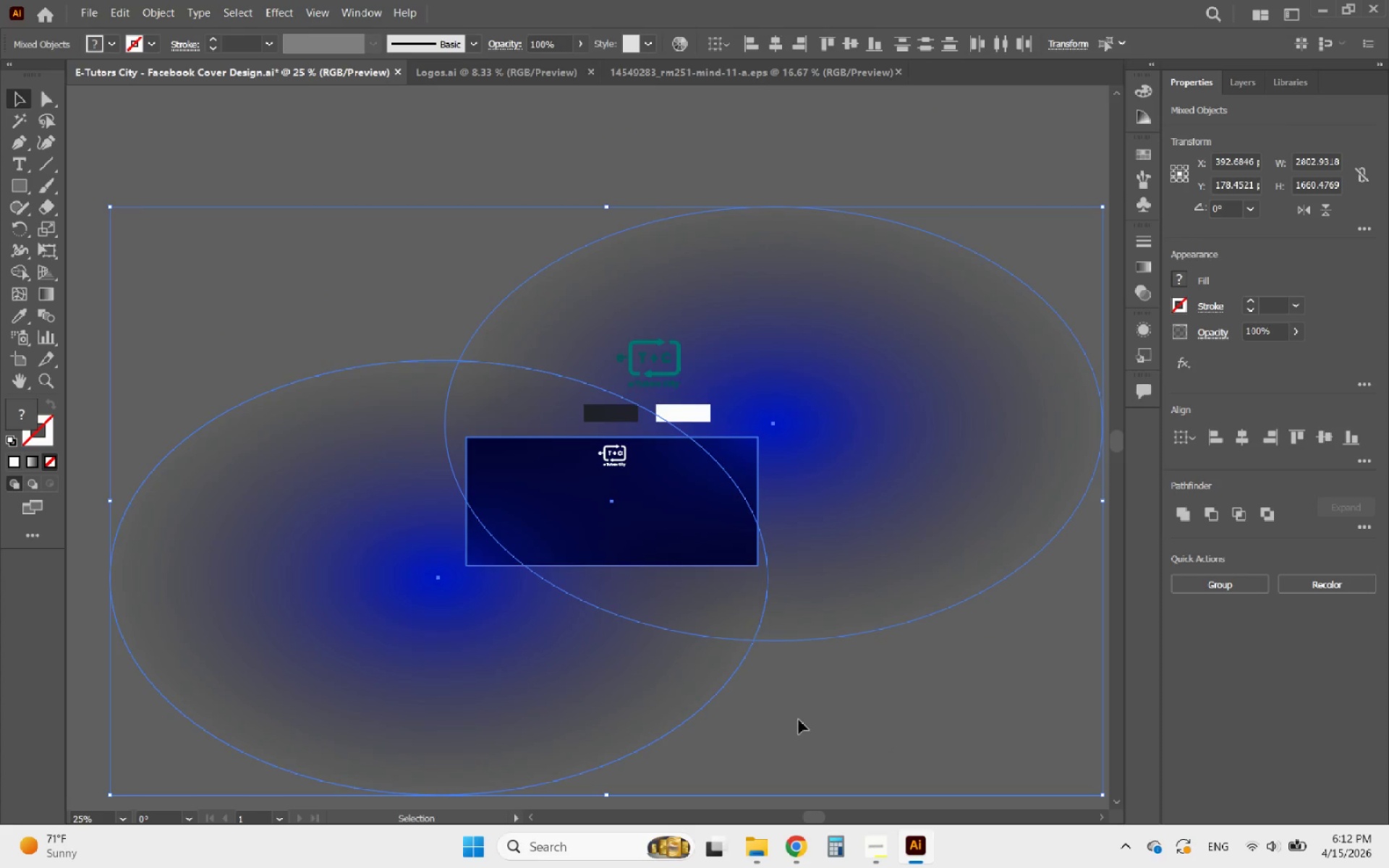 
left_click([799, 720])
 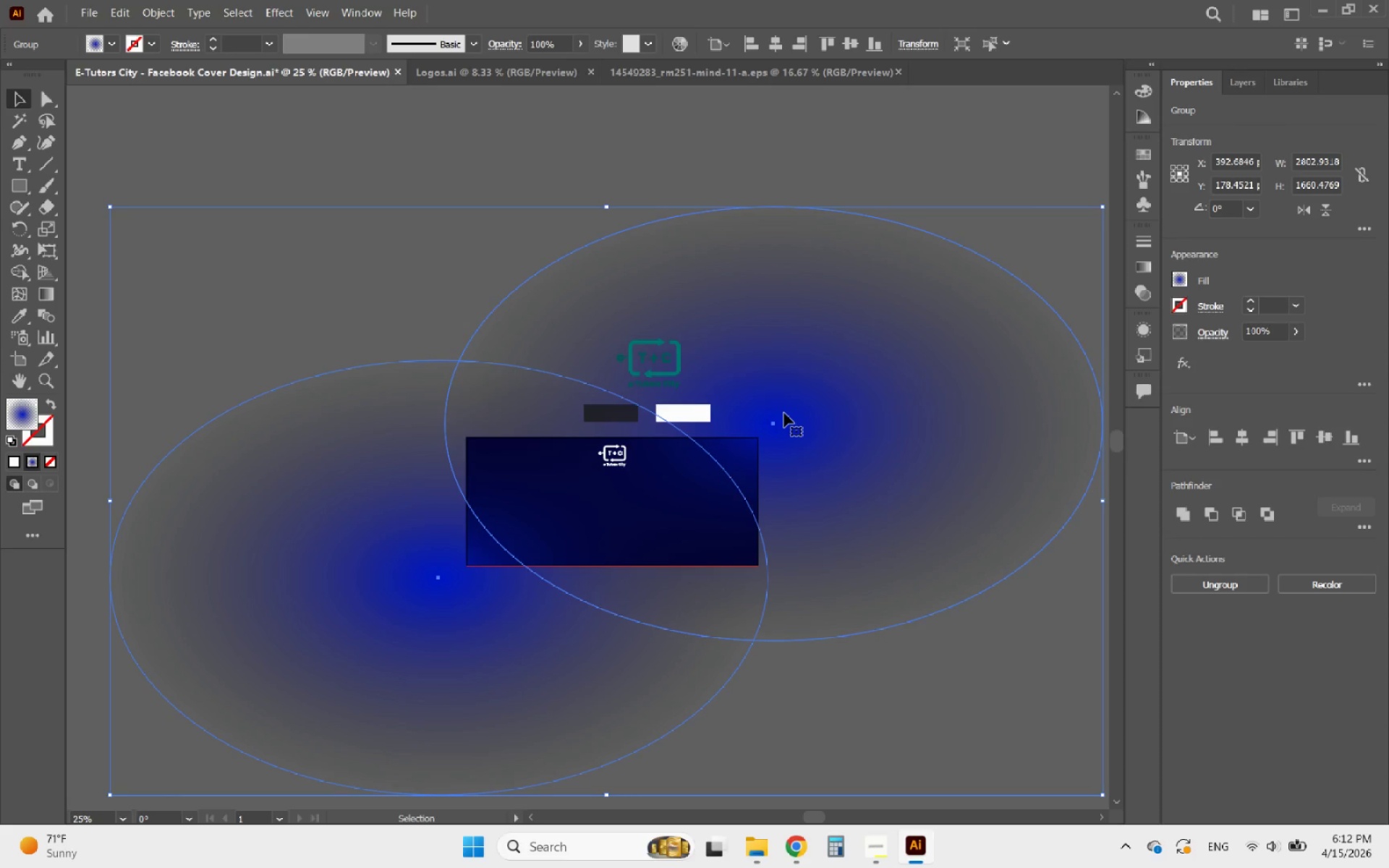 
key(Delete)
 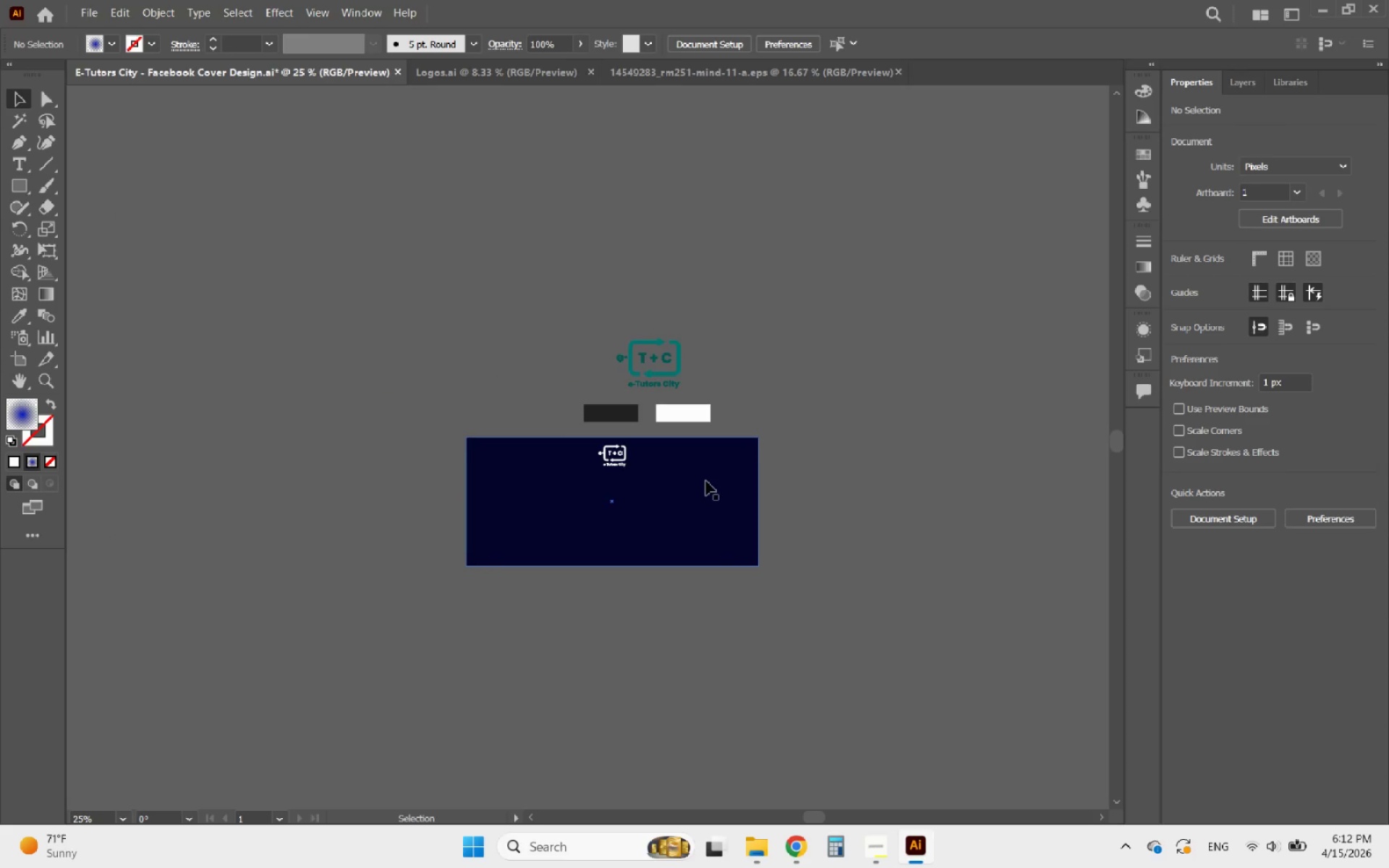 
left_click([706, 481])
 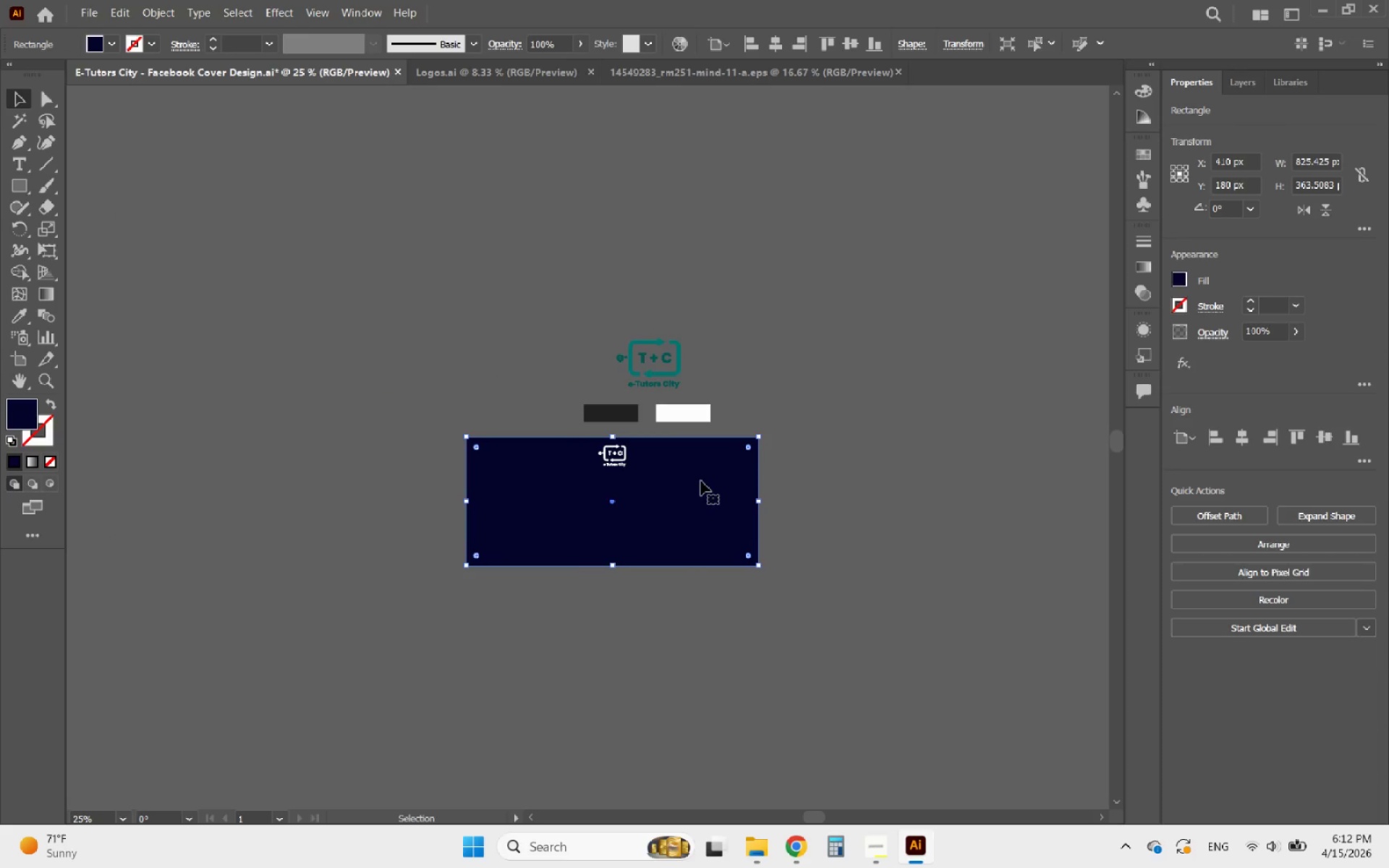 
hold_key(key=AltLeft, duration=0.45)
scroll: coordinate [649, 493], scroll_direction: up, amount: 2.0
 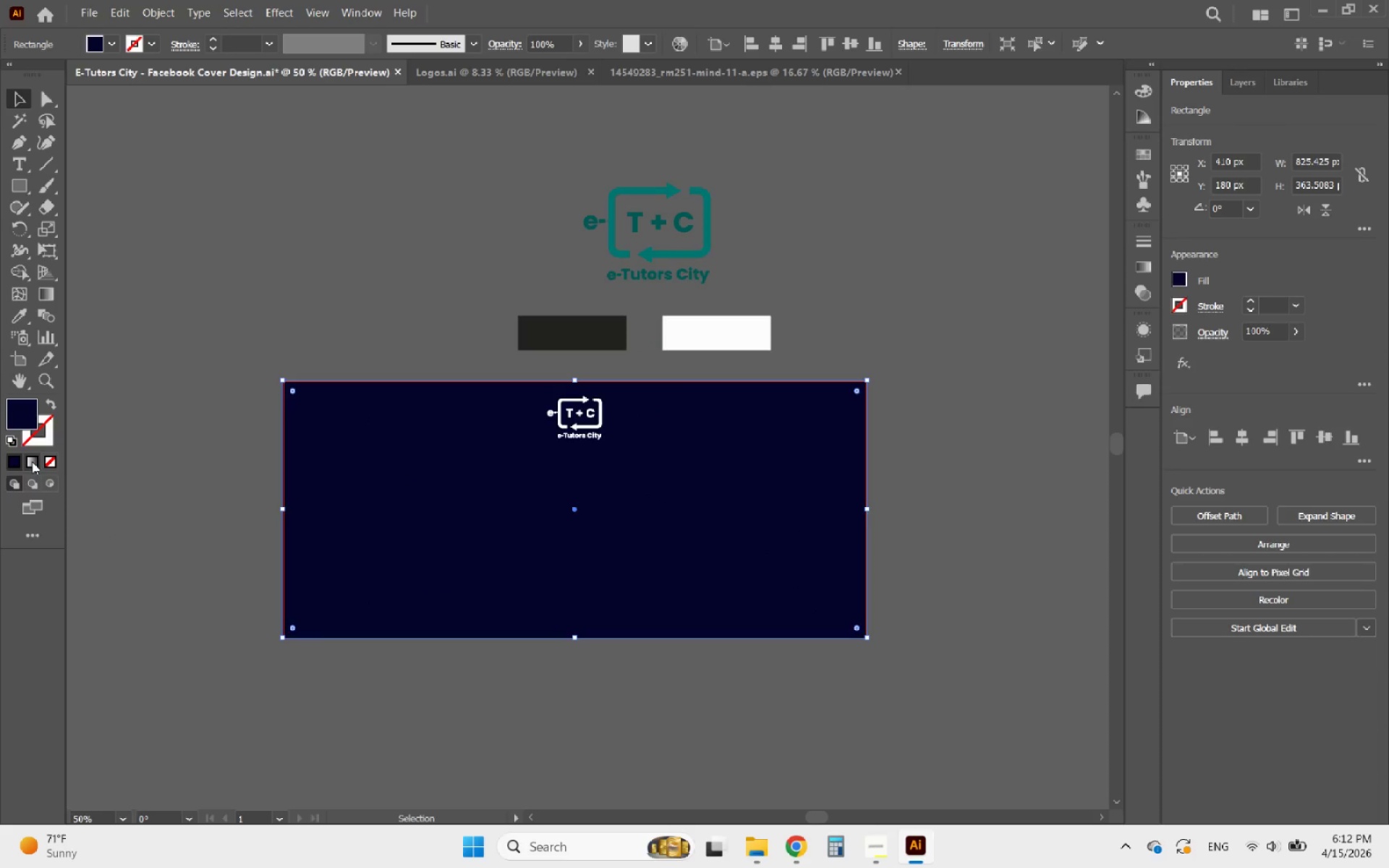 
hold_key(key=AltLeft, duration=0.5)
scroll: coordinate [639, 495], scroll_direction: up, amount: 1.0
 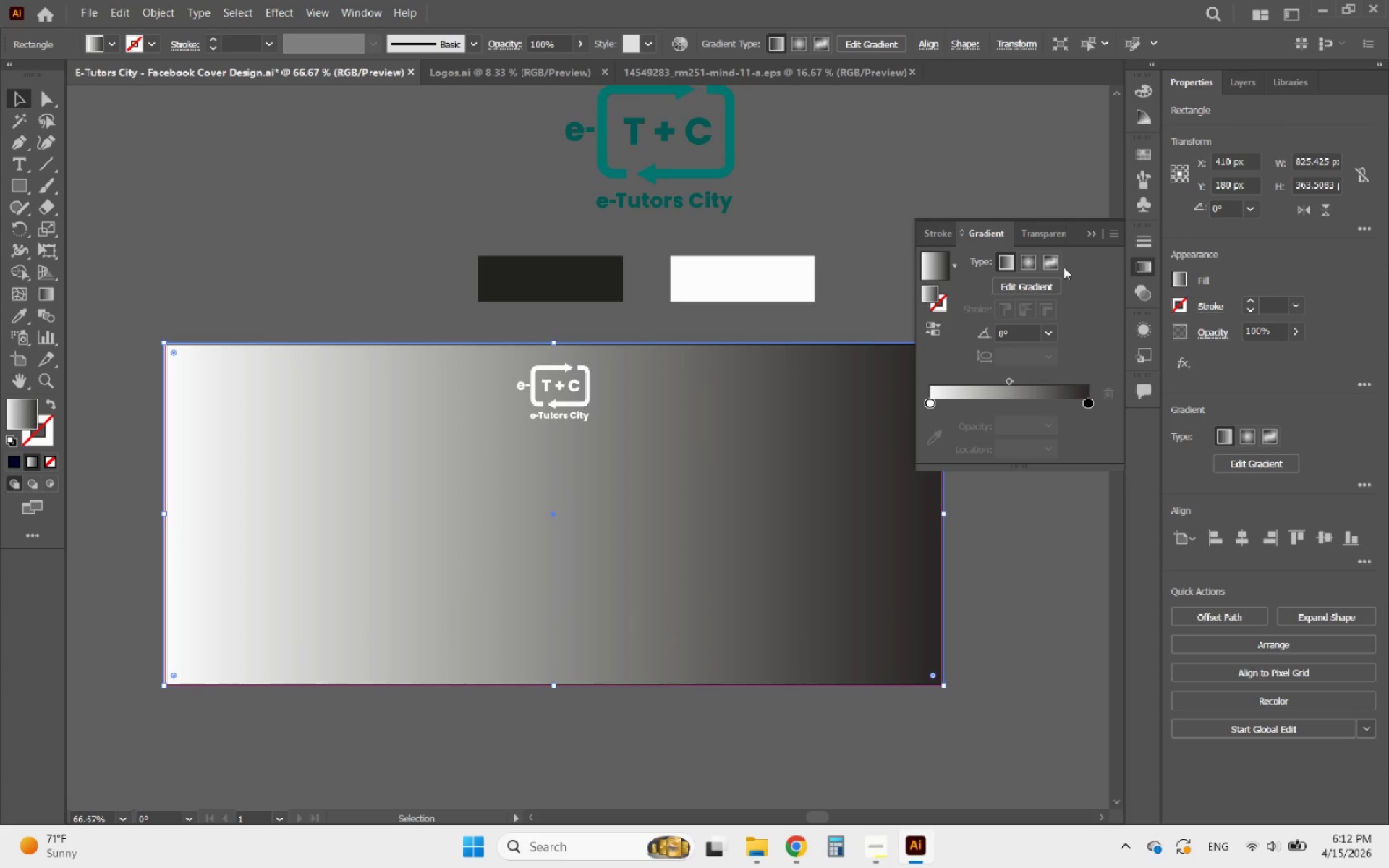 
left_click([1044, 263])
 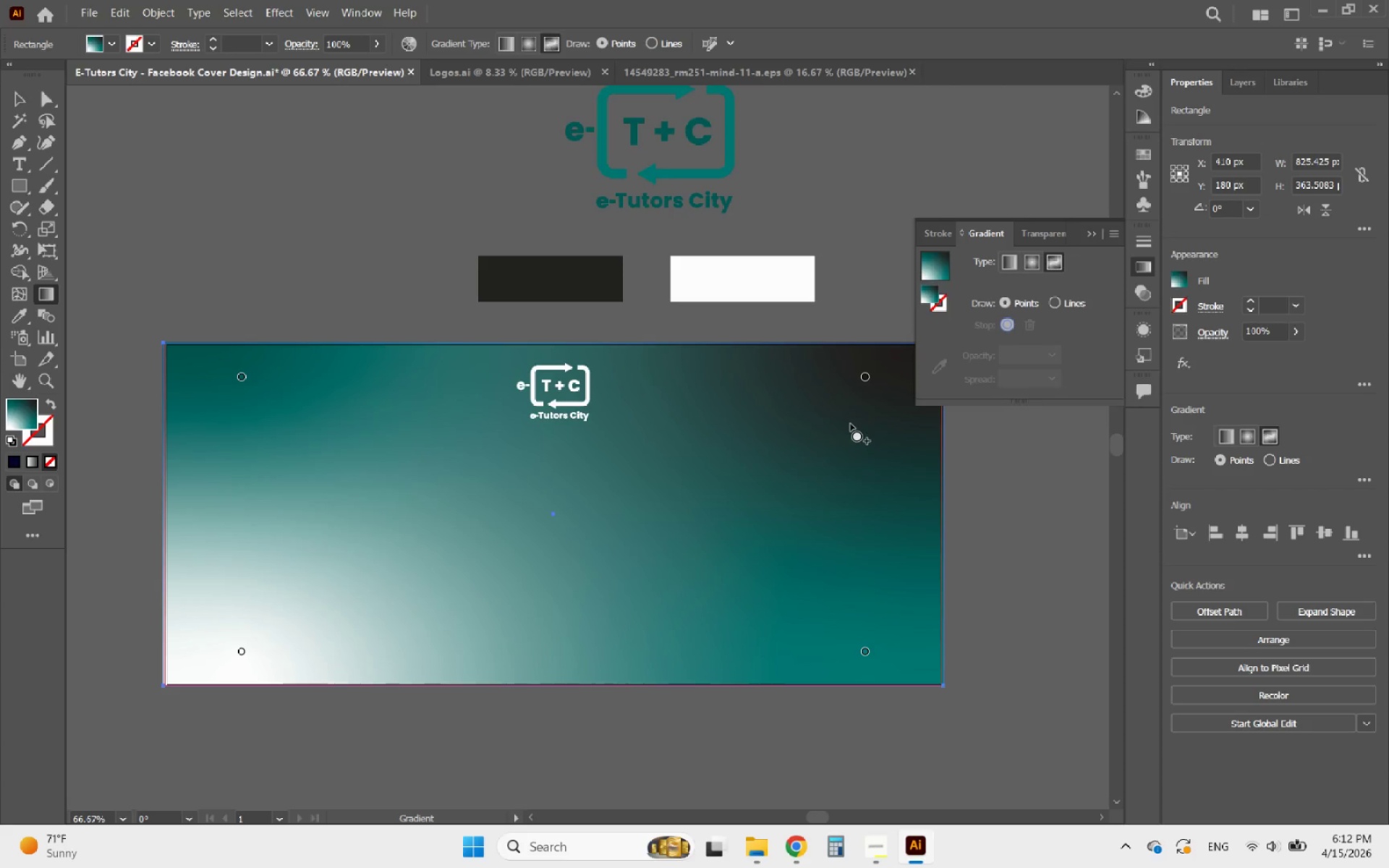 
left_click_drag(start_coordinate=[862, 378], to_coordinate=[886, 383])
 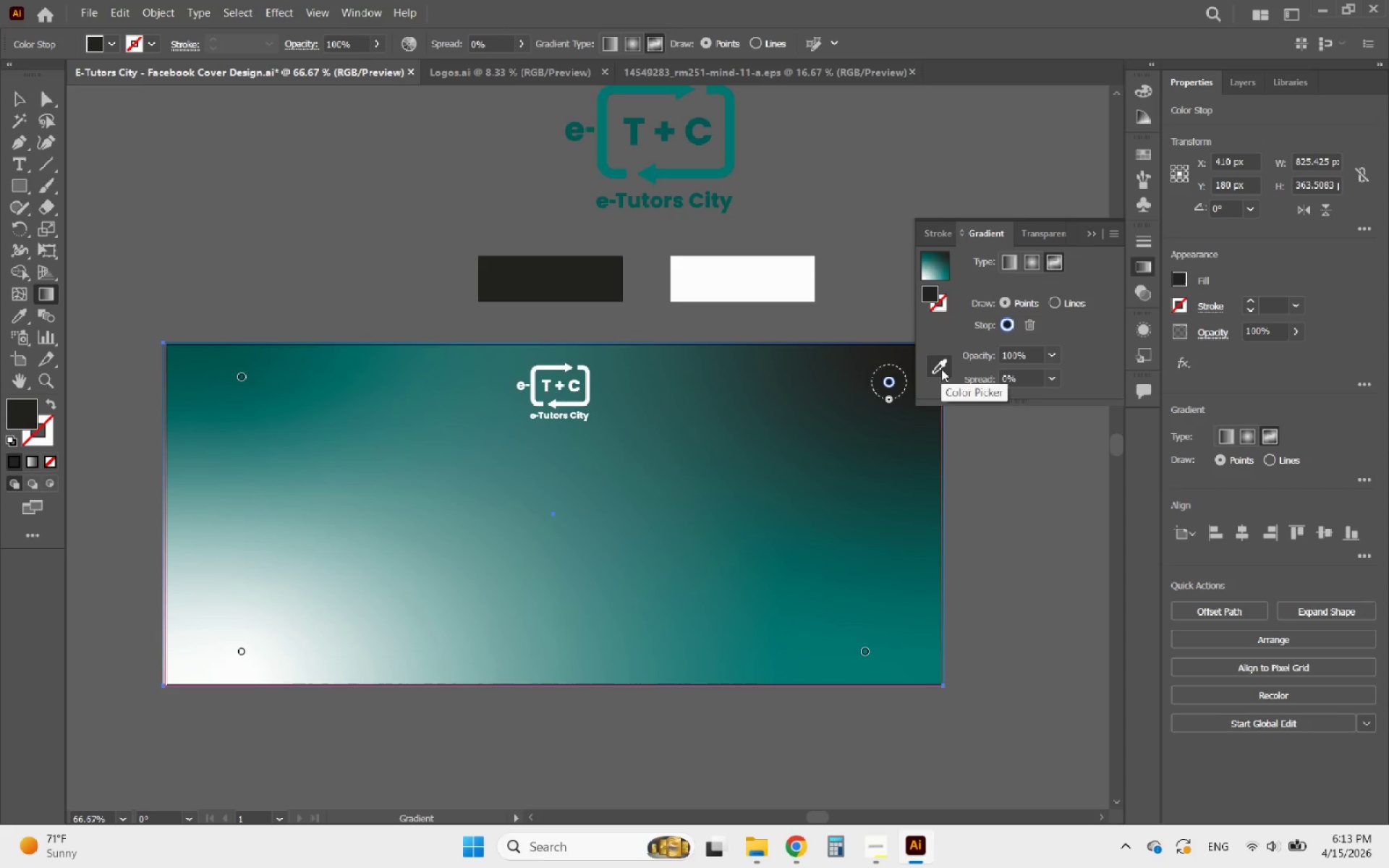 
left_click([941, 369])
 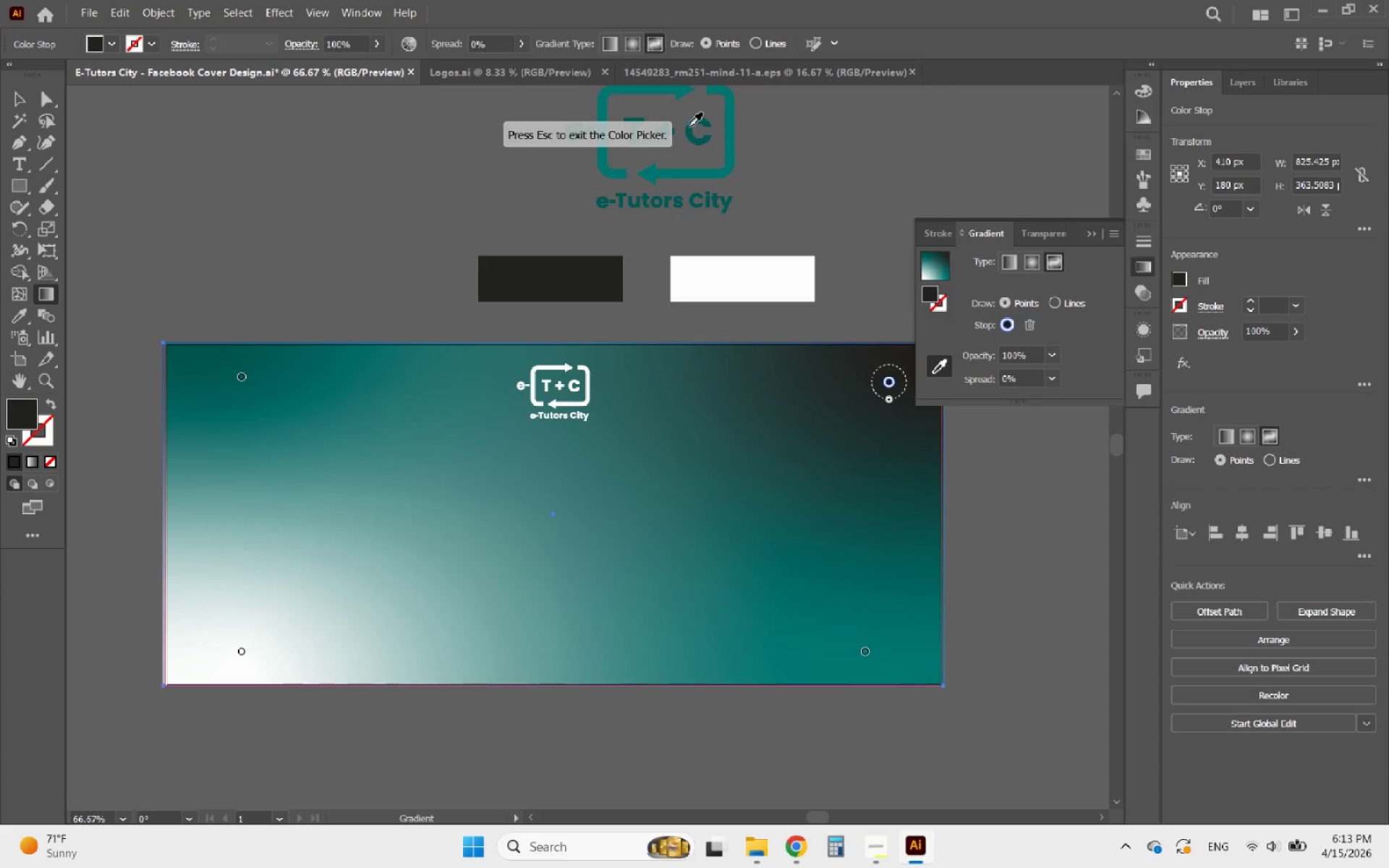 
left_click([689, 127])
 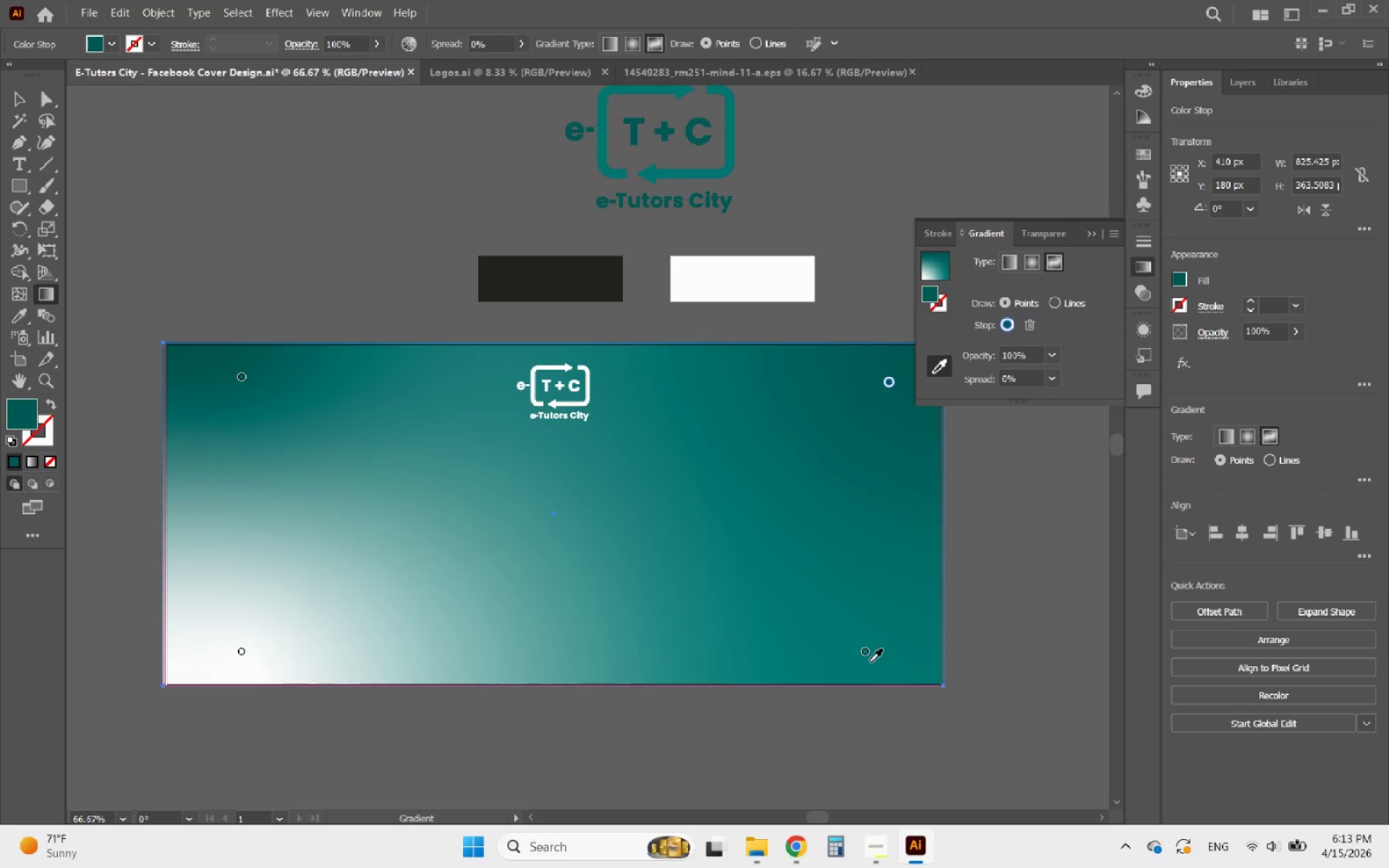 
left_click([866, 654])
 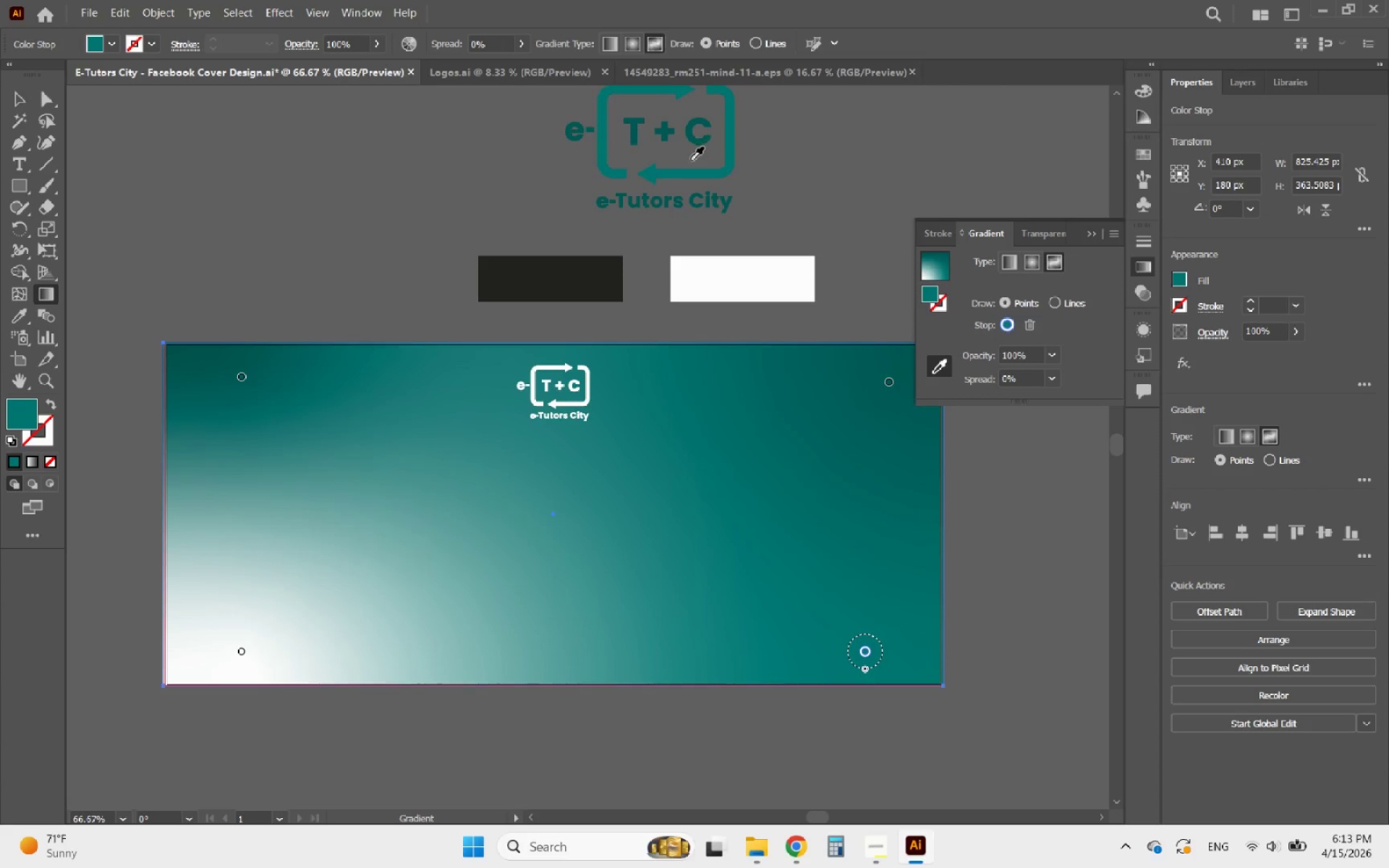 
left_click([670, 174])
 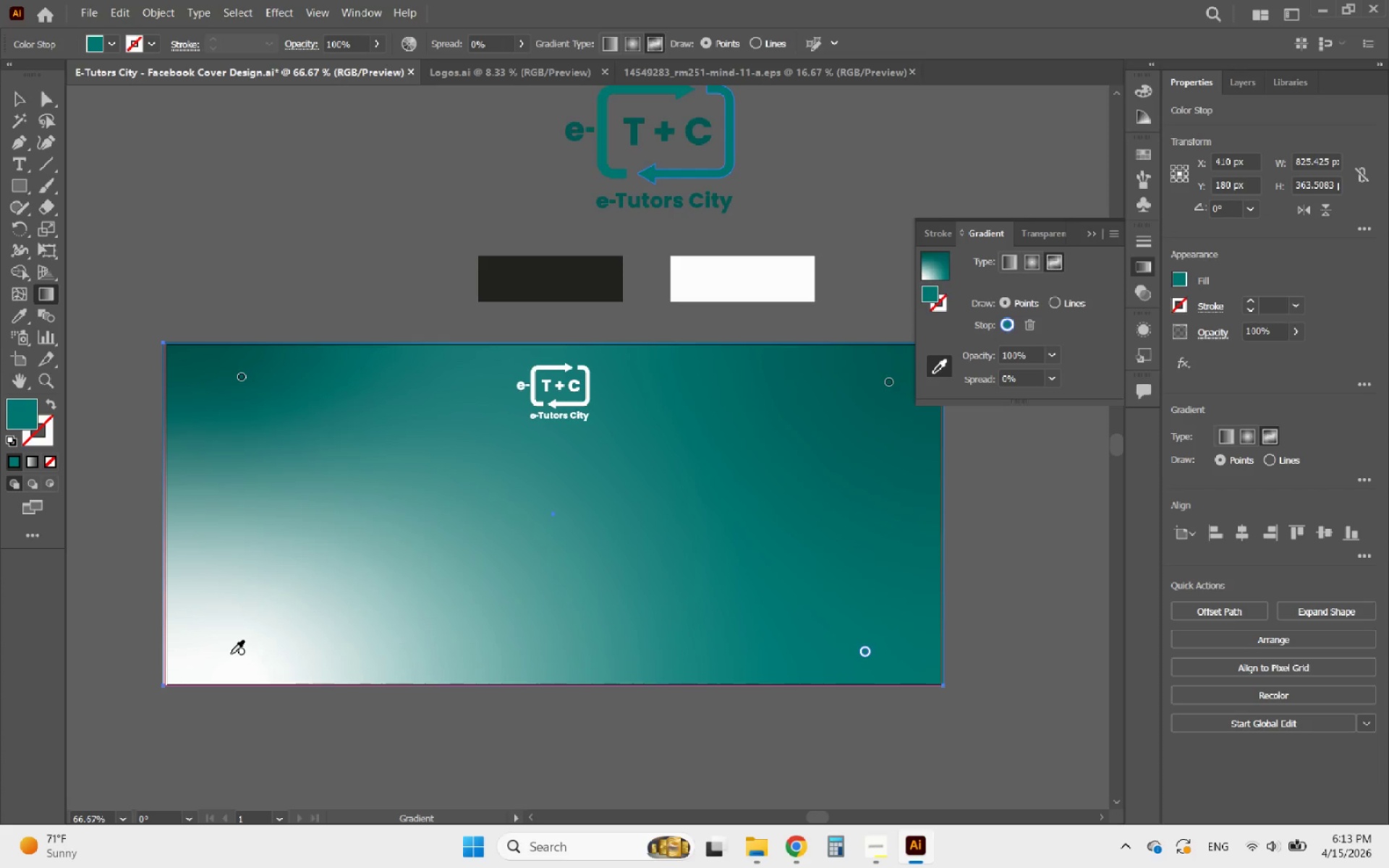 
left_click([247, 658])
 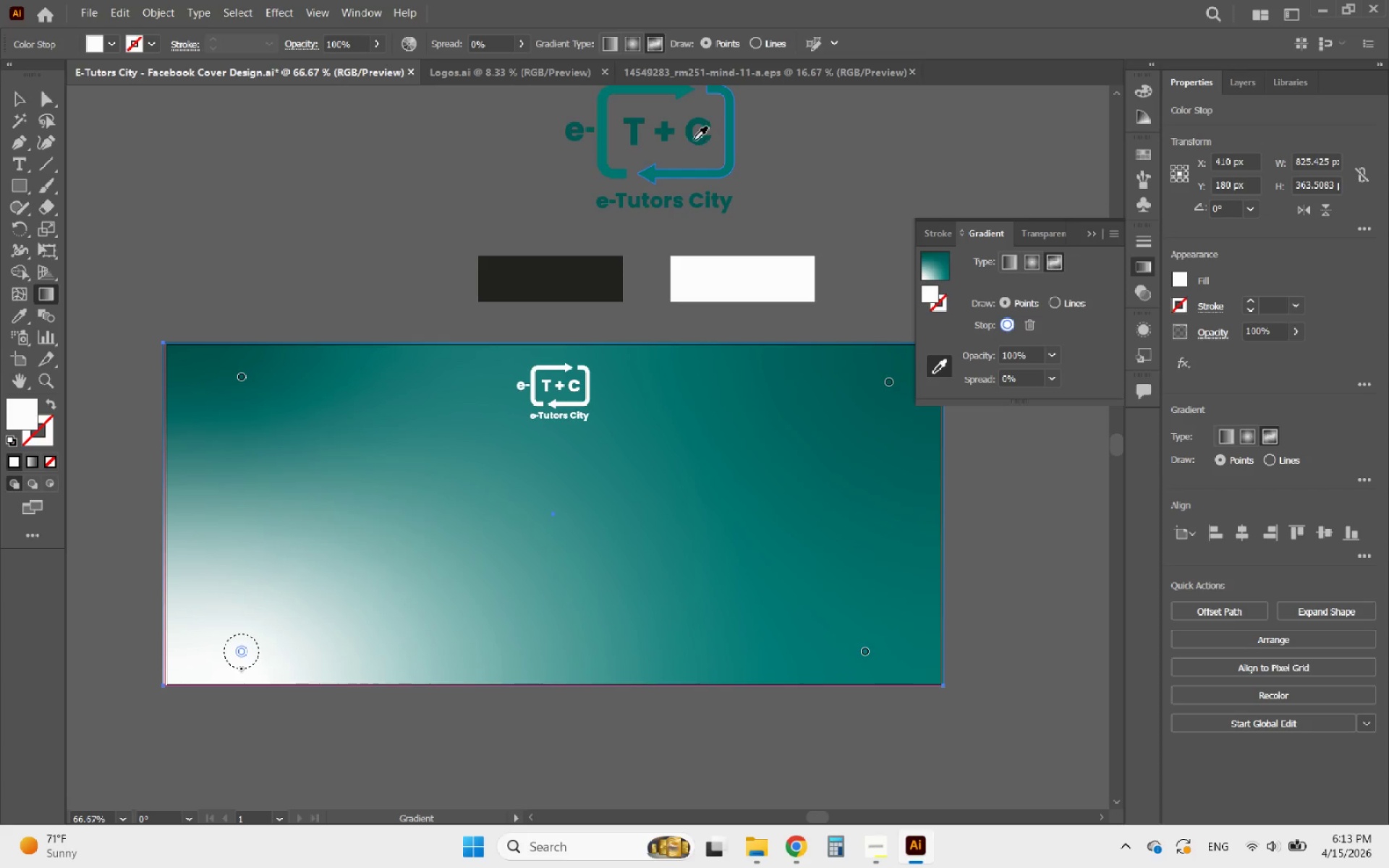 
left_click([694, 140])
 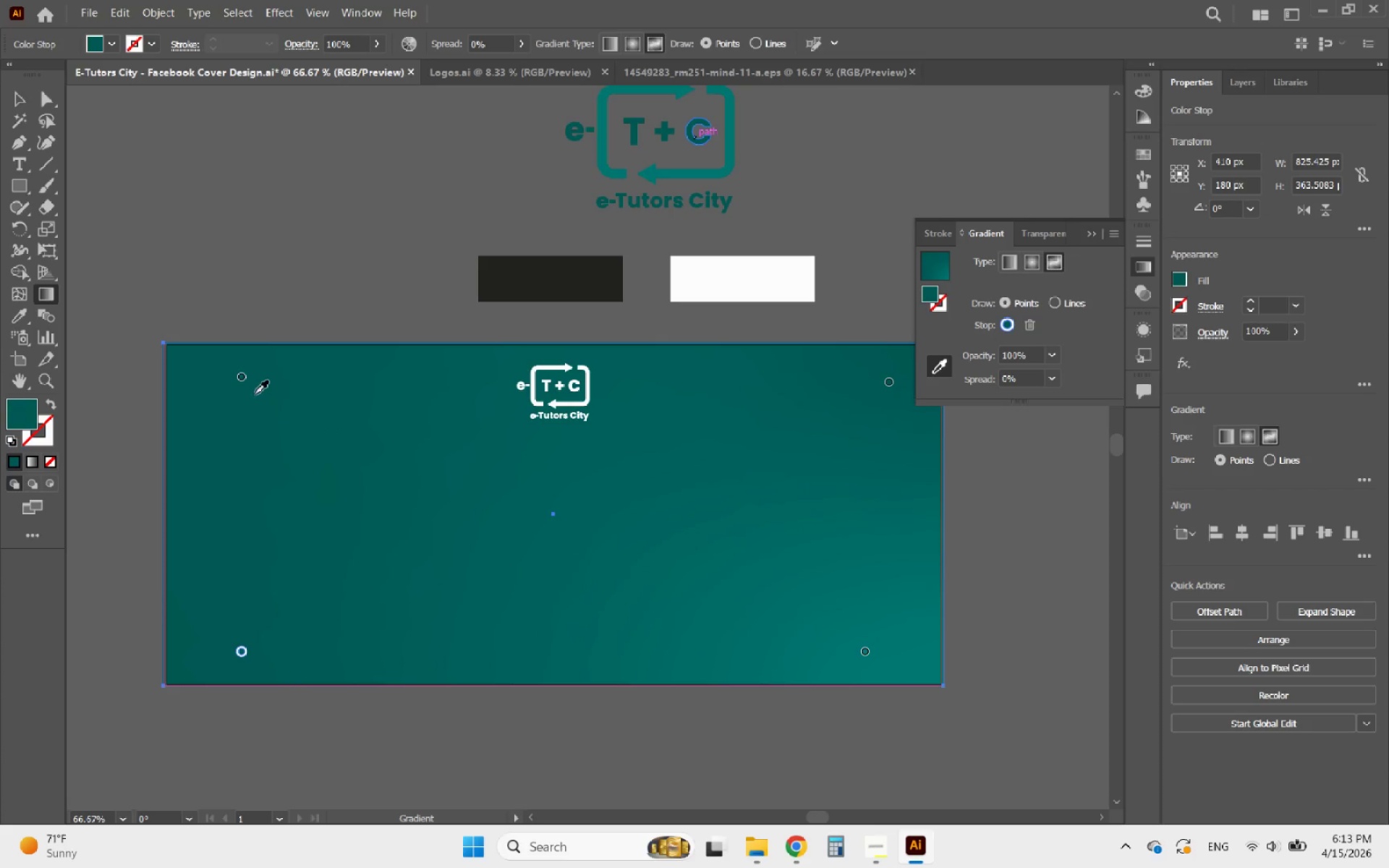 
left_click([239, 380])
 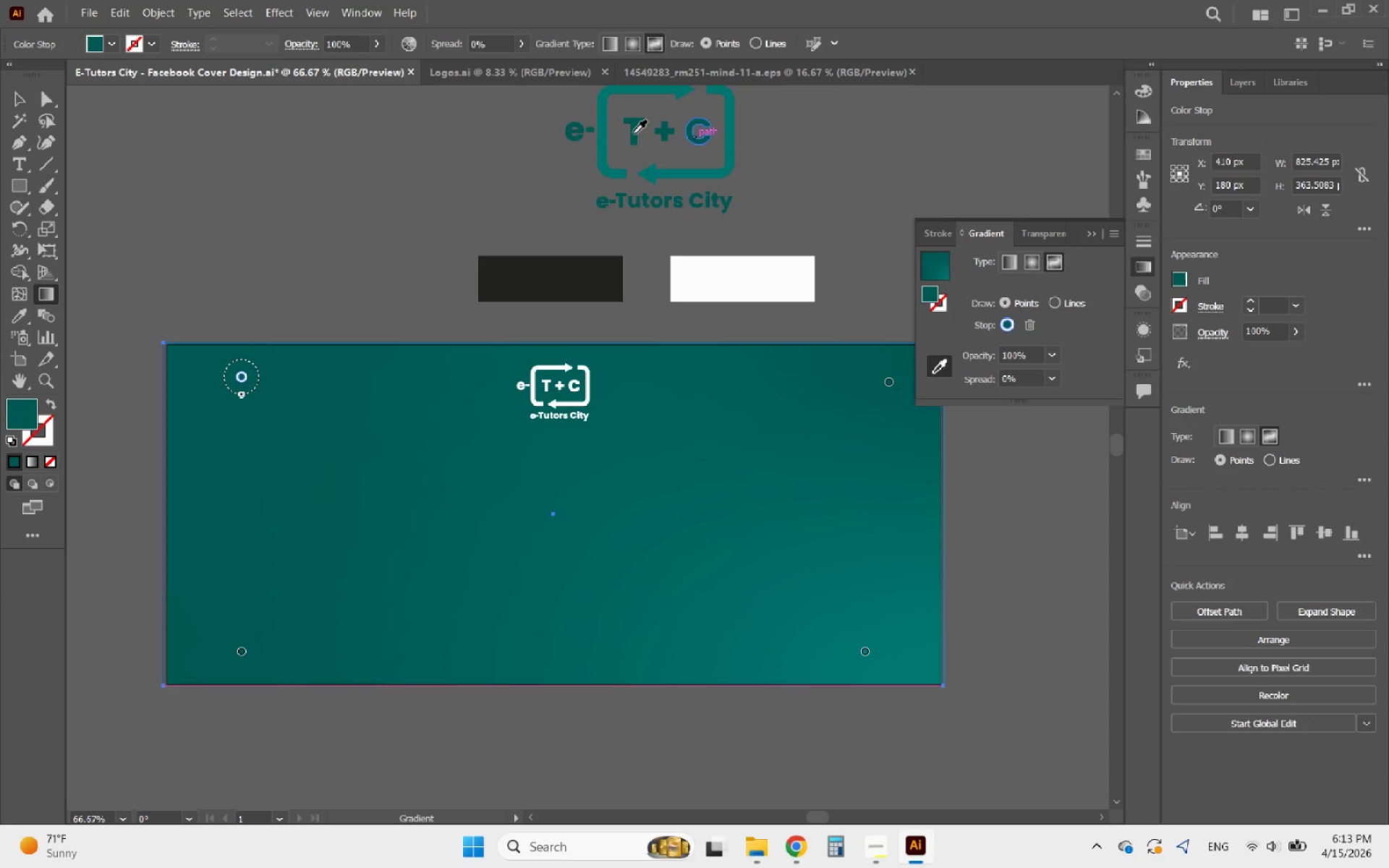 
left_click([633, 134])
 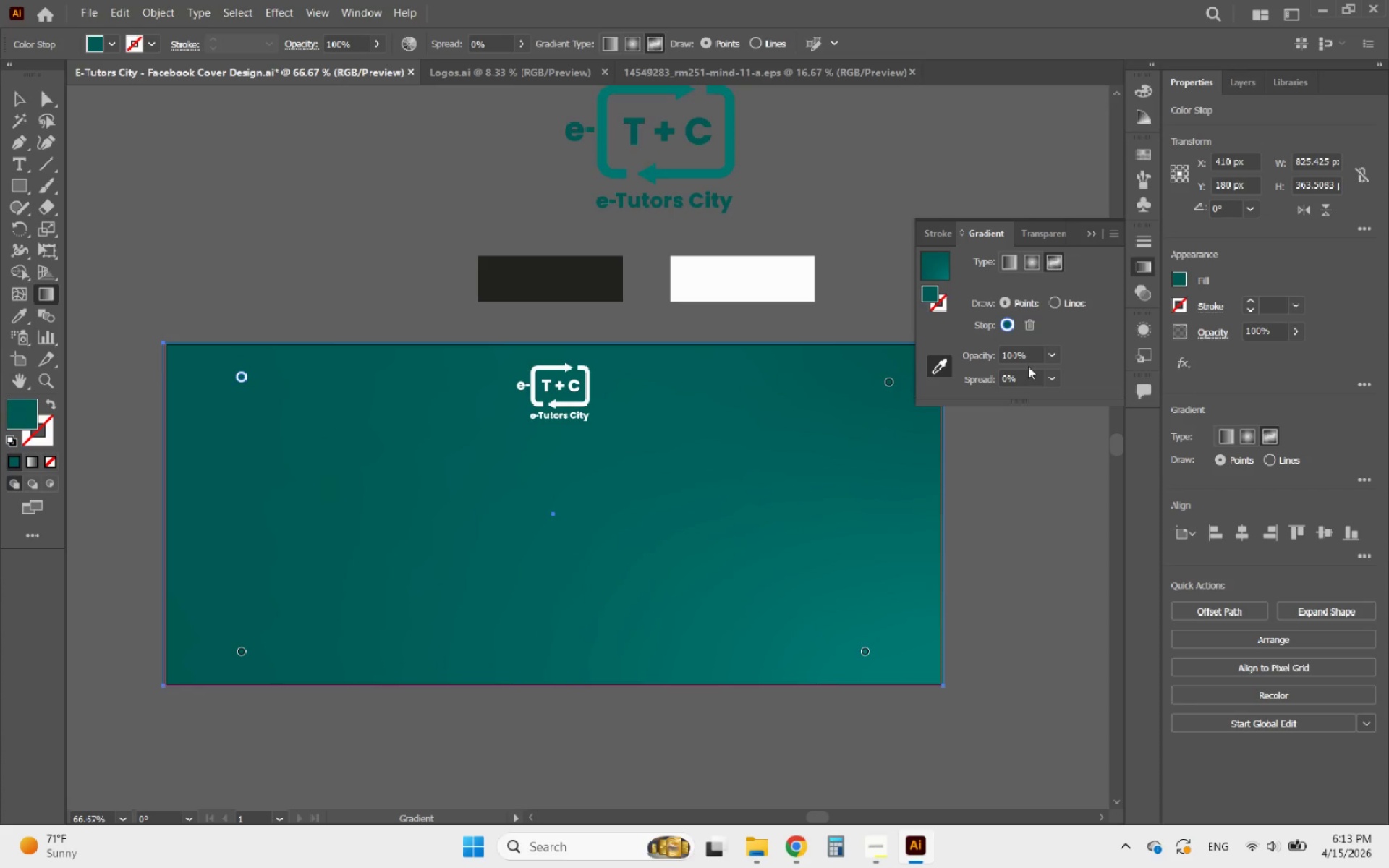 
left_click([1054, 356])
 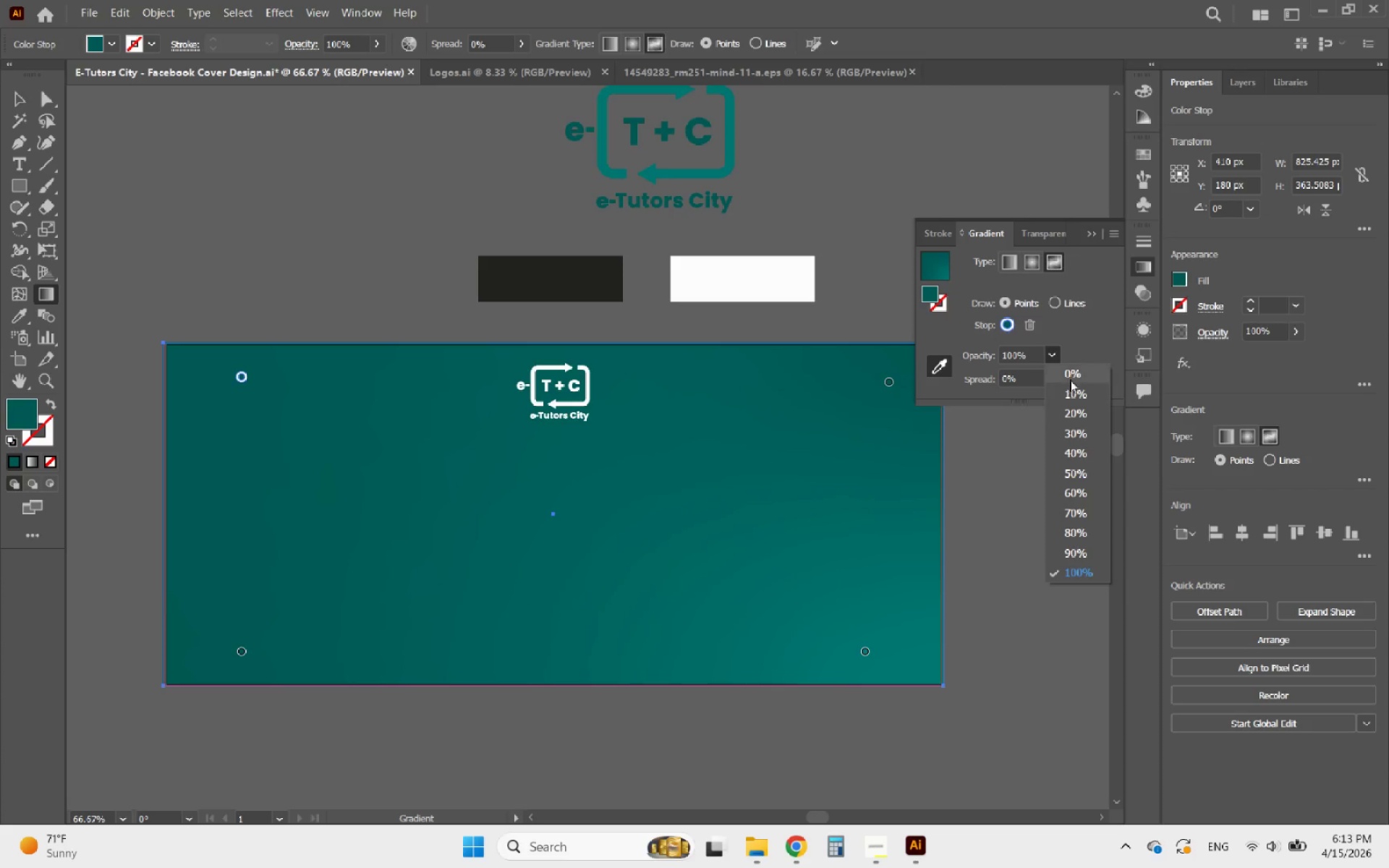 
left_click([1072, 379])
 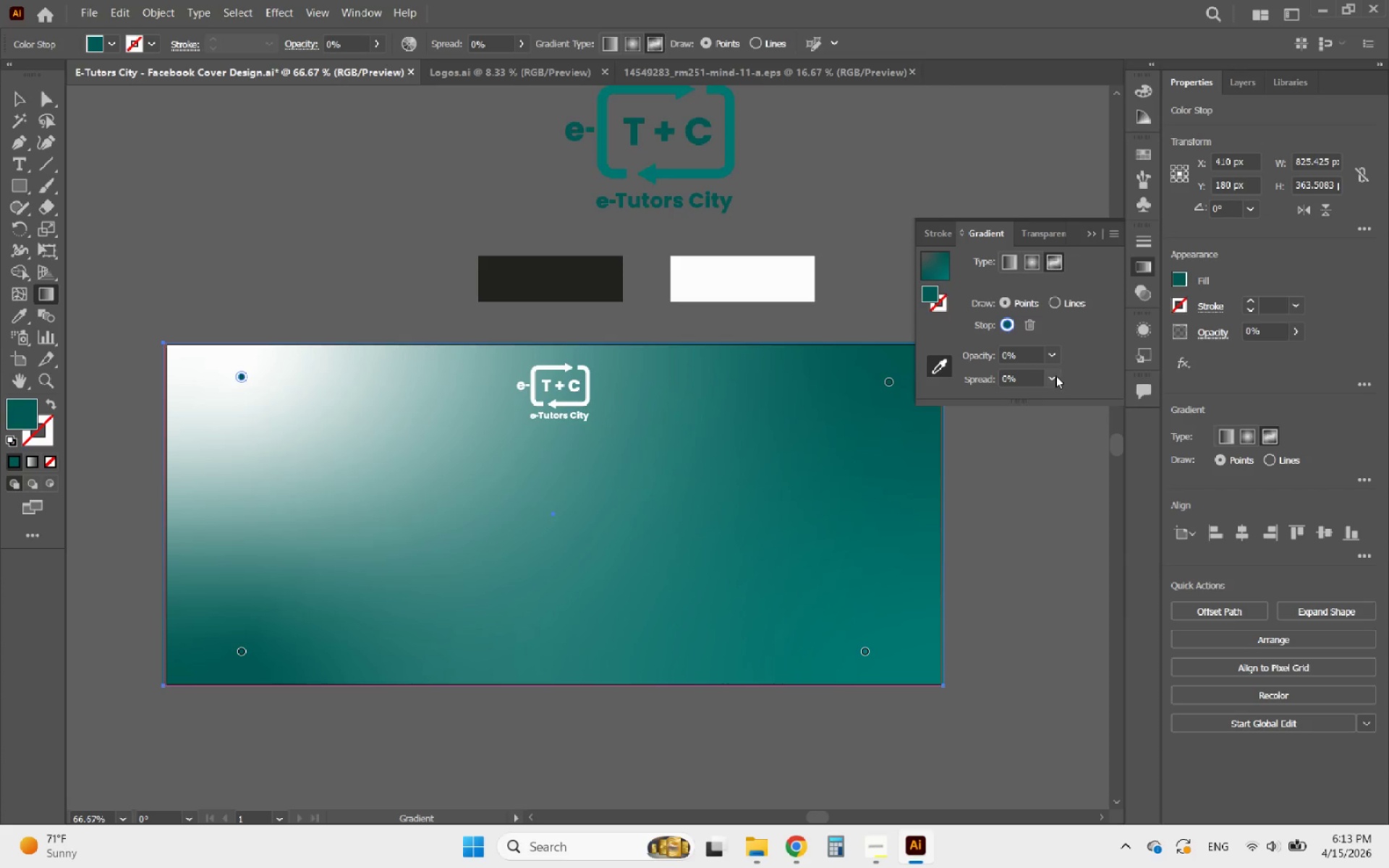 
left_click([1052, 355])
 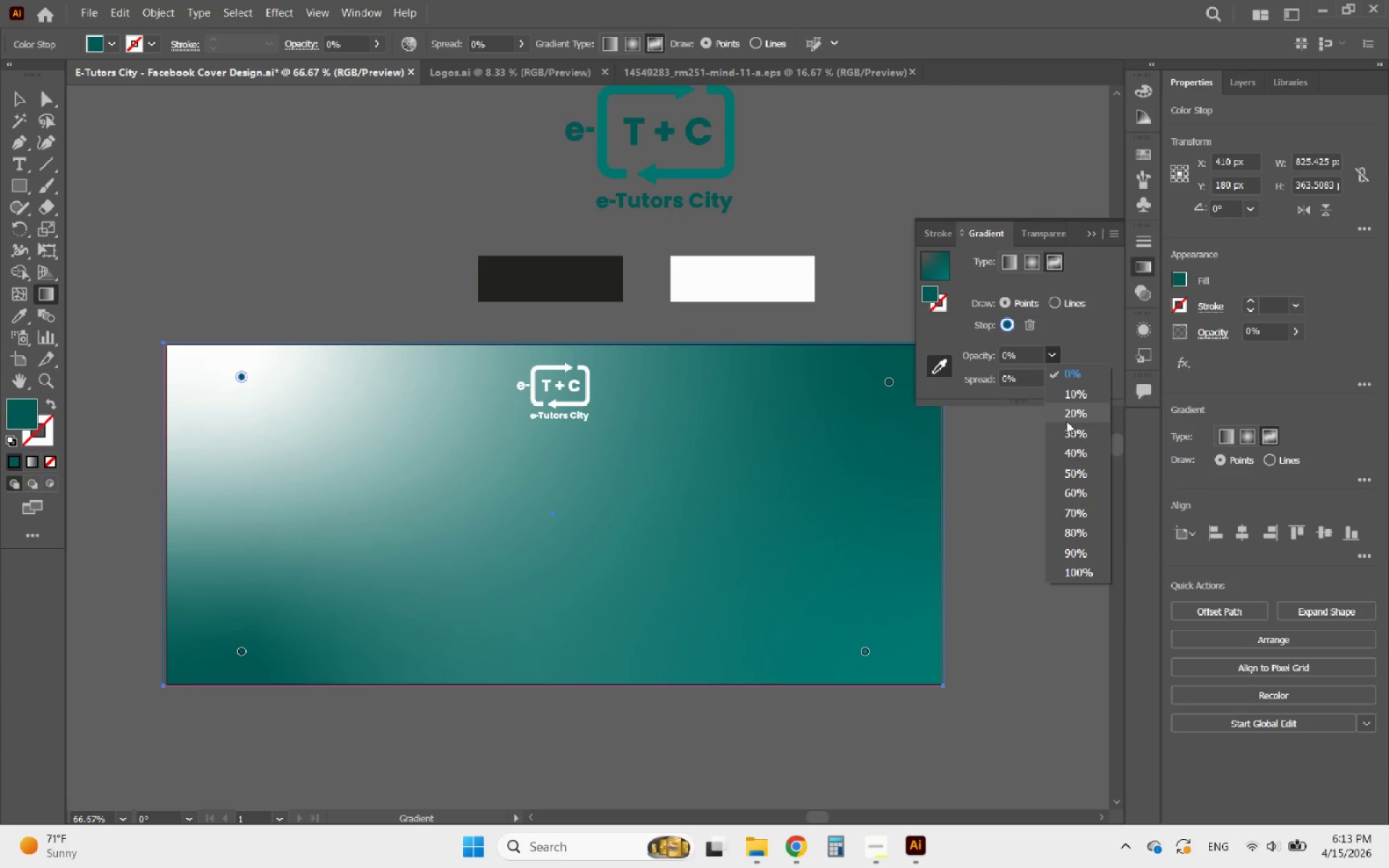 
left_click([1066, 421])
 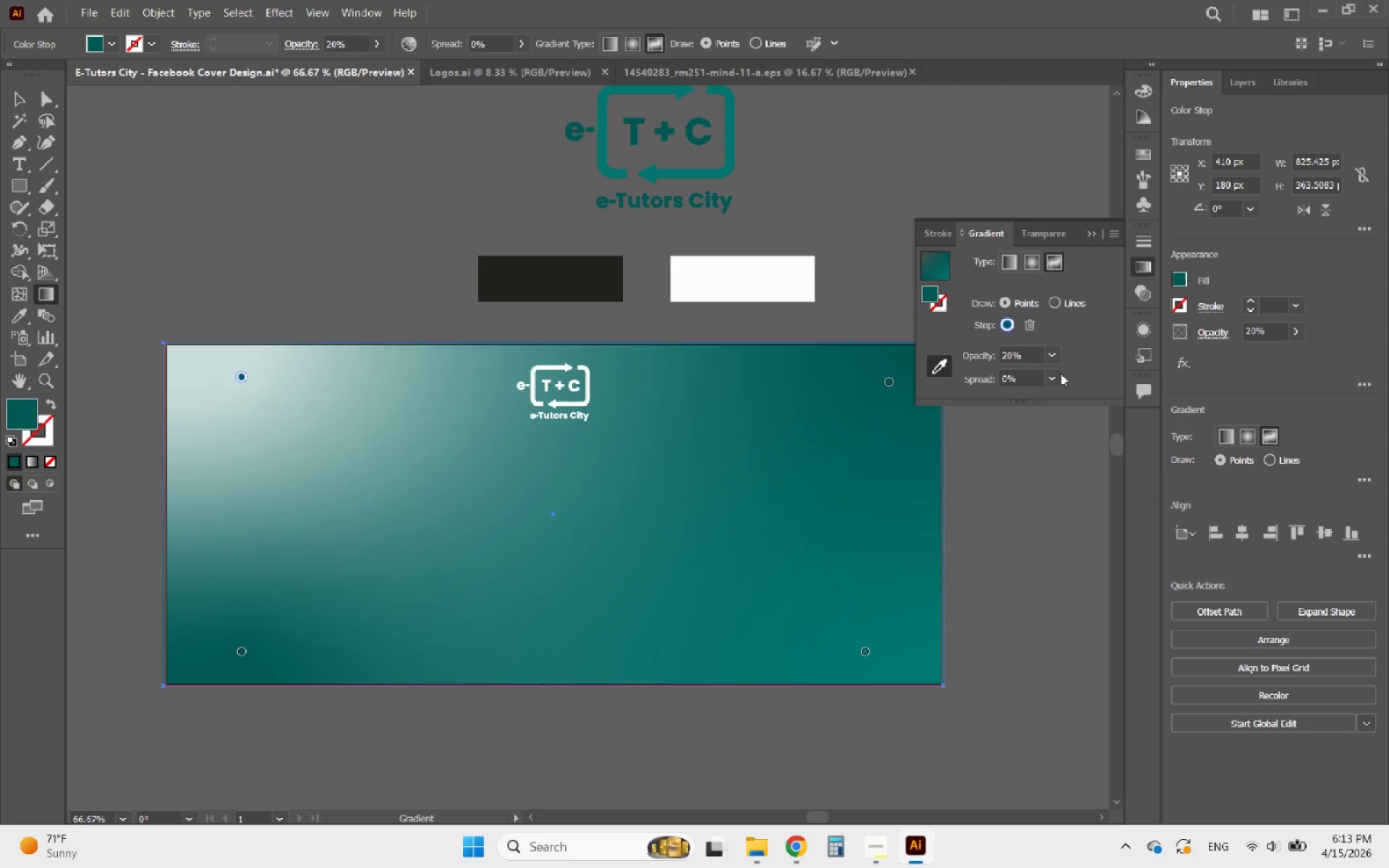 
left_click([1055, 358])
 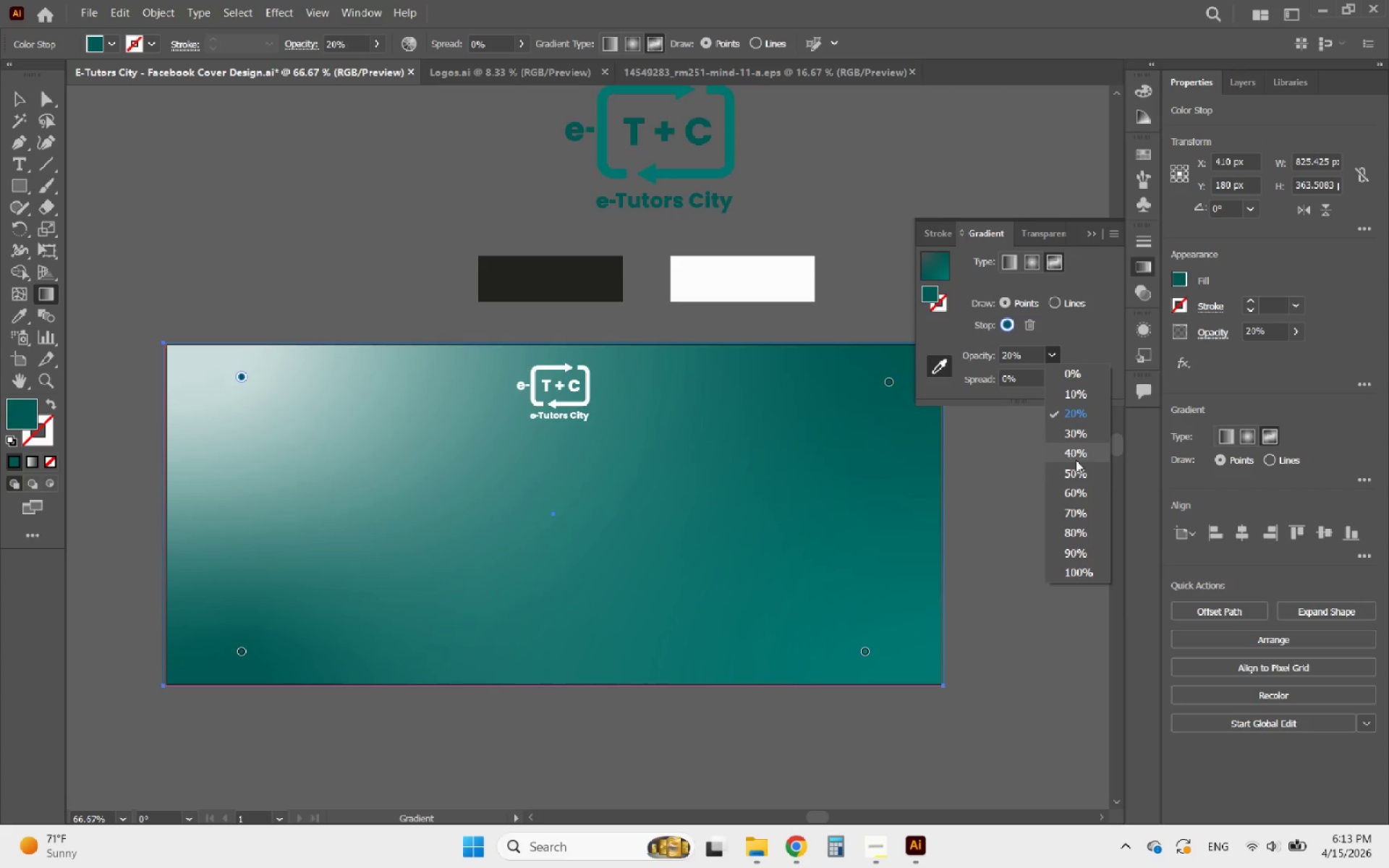 
left_click([1076, 475])
 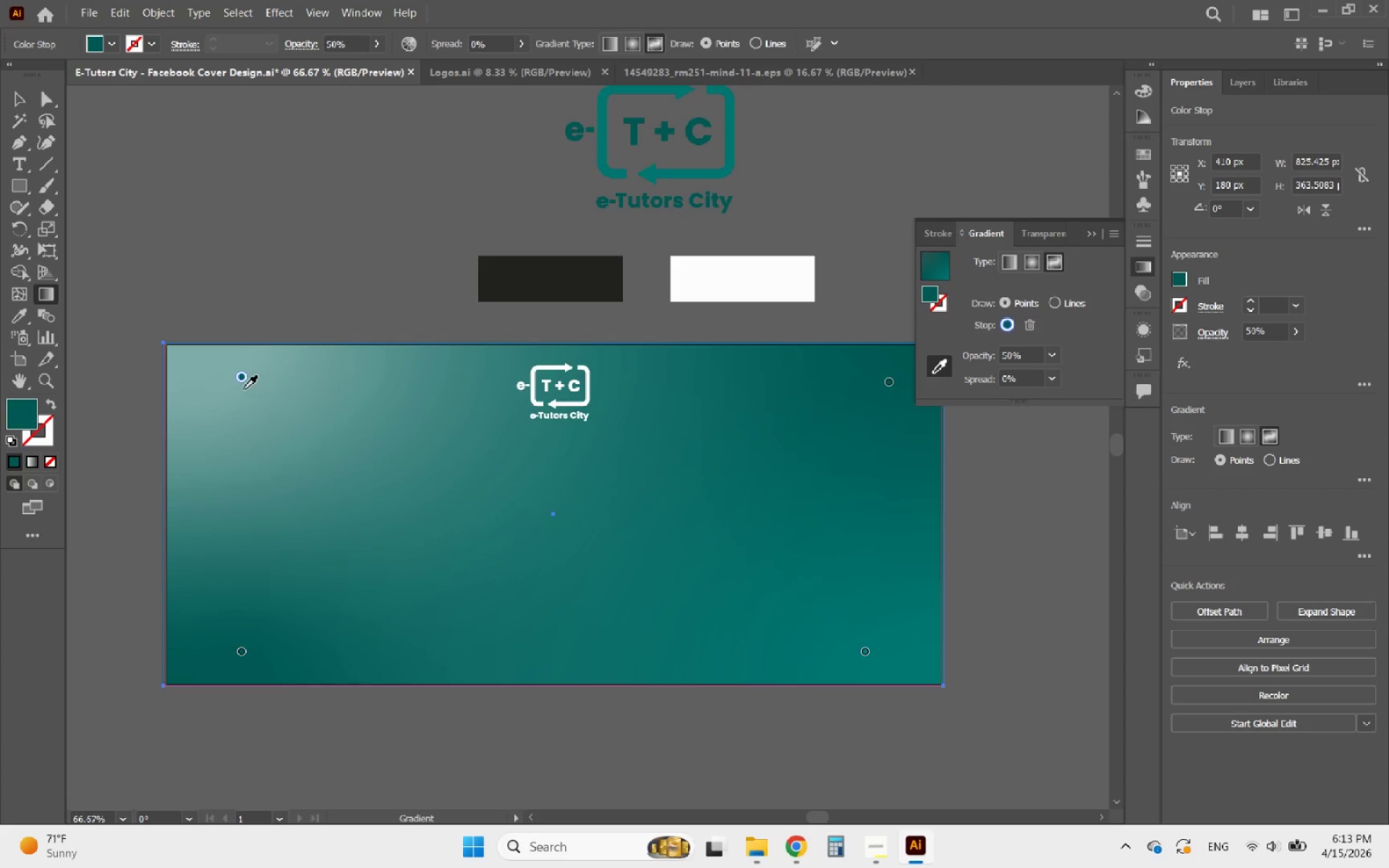 
left_click_drag(start_coordinate=[235, 380], to_coordinate=[367, 545])
 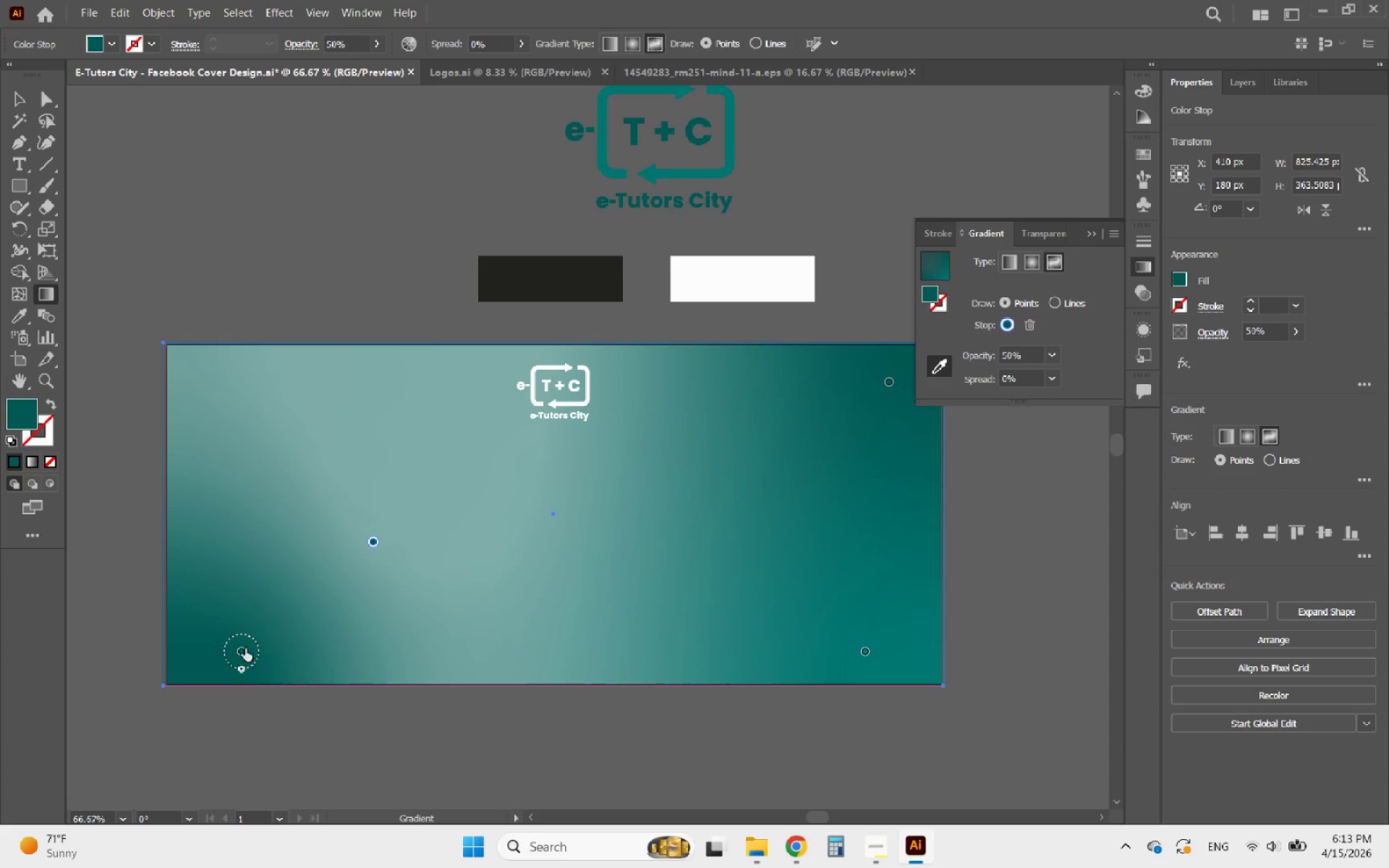 
left_click_drag(start_coordinate=[239, 653], to_coordinate=[203, 588])
 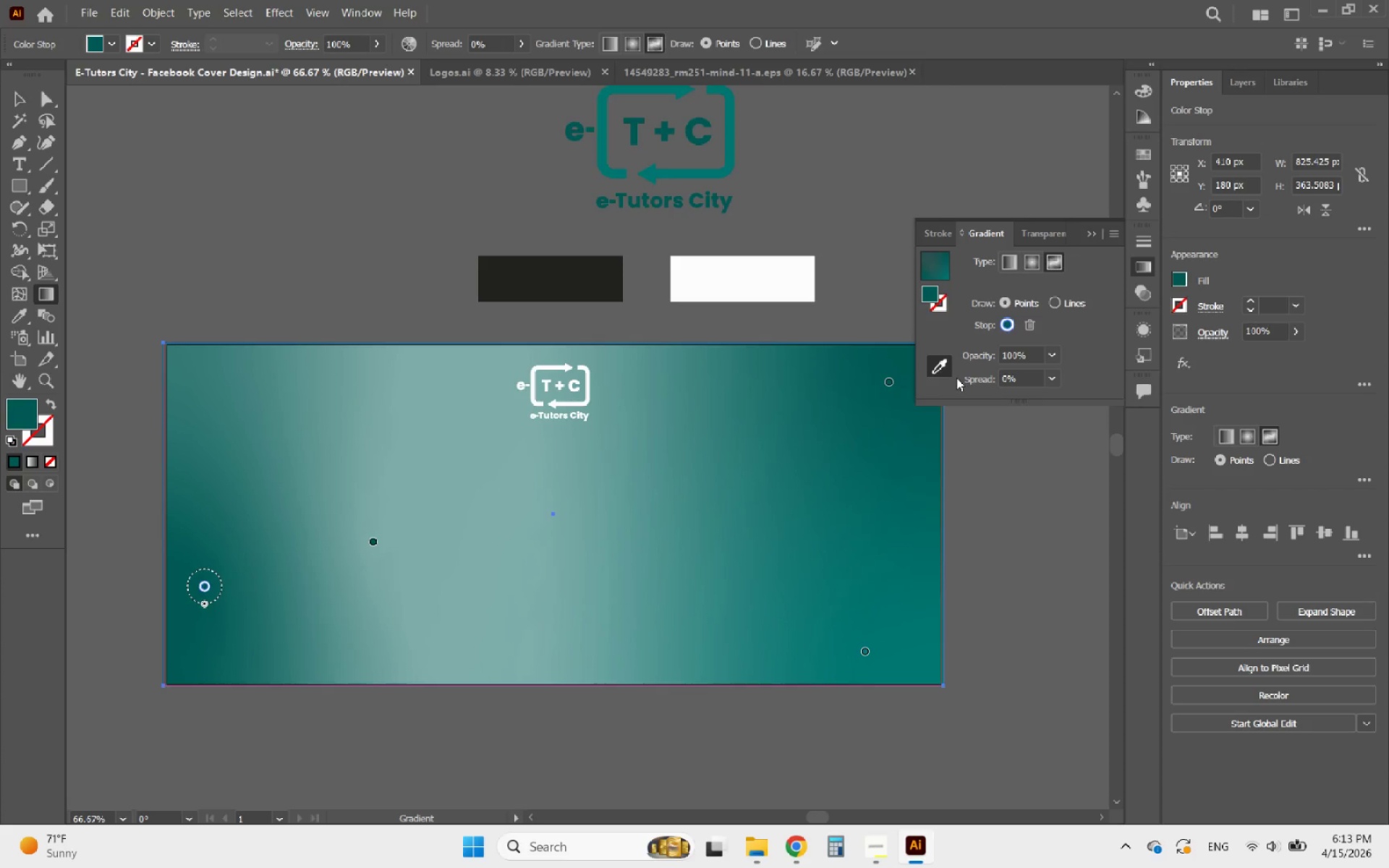 
left_click([943, 368])
 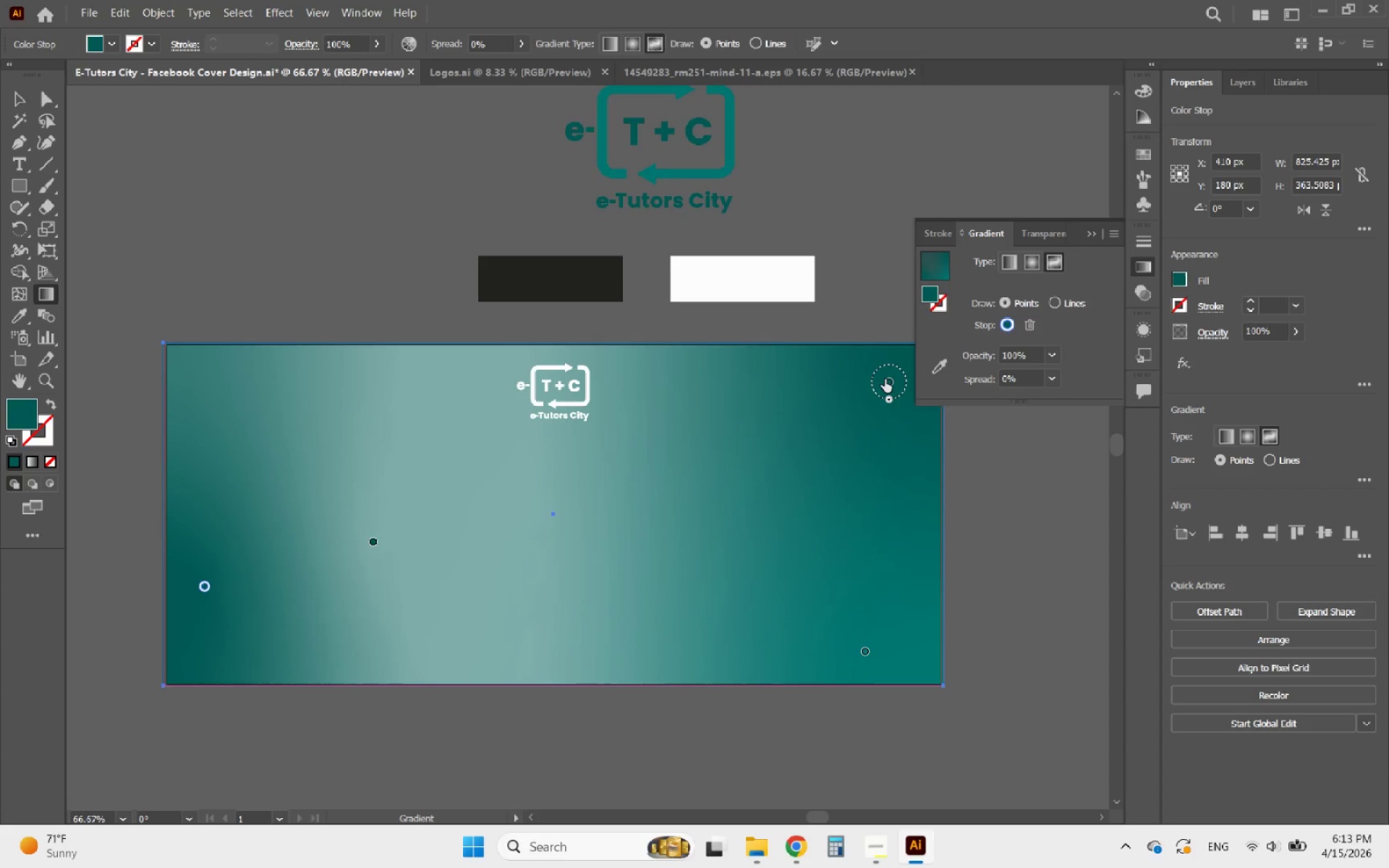 
left_click_drag(start_coordinate=[885, 379], to_coordinate=[875, 420])
 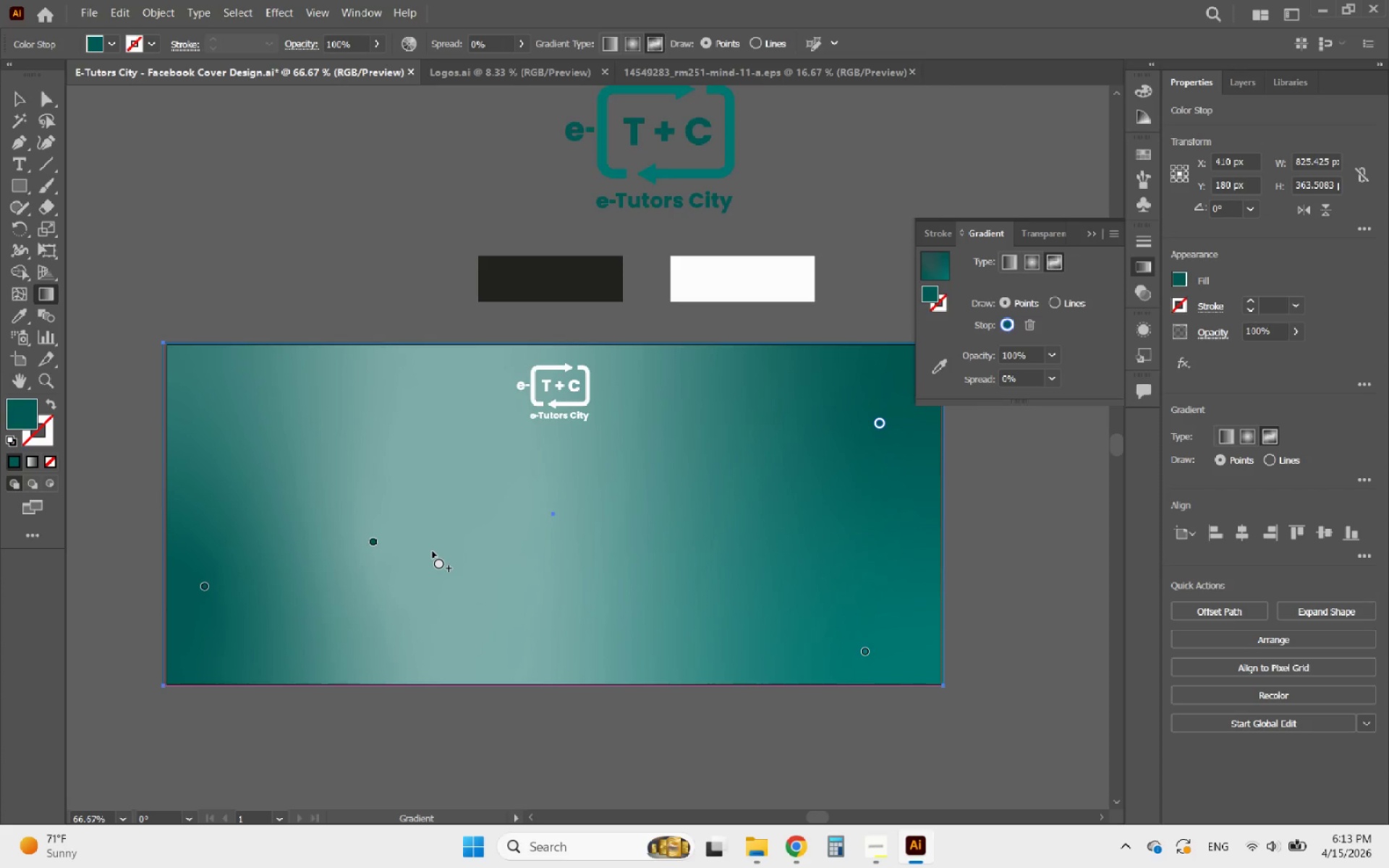 
left_click_drag(start_coordinate=[431, 550], to_coordinate=[499, 541])
 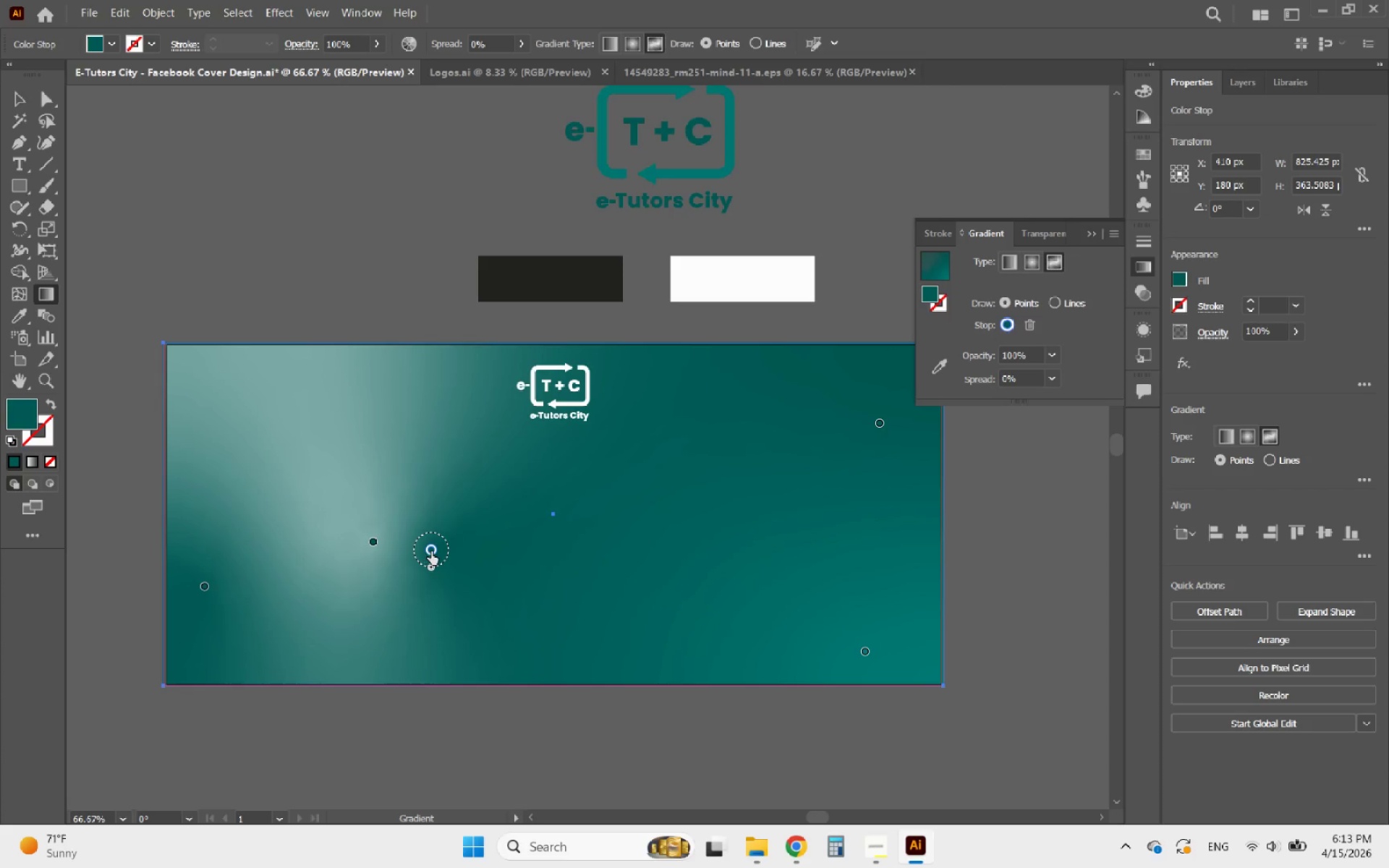 
left_click_drag(start_coordinate=[431, 551], to_coordinate=[614, 568])
 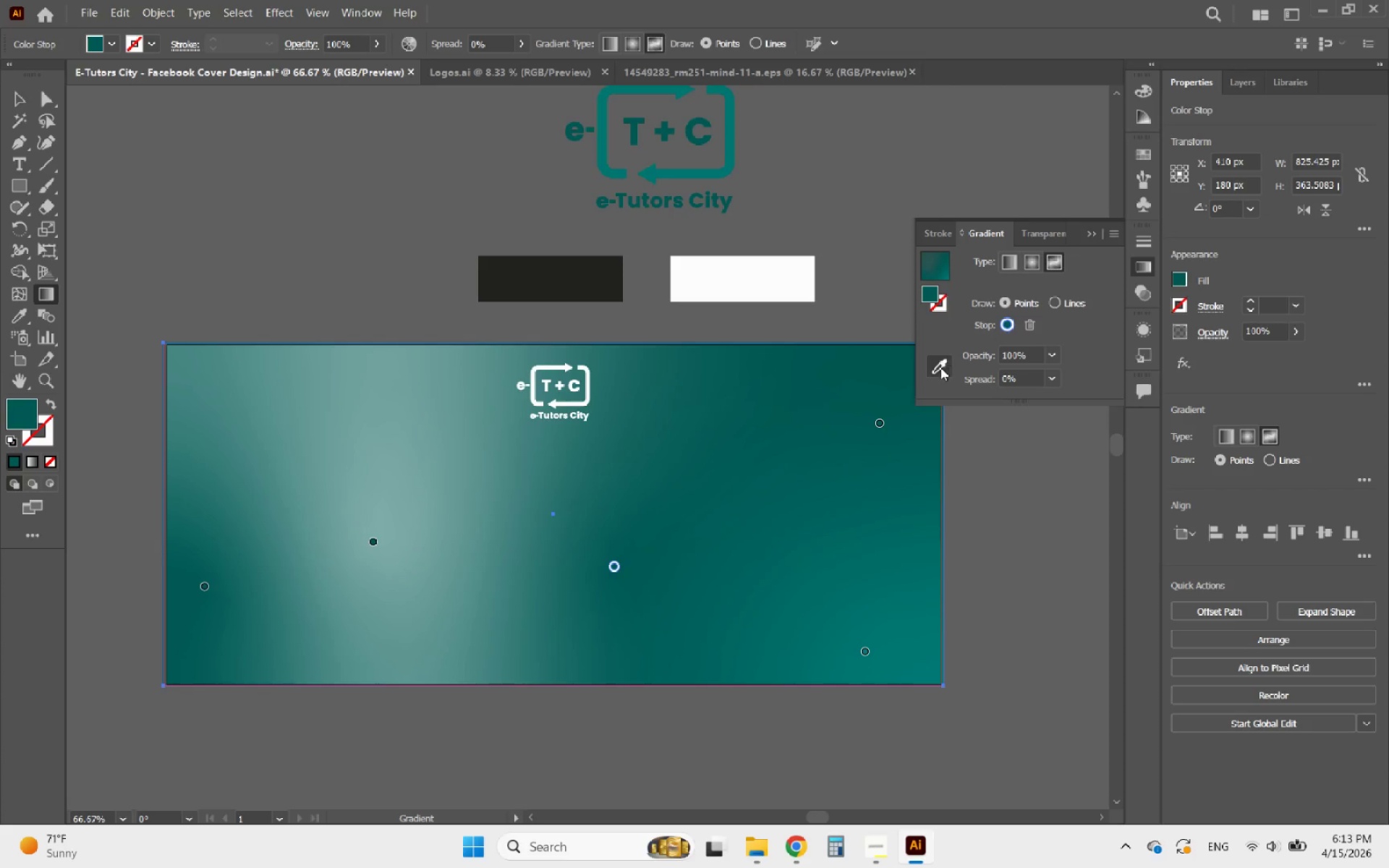 
left_click([940, 367])
 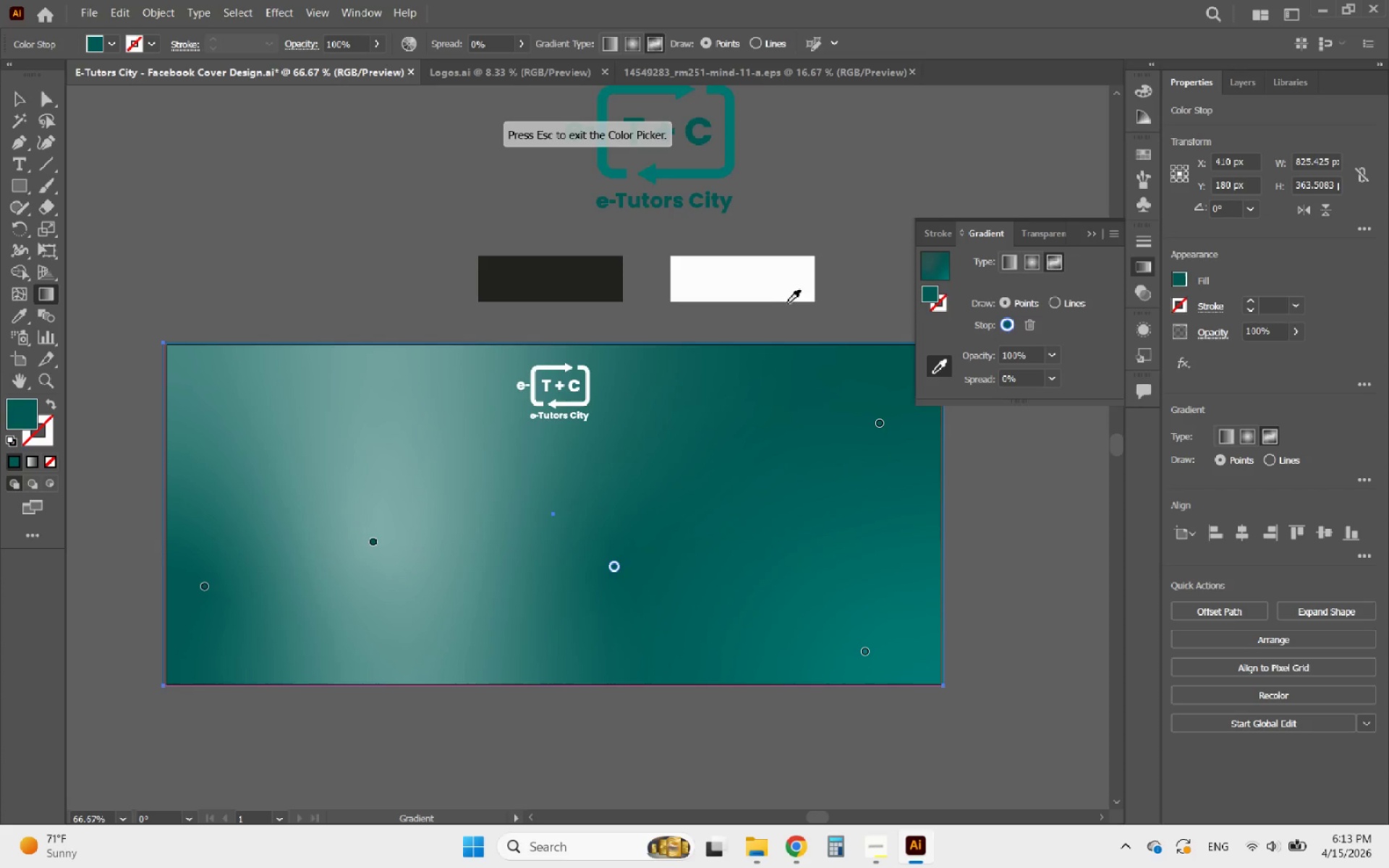 
left_click([775, 294])
 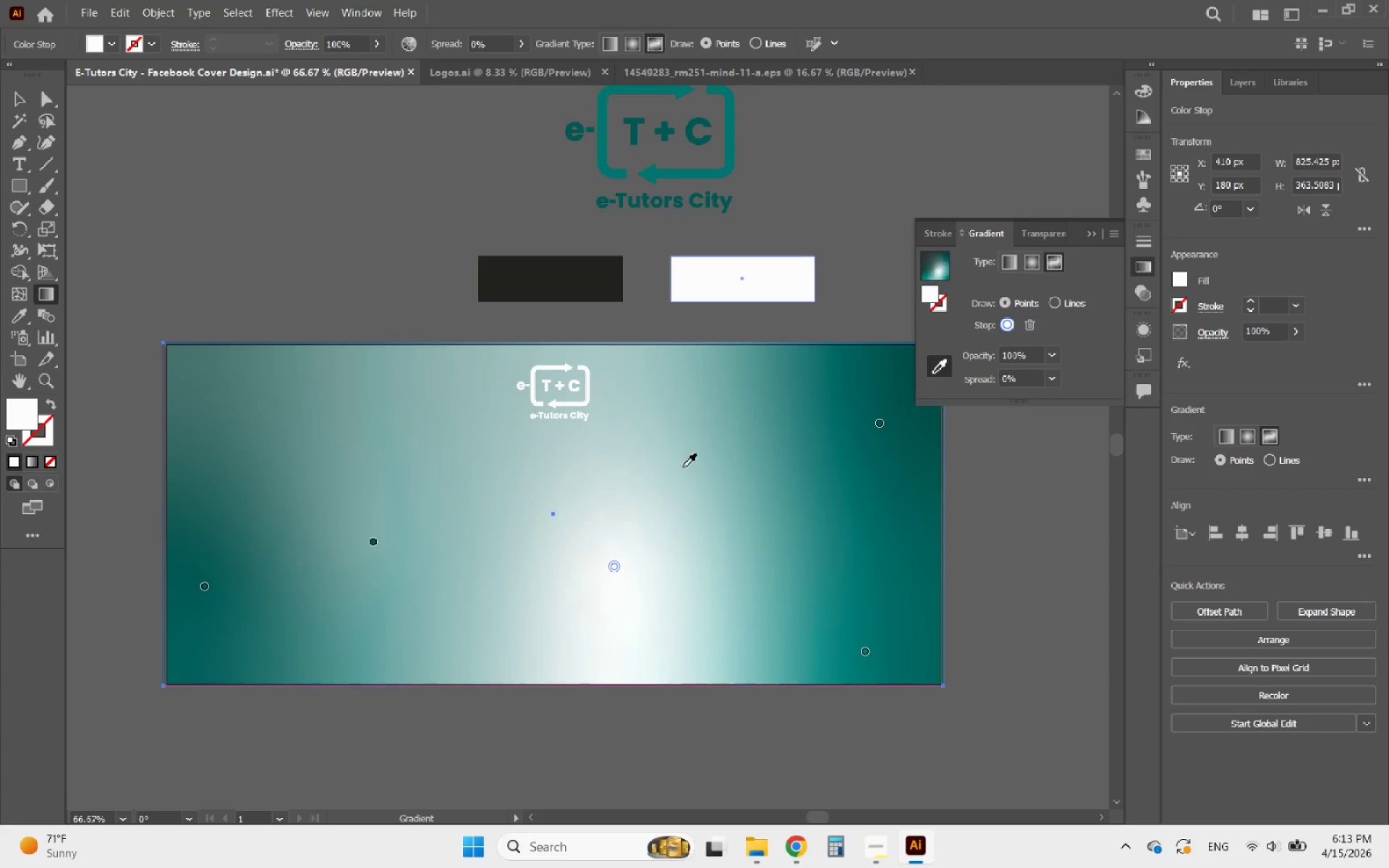 
key(Control+ControlLeft)
 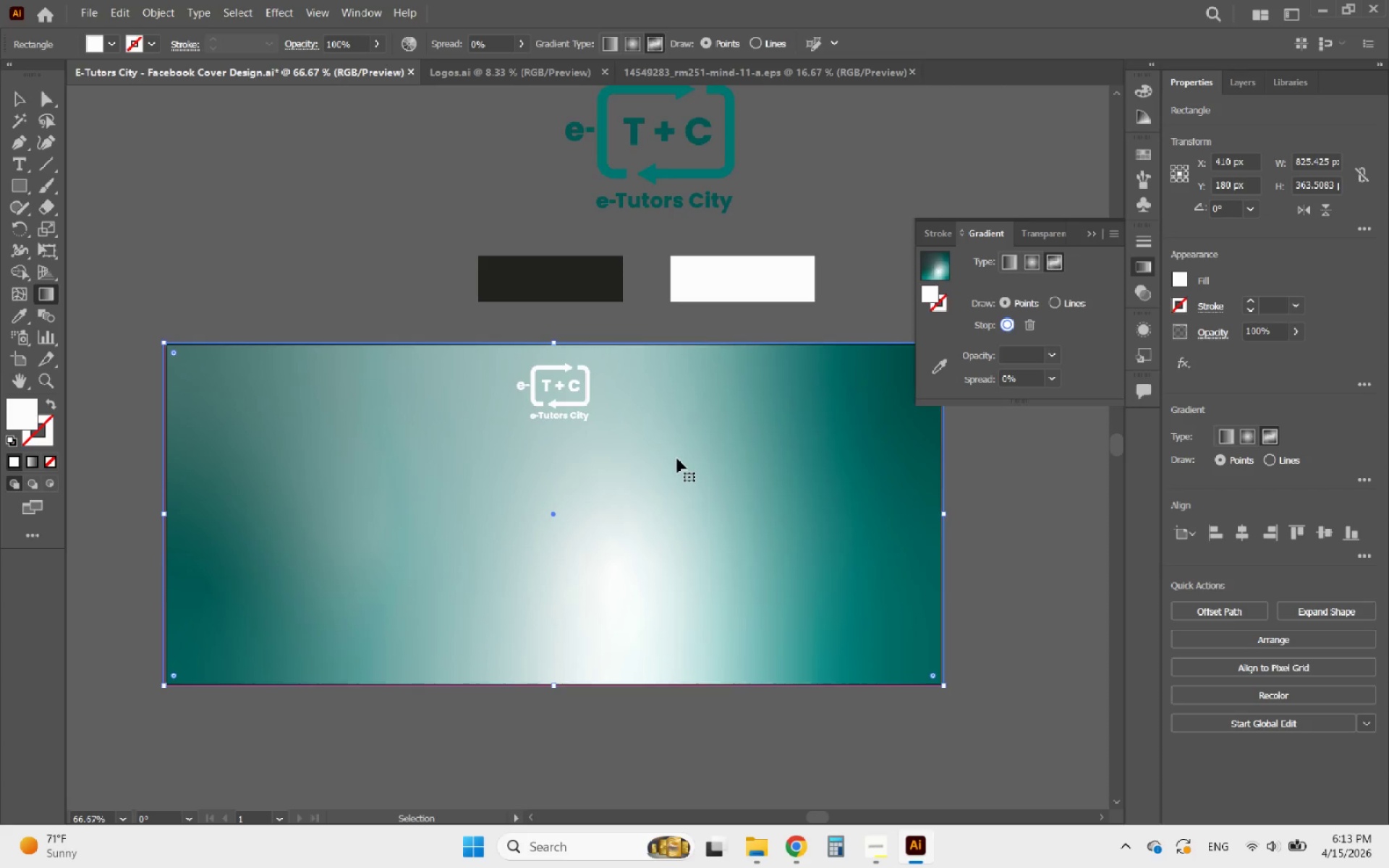 
key(Control+Z)
 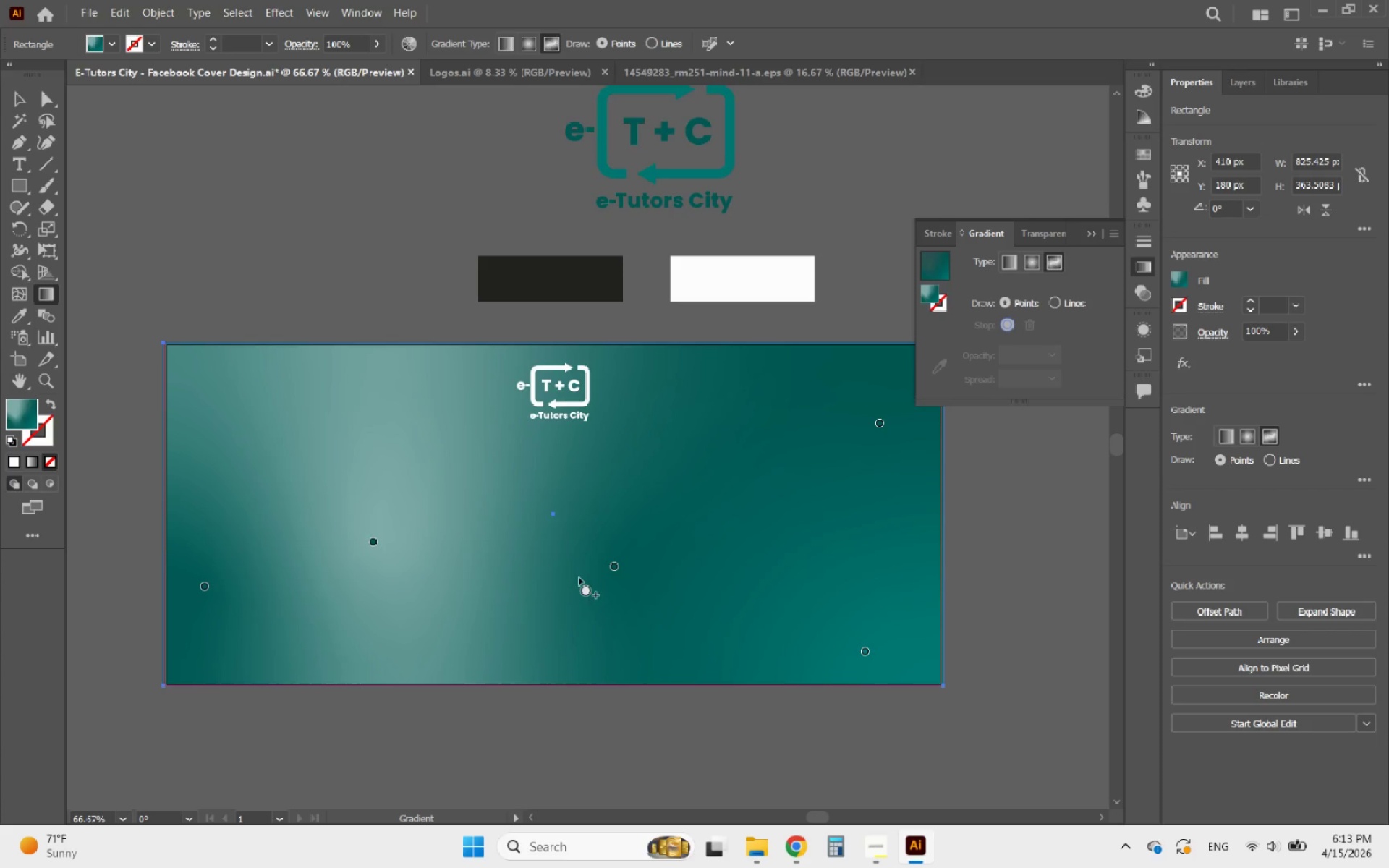 
left_click([614, 566])
 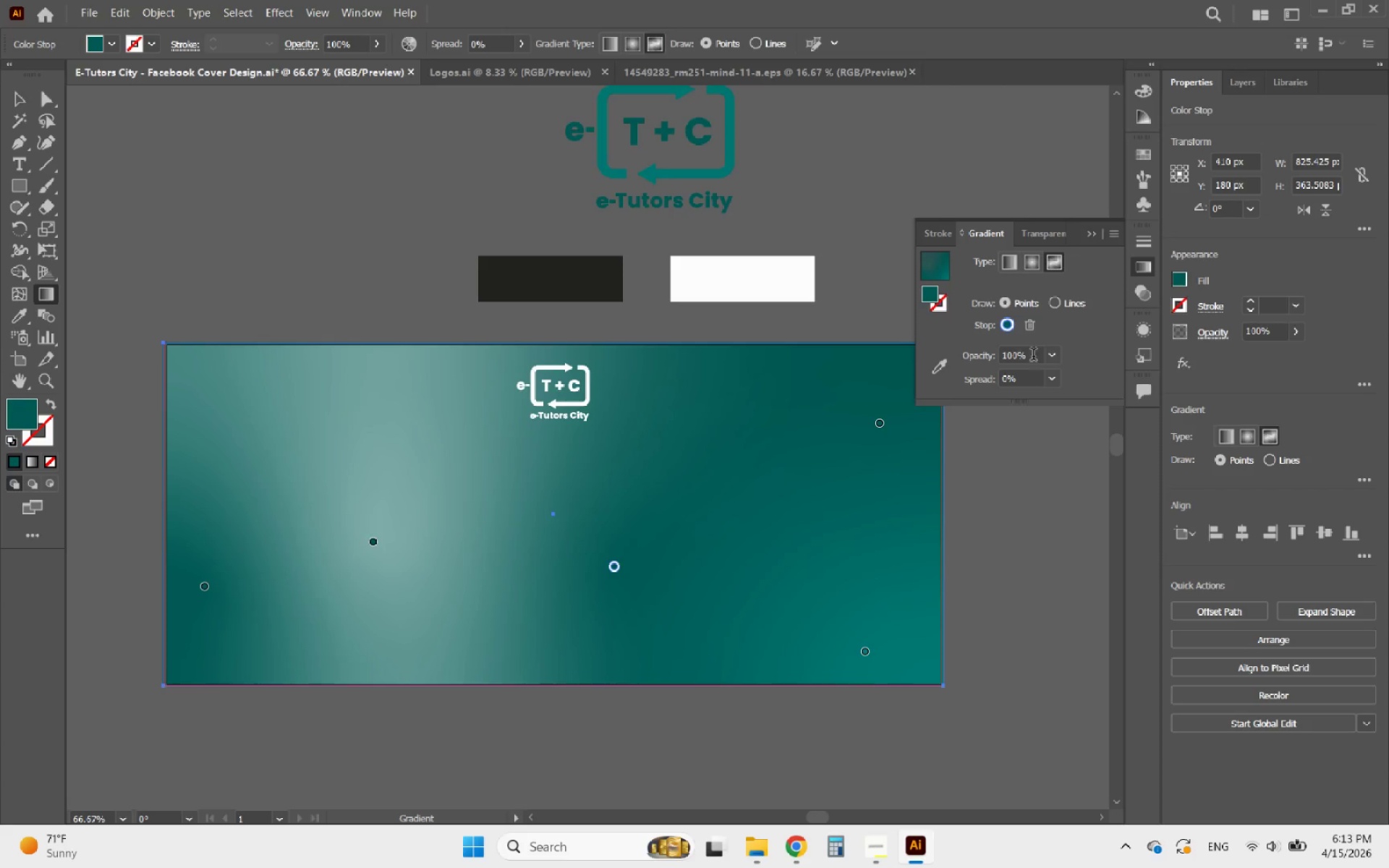 
left_click([1055, 353])
 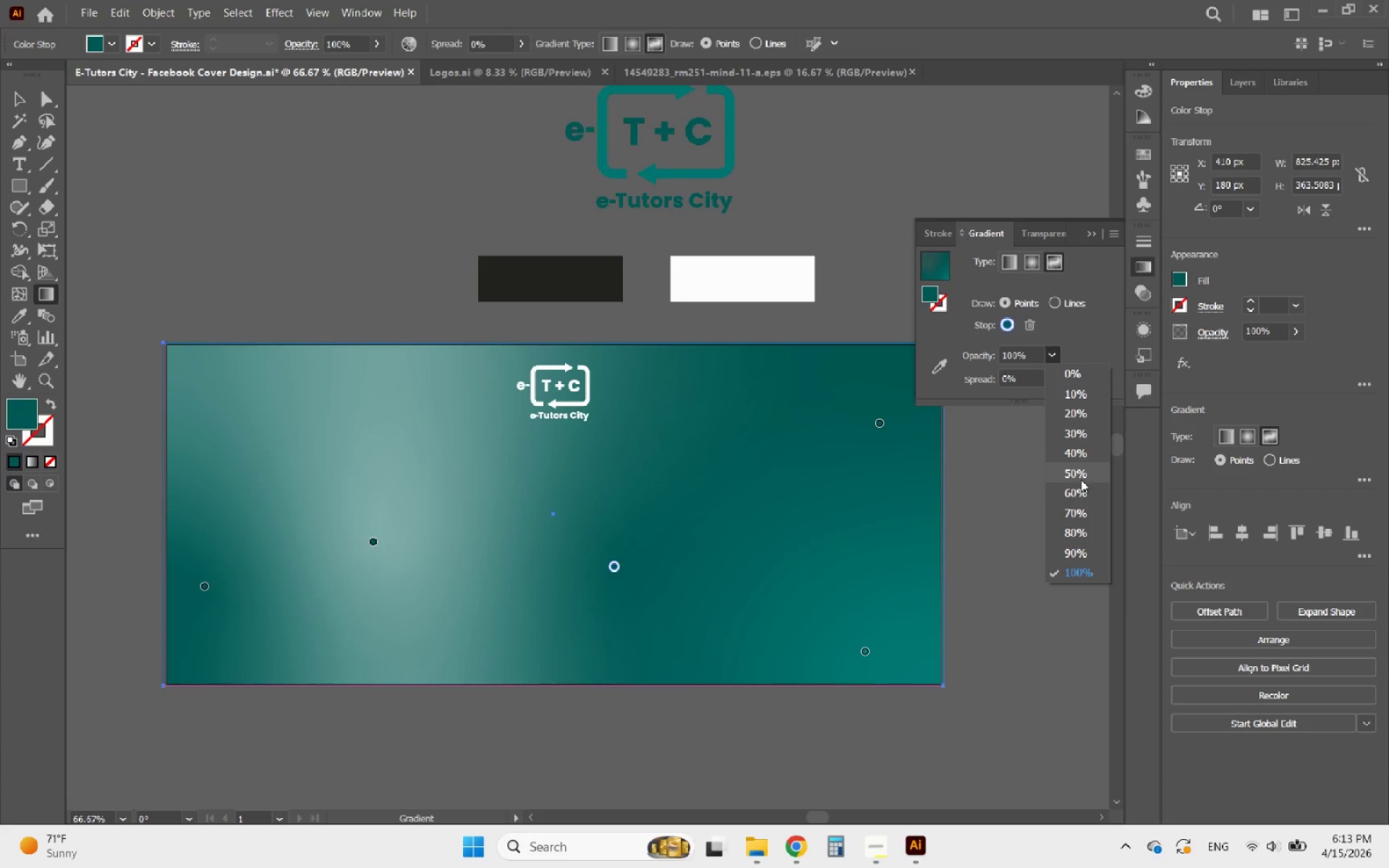 
left_click([1079, 480])
 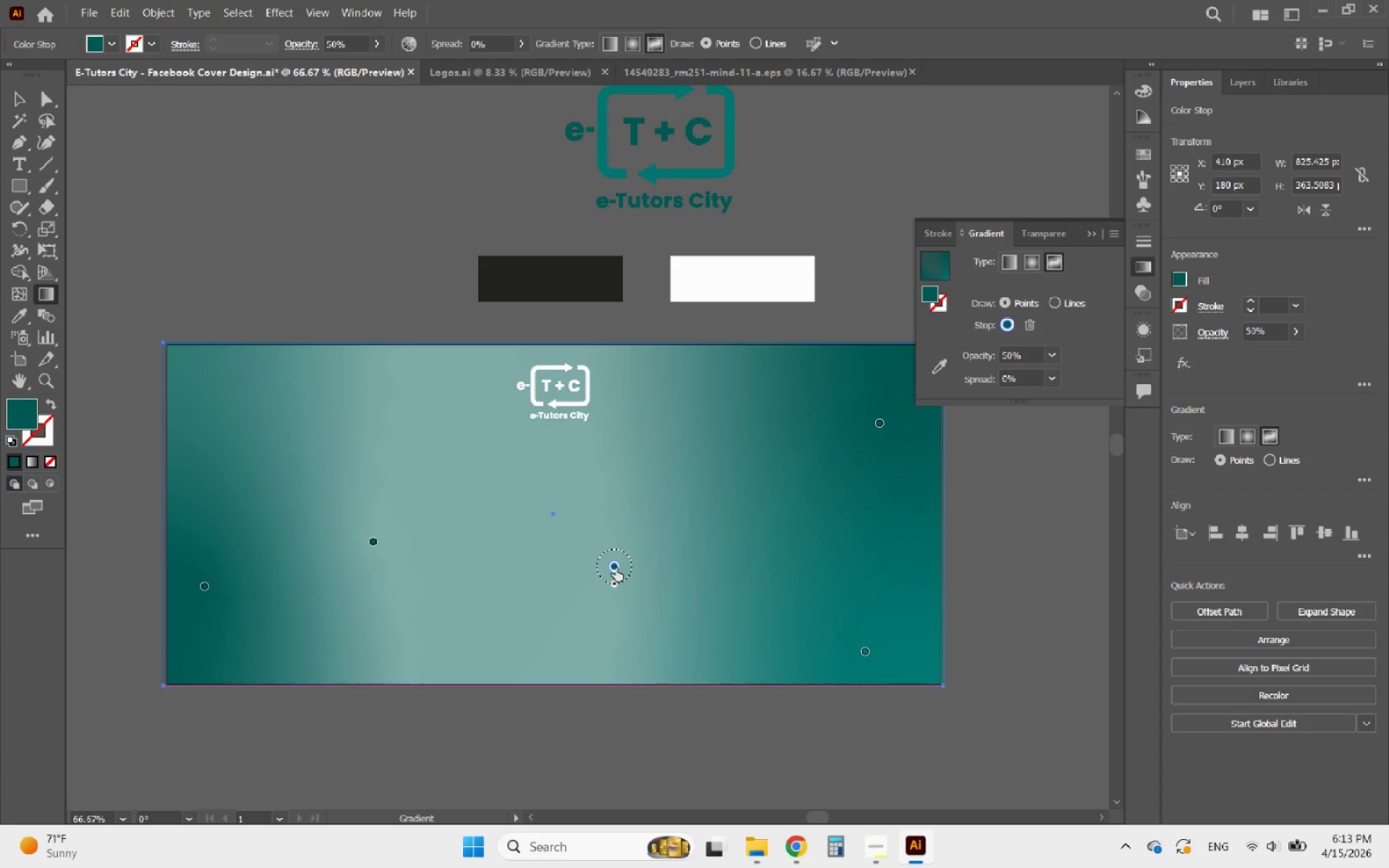 
left_click_drag(start_coordinate=[616, 568], to_coordinate=[851, 510])
 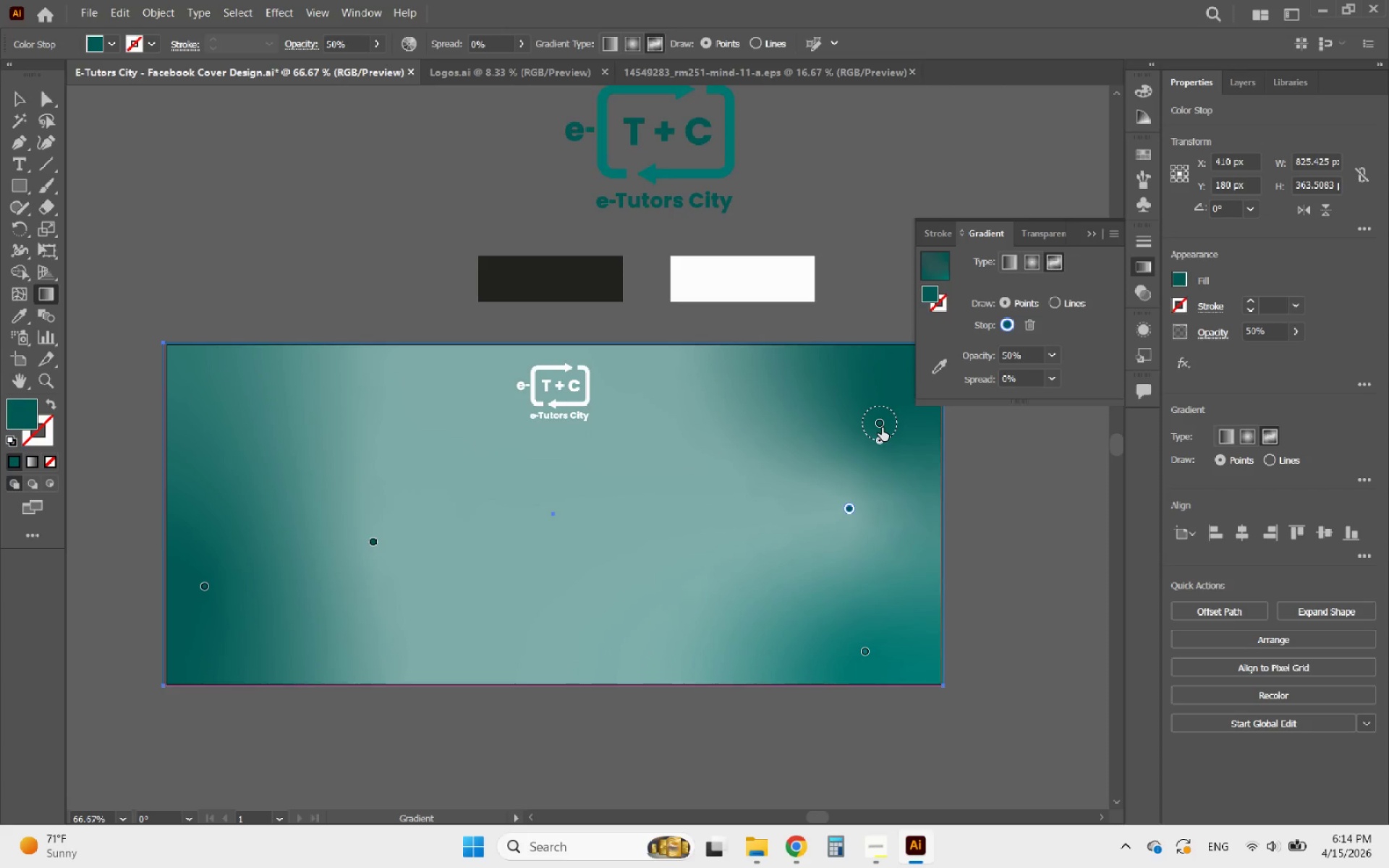 
left_click_drag(start_coordinate=[882, 427], to_coordinate=[850, 433])
 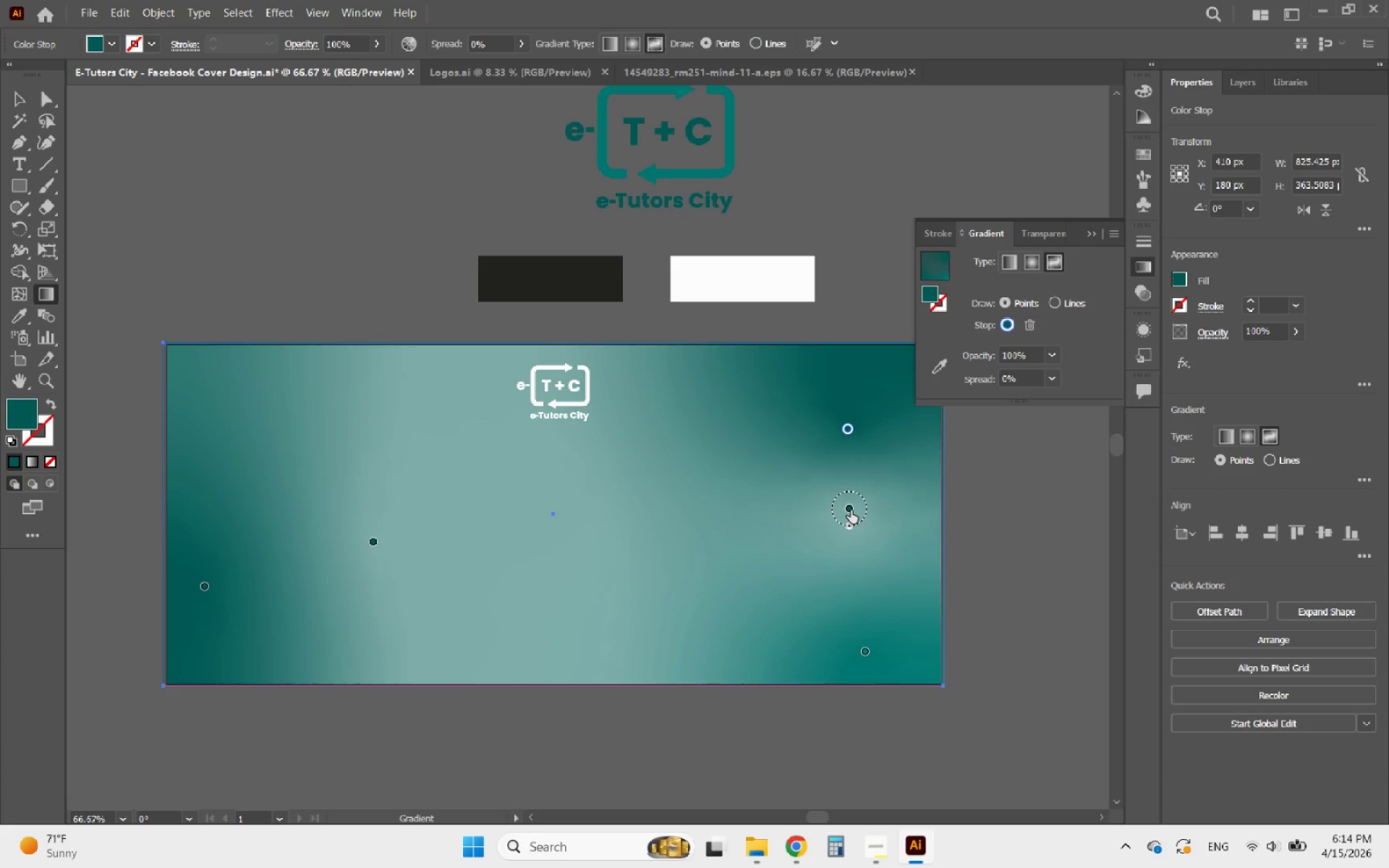 
left_click_drag(start_coordinate=[851, 510], to_coordinate=[717, 572])
 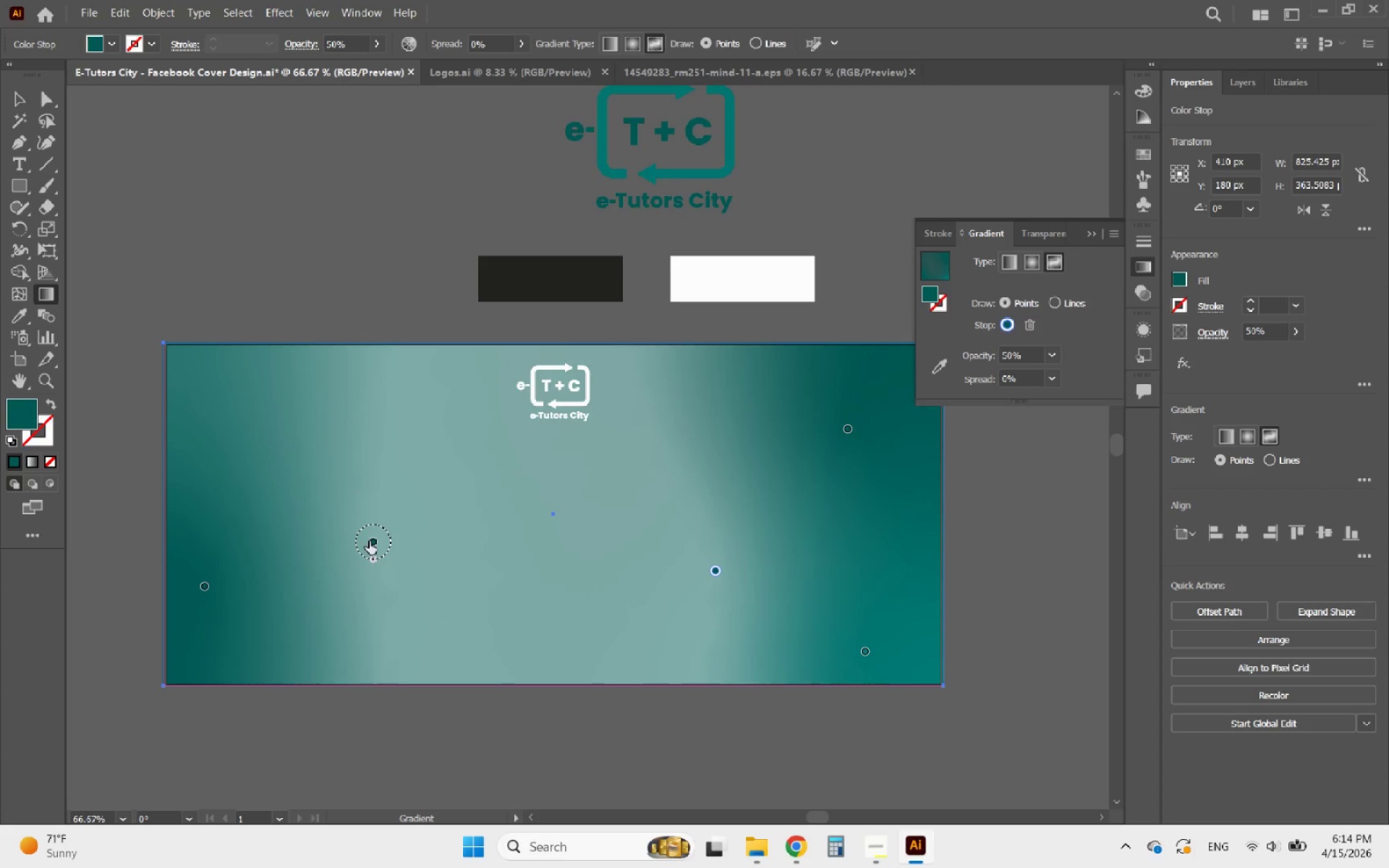 
left_click_drag(start_coordinate=[371, 541], to_coordinate=[363, 420])
 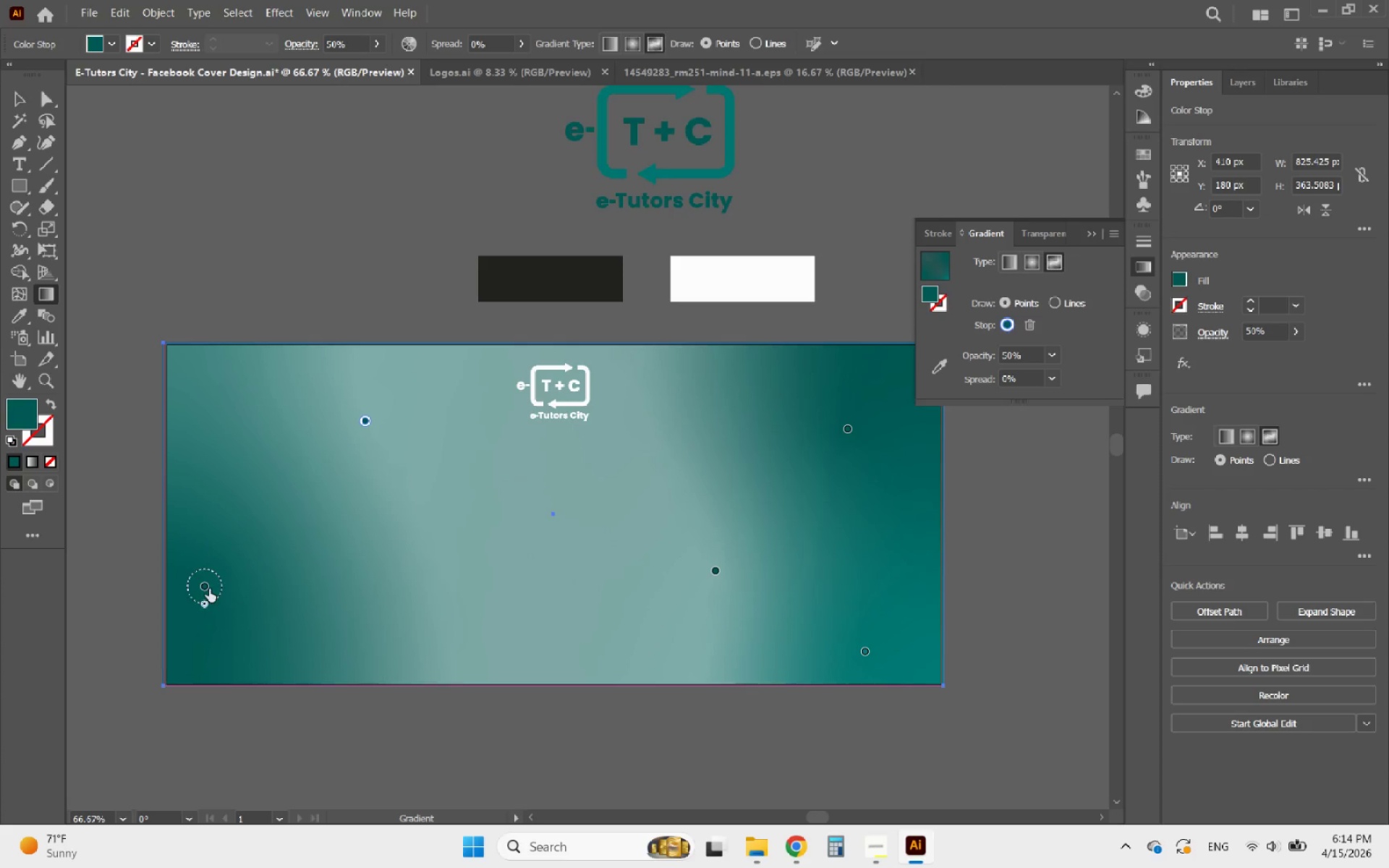 
left_click_drag(start_coordinate=[208, 588], to_coordinate=[341, 630])
 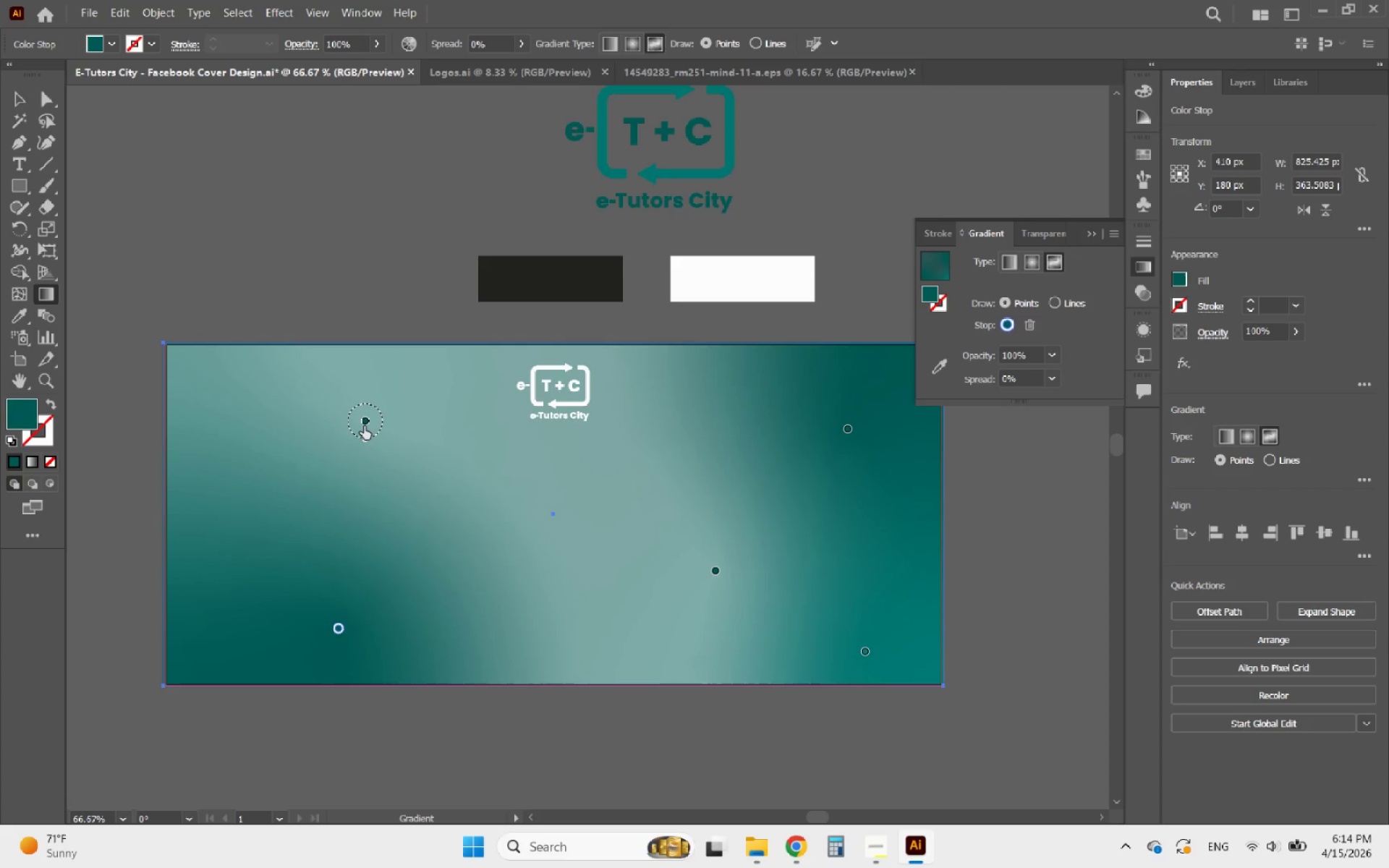 
left_click_drag(start_coordinate=[361, 426], to_coordinate=[291, 491])
 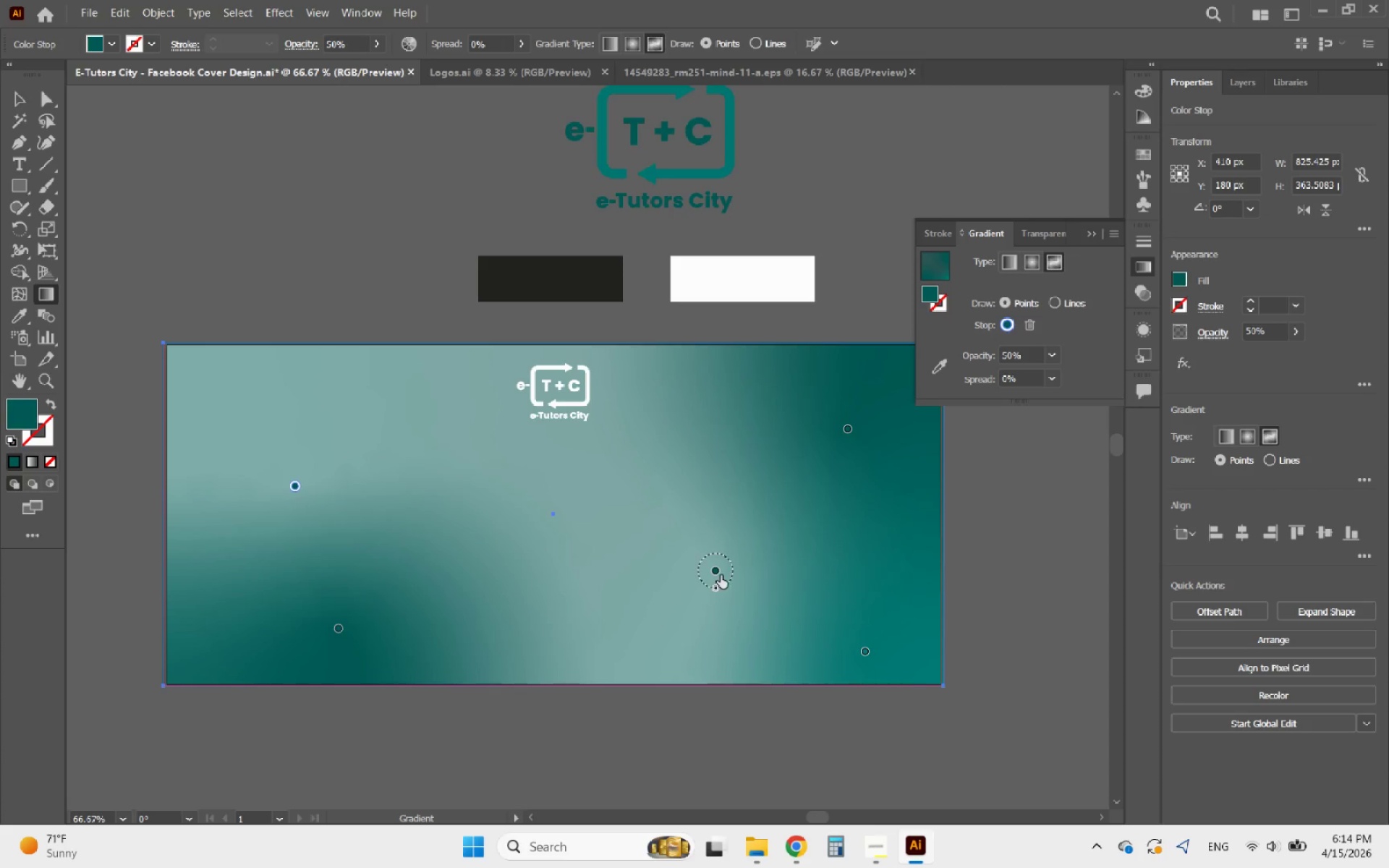 
left_click_drag(start_coordinate=[718, 574], to_coordinate=[736, 617])
 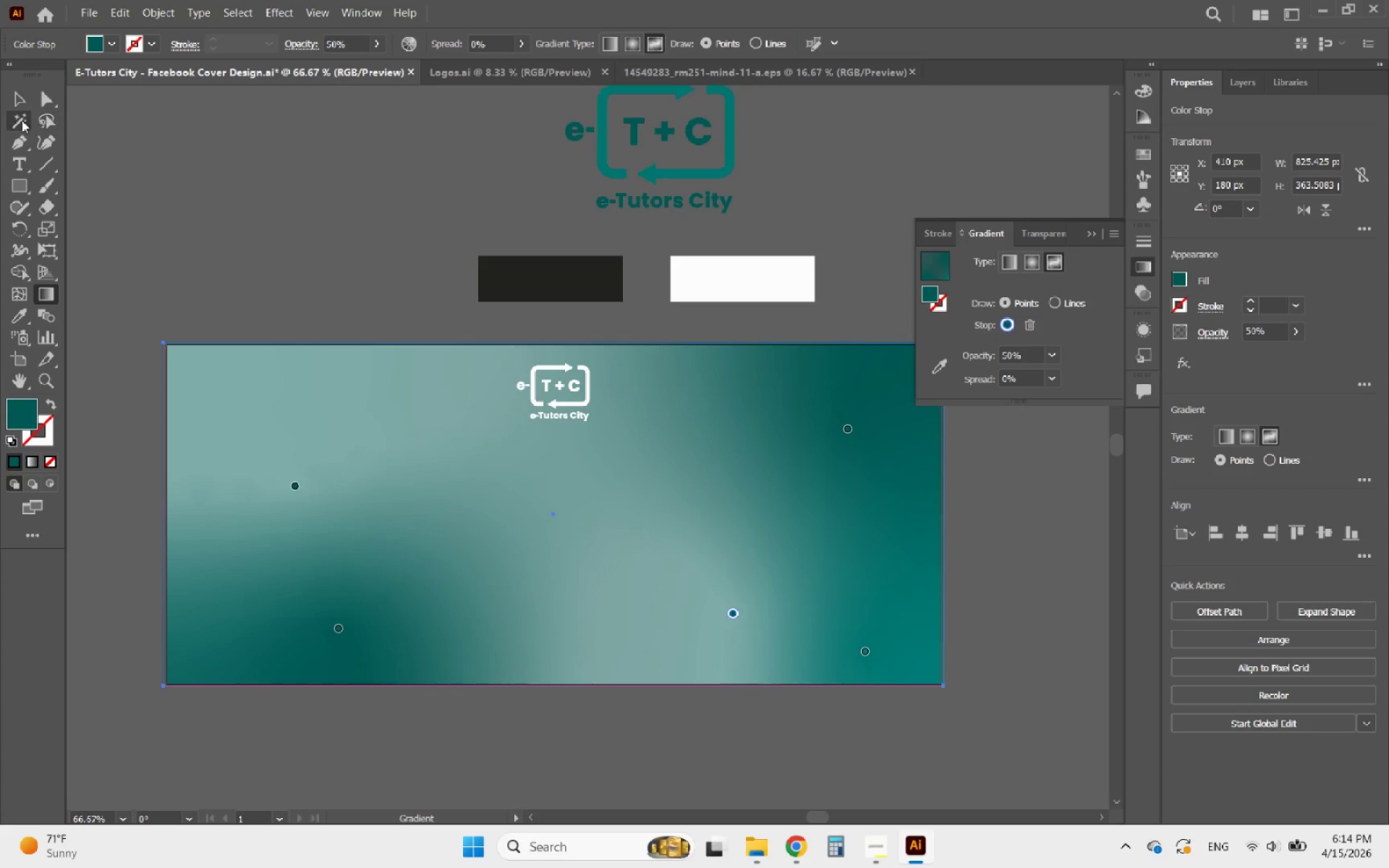 
left_click([20, 109])
 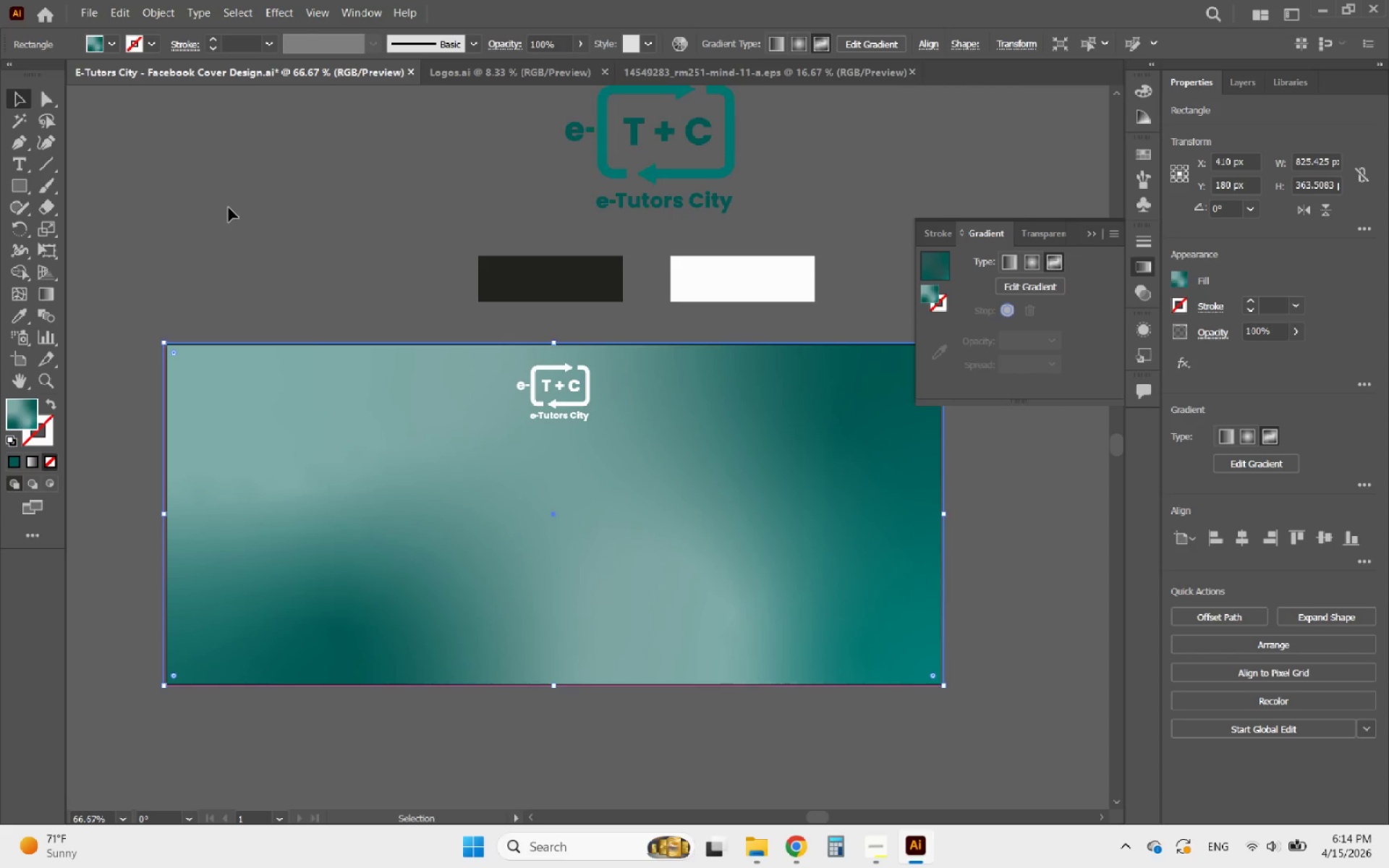 
left_click([229, 220])
 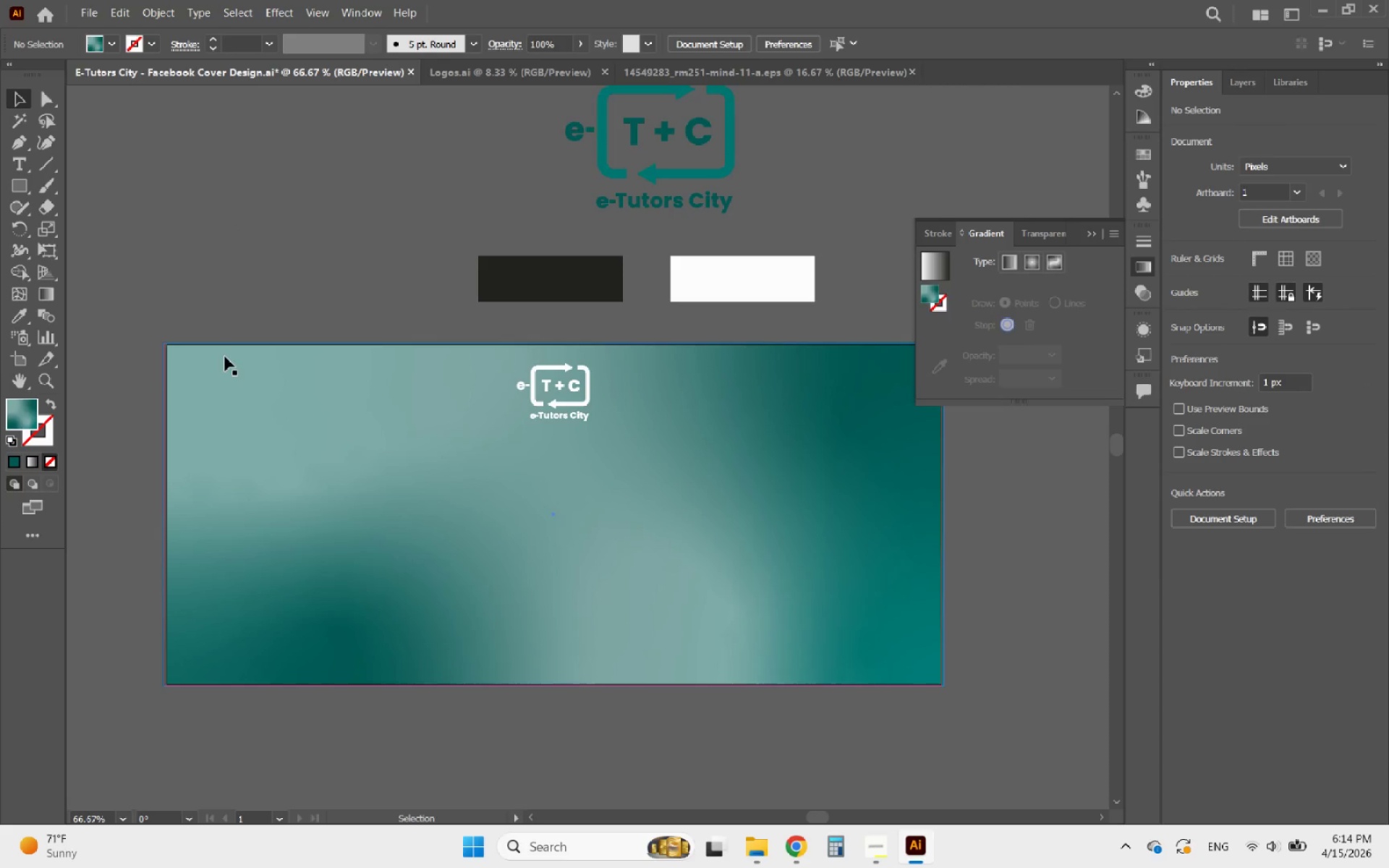 
hold_key(key=AltLeft, duration=1.48)
scroll: coordinate [155, 367], scroll_direction: up, amount: 4.0
 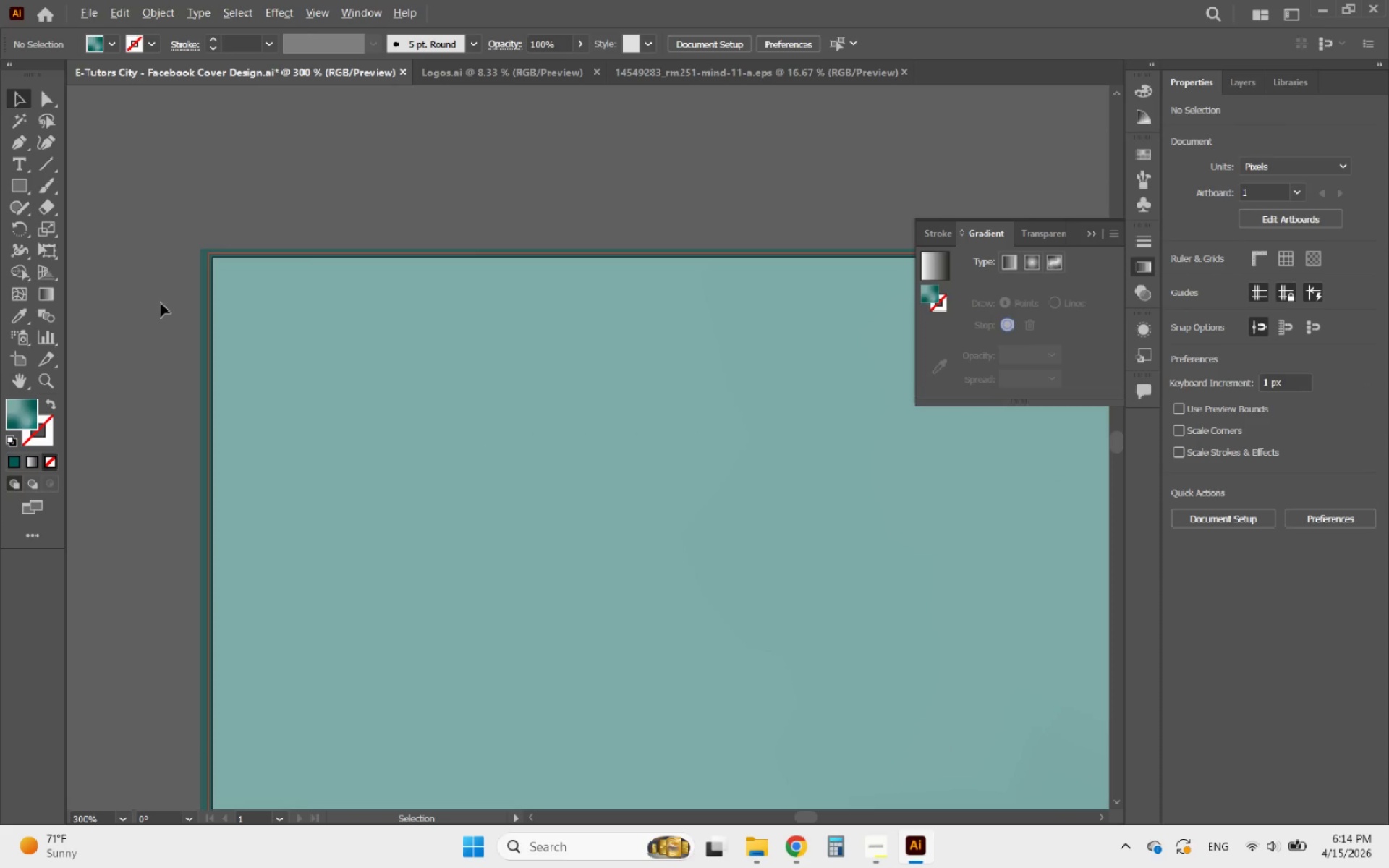 
scroll: coordinate [161, 299], scroll_direction: down, amount: 2.0
 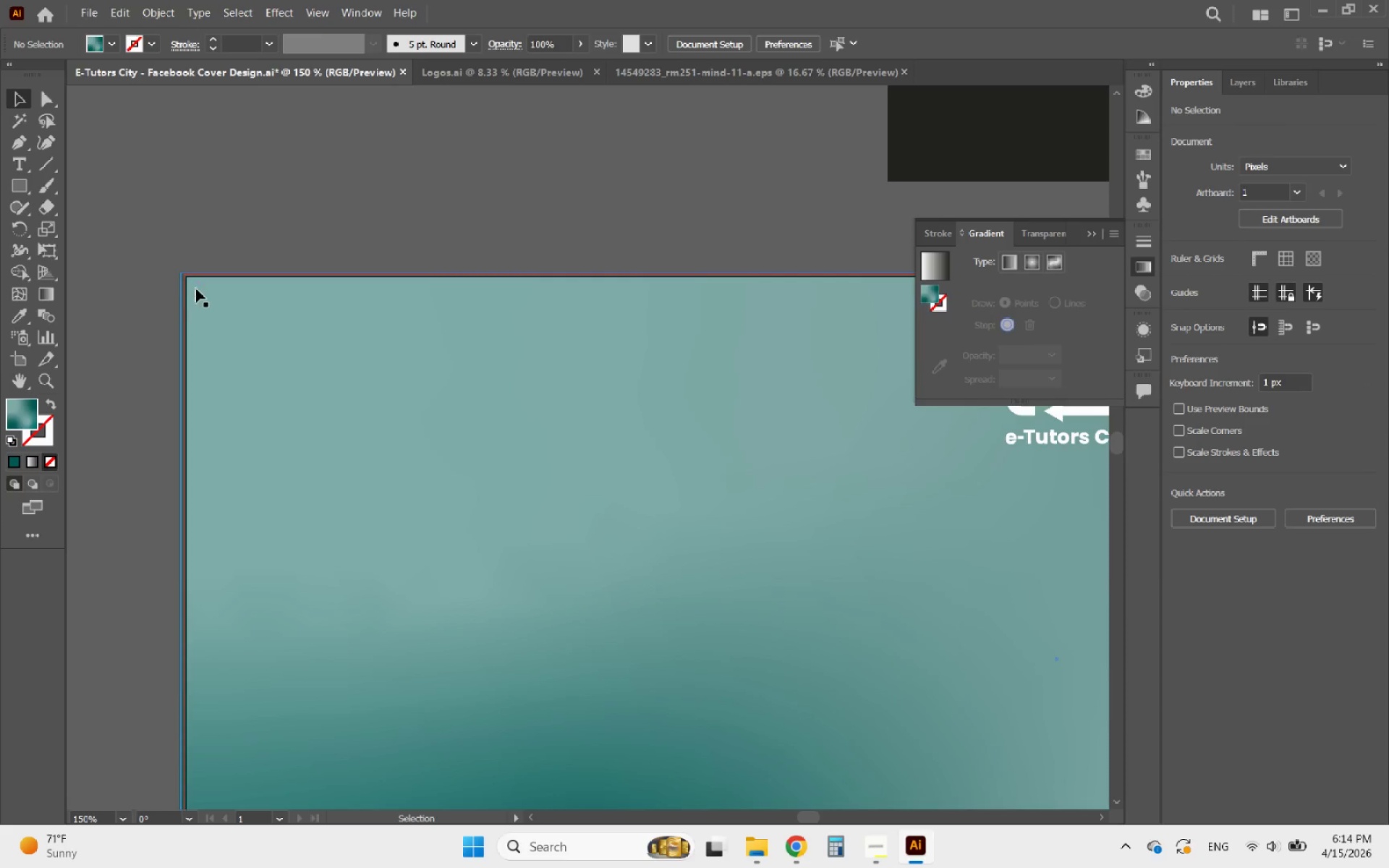 
left_click([203, 289])
 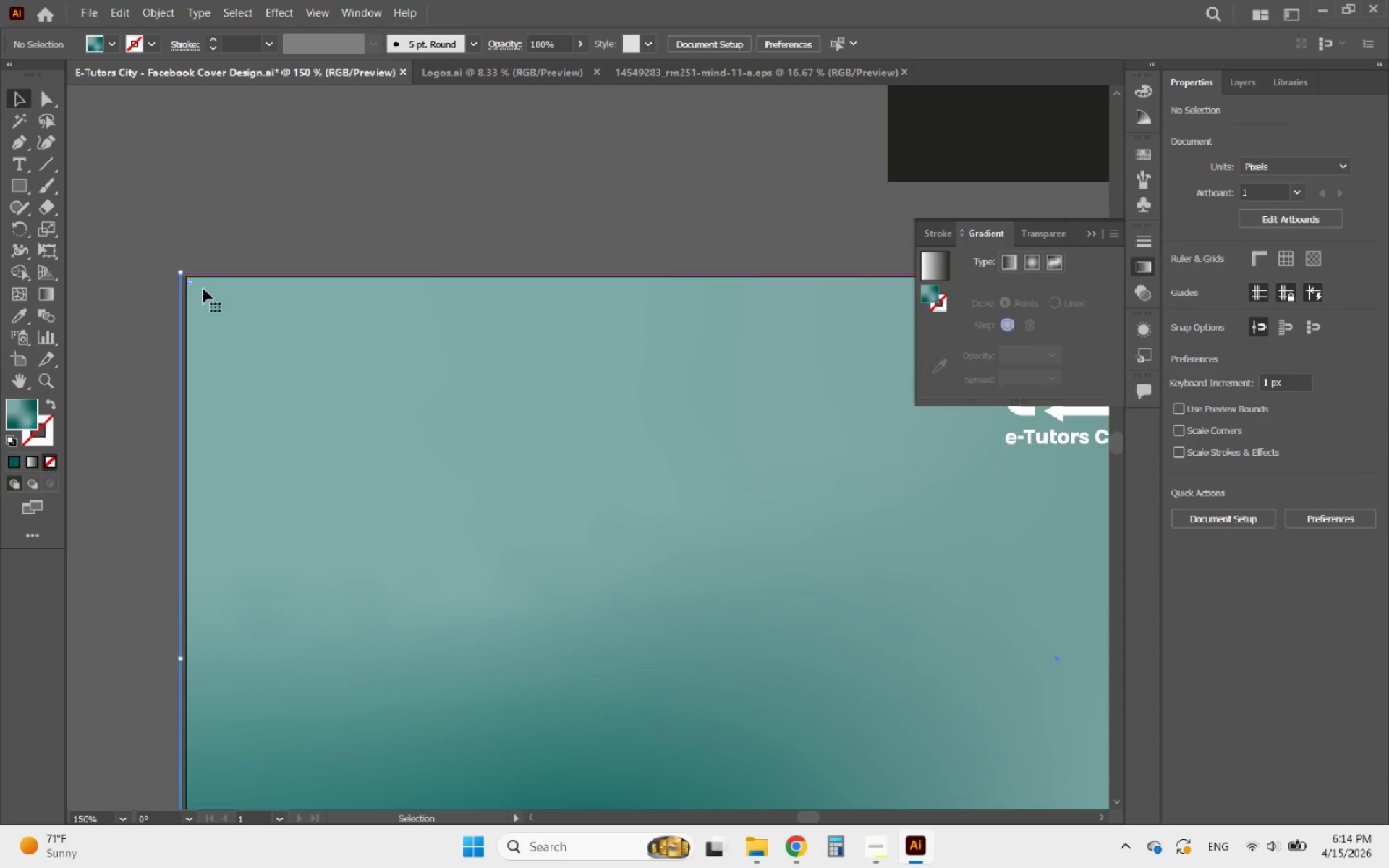 
hold_key(key=AltLeft, duration=1.89)
scroll: coordinate [183, 278], scroll_direction: up, amount: 9.0
 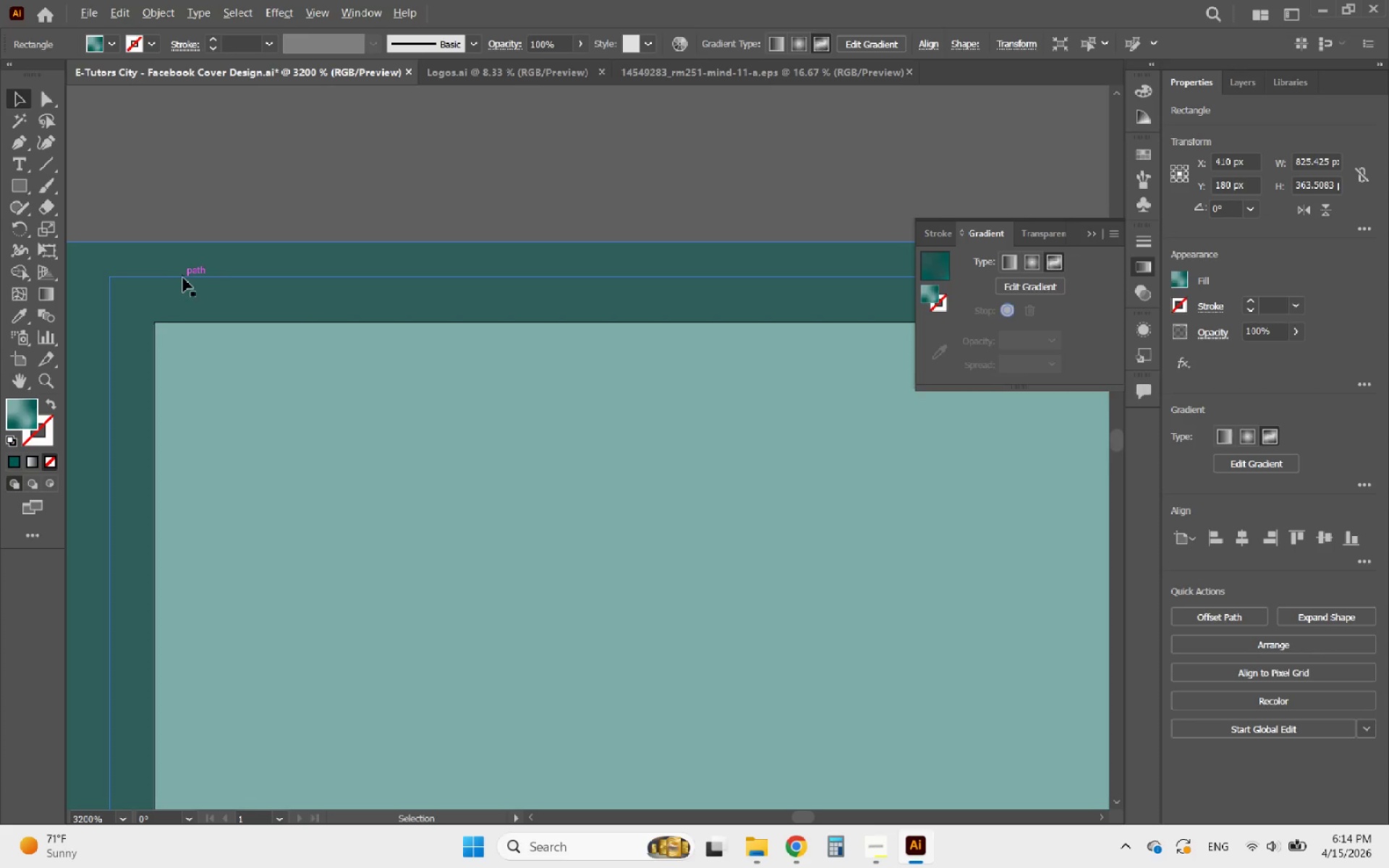 
scroll: coordinate [208, 278], scroll_direction: down, amount: 2.0
 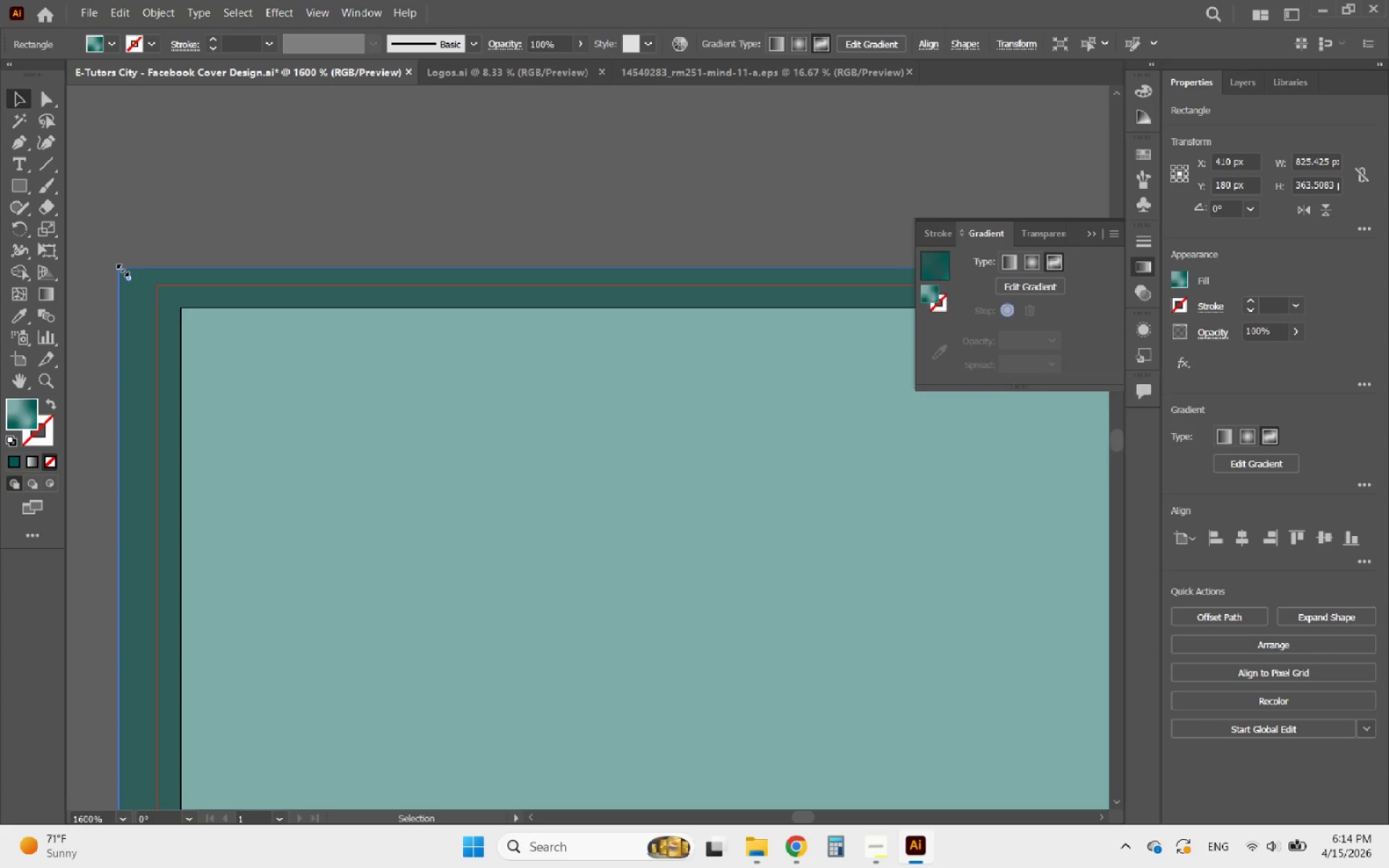 
left_click_drag(start_coordinate=[121, 268], to_coordinate=[155, 284])
 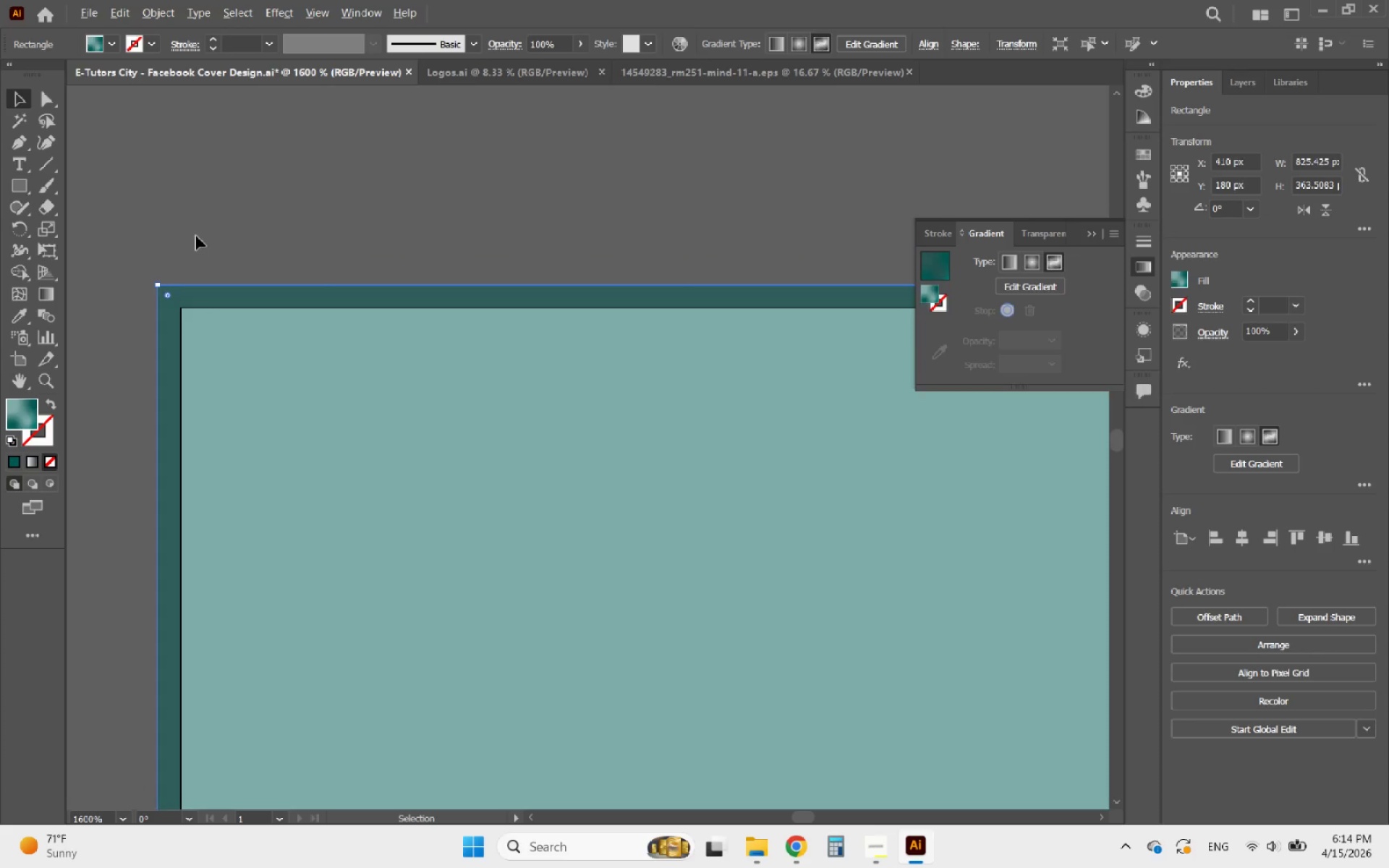 
hold_key(key=AltLeft, duration=2.39)
scroll: coordinate [198, 243], scroll_direction: down, amount: 10.0
 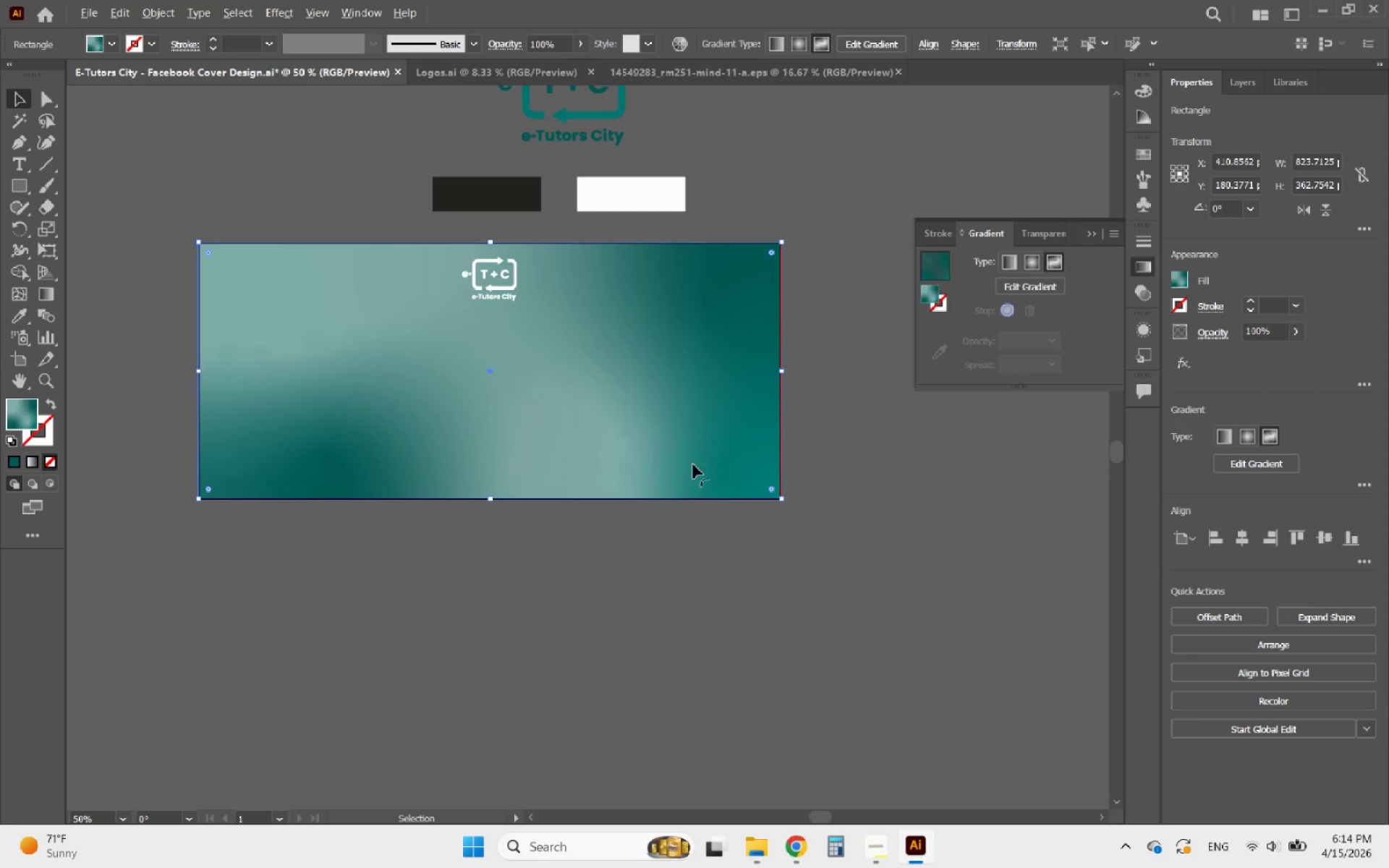 
scroll: coordinate [866, 563], scroll_direction: up, amount: 9.0
 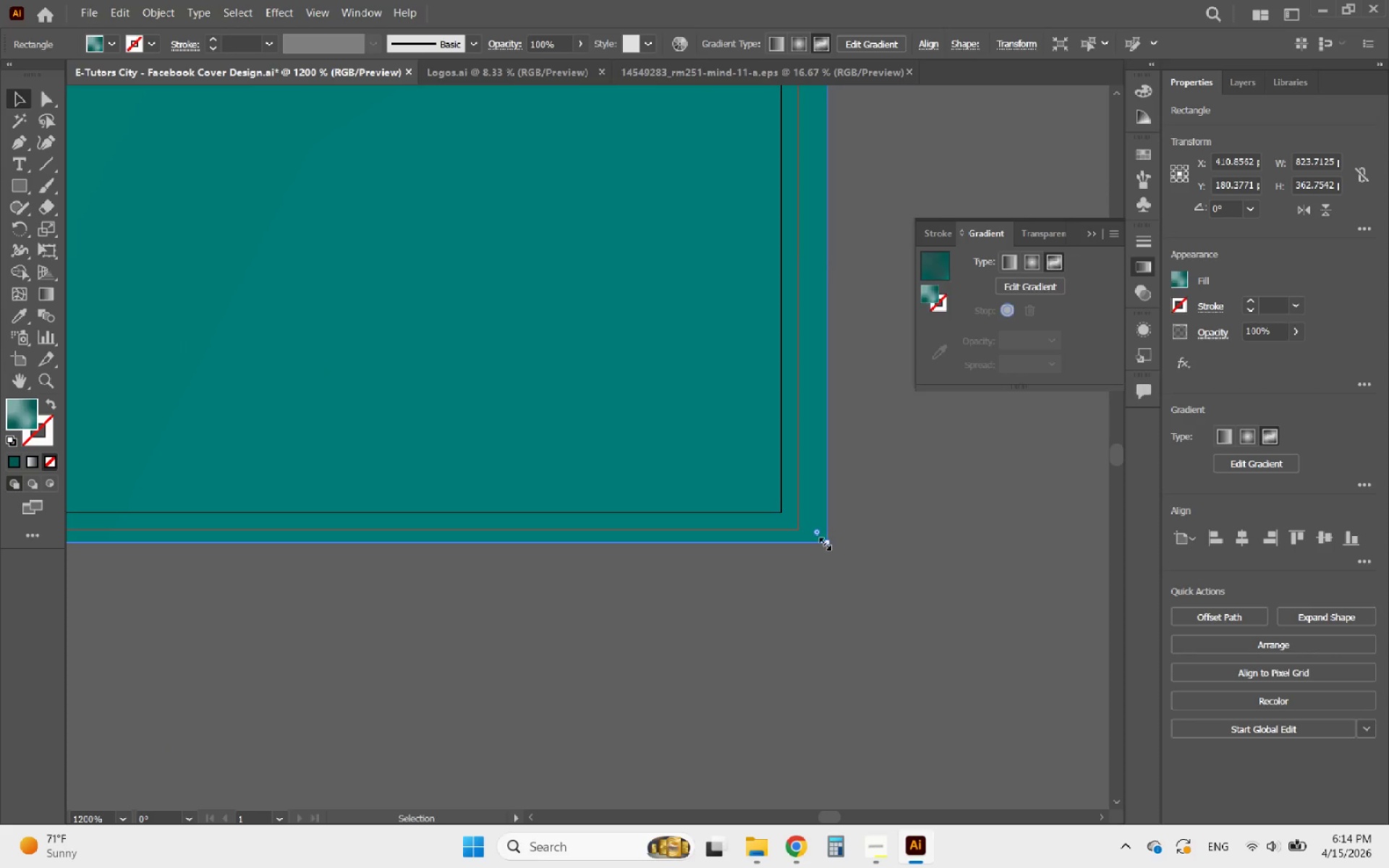 
left_click_drag(start_coordinate=[826, 541], to_coordinate=[797, 531])
 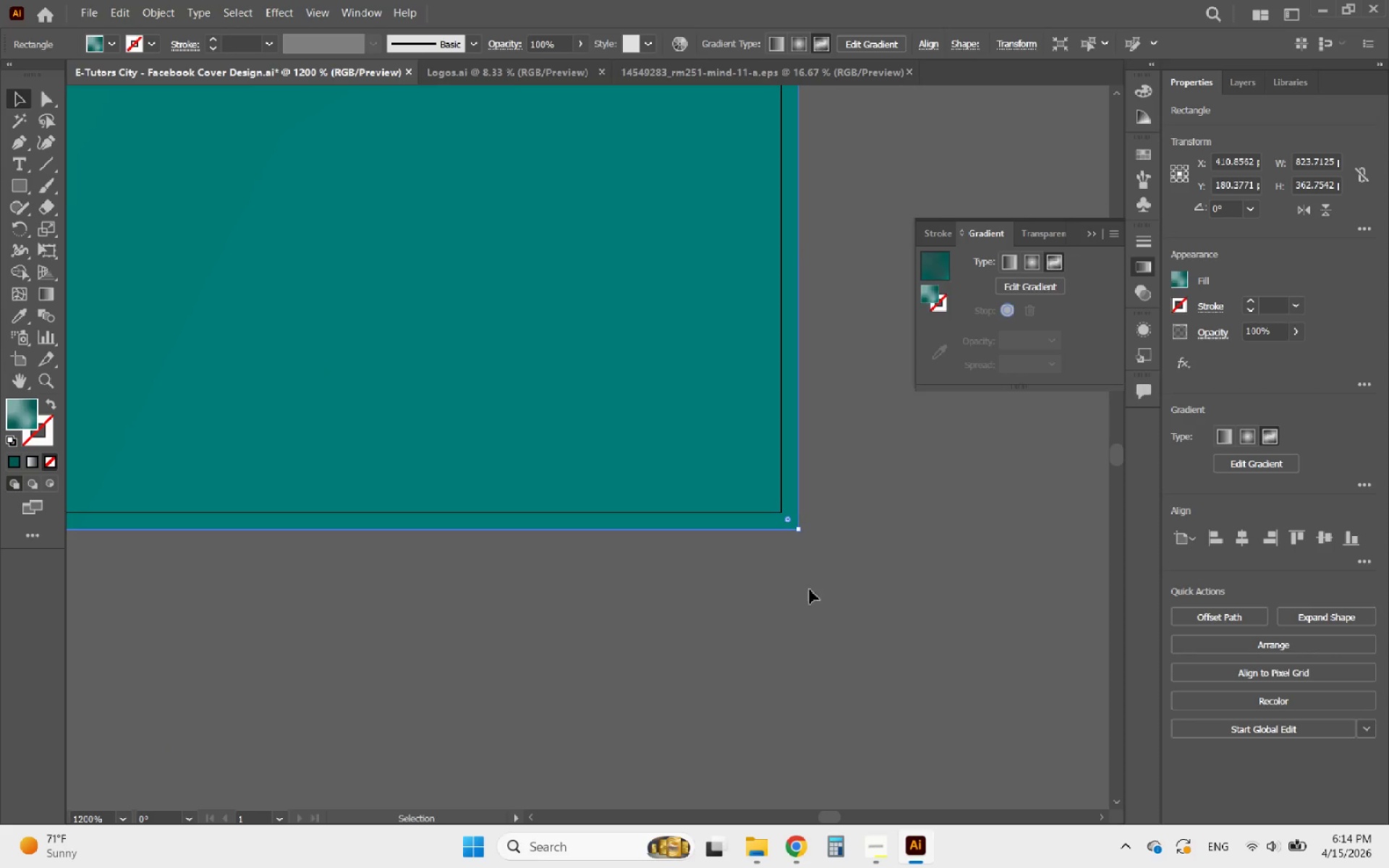 
hold_key(key=AltLeft, duration=0.95)
 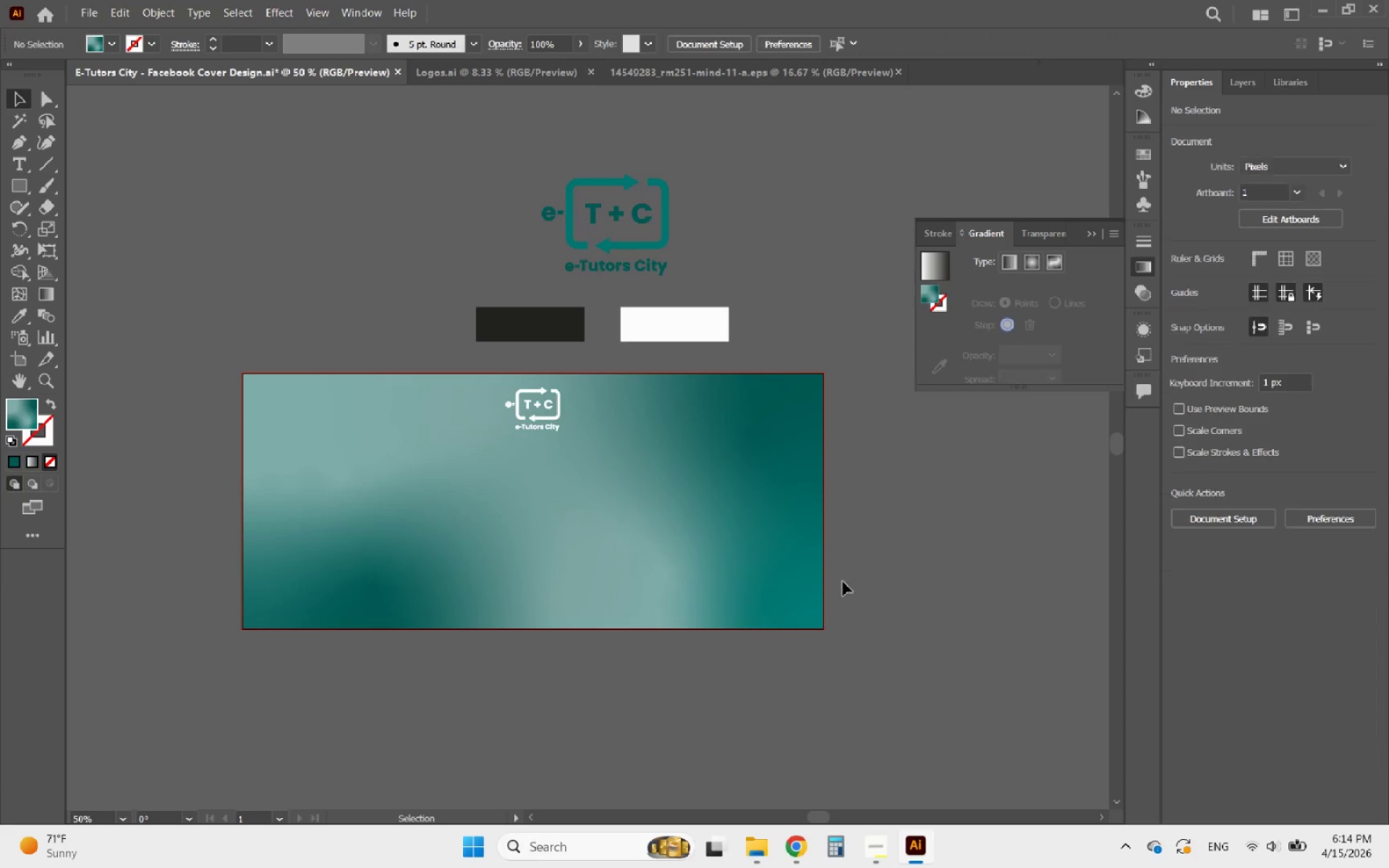 
left_click([865, 583])
 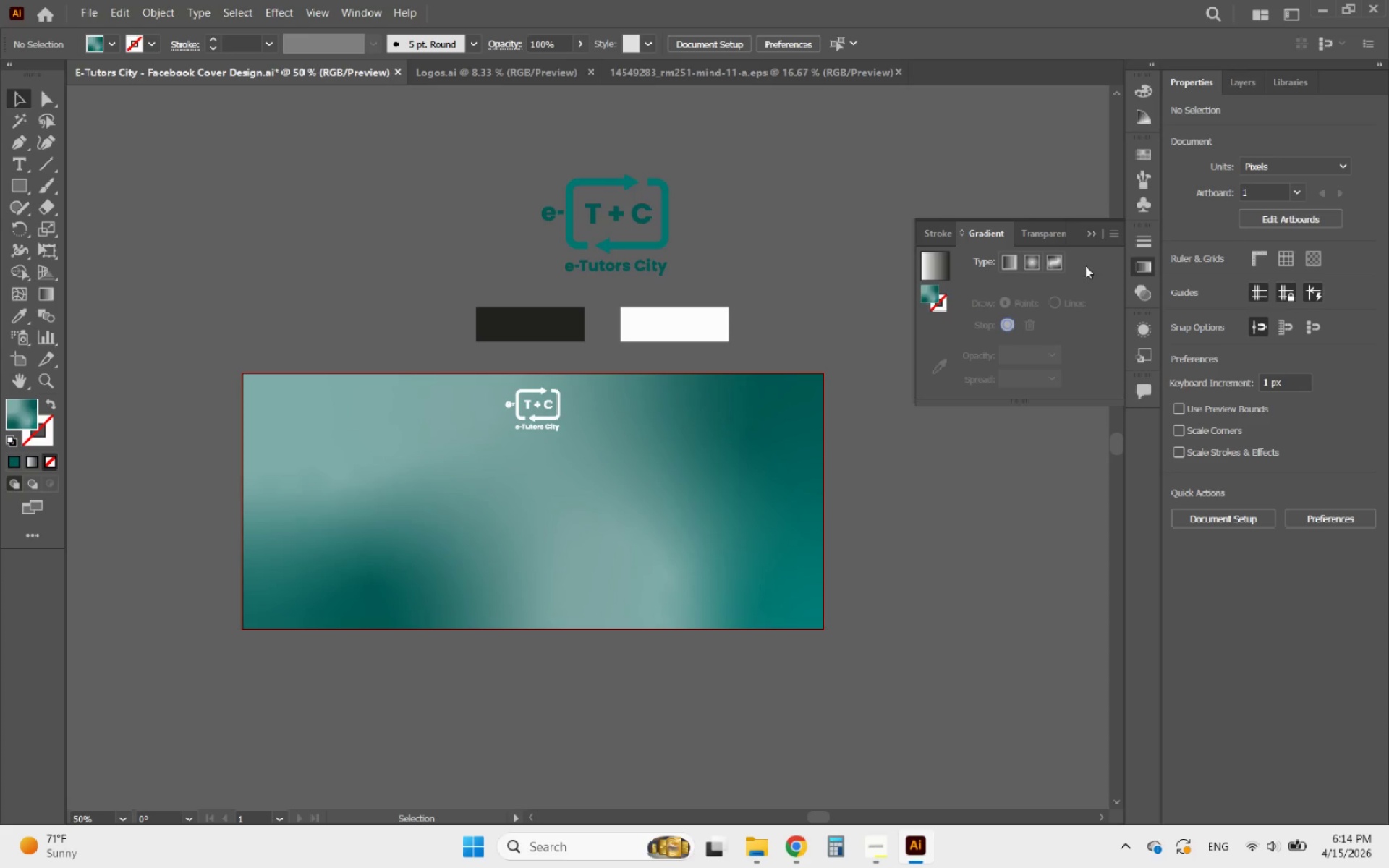 
scroll: coordinate [829, 635], scroll_direction: down, amount: 8.0
 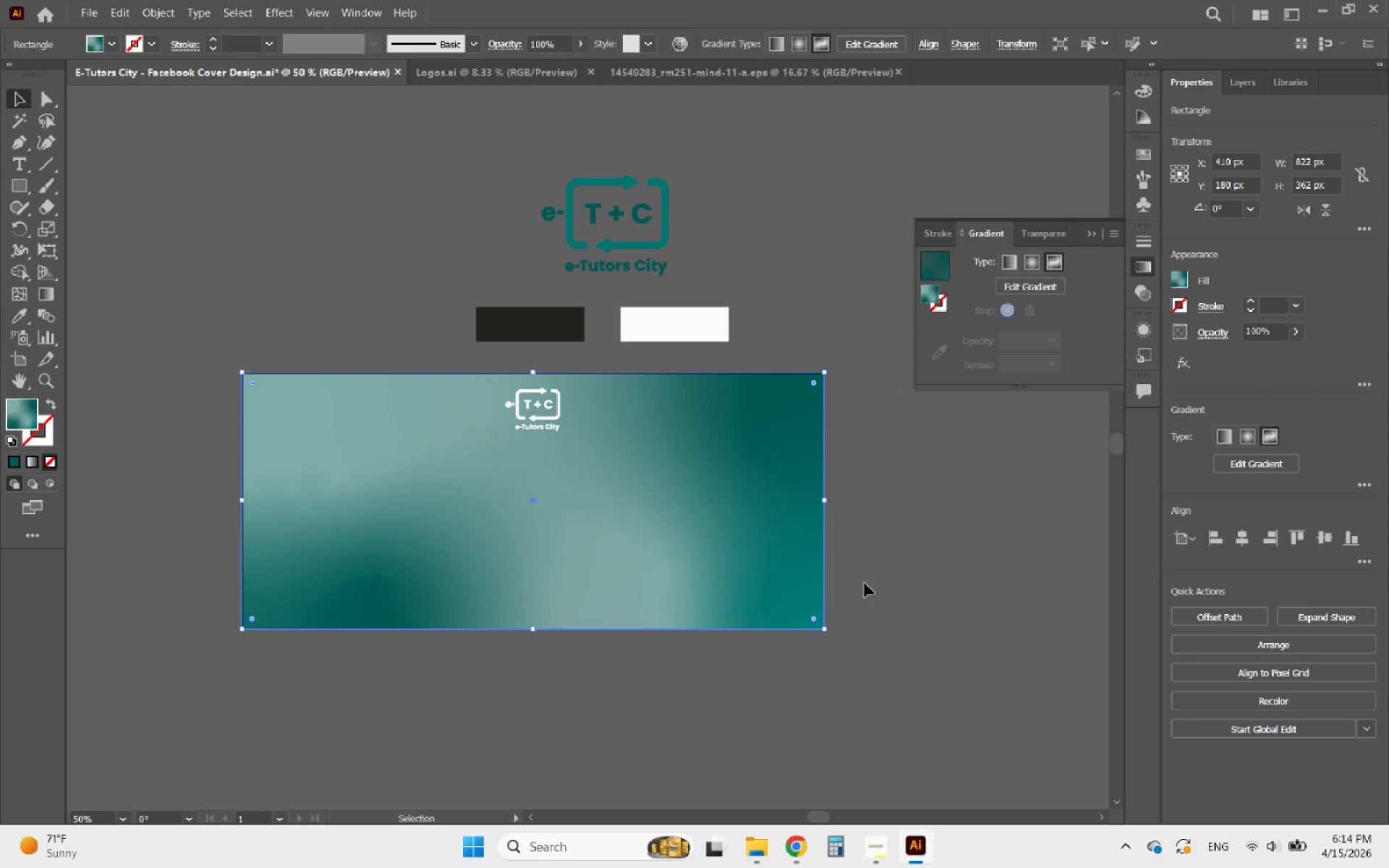 
left_click([1092, 227])
 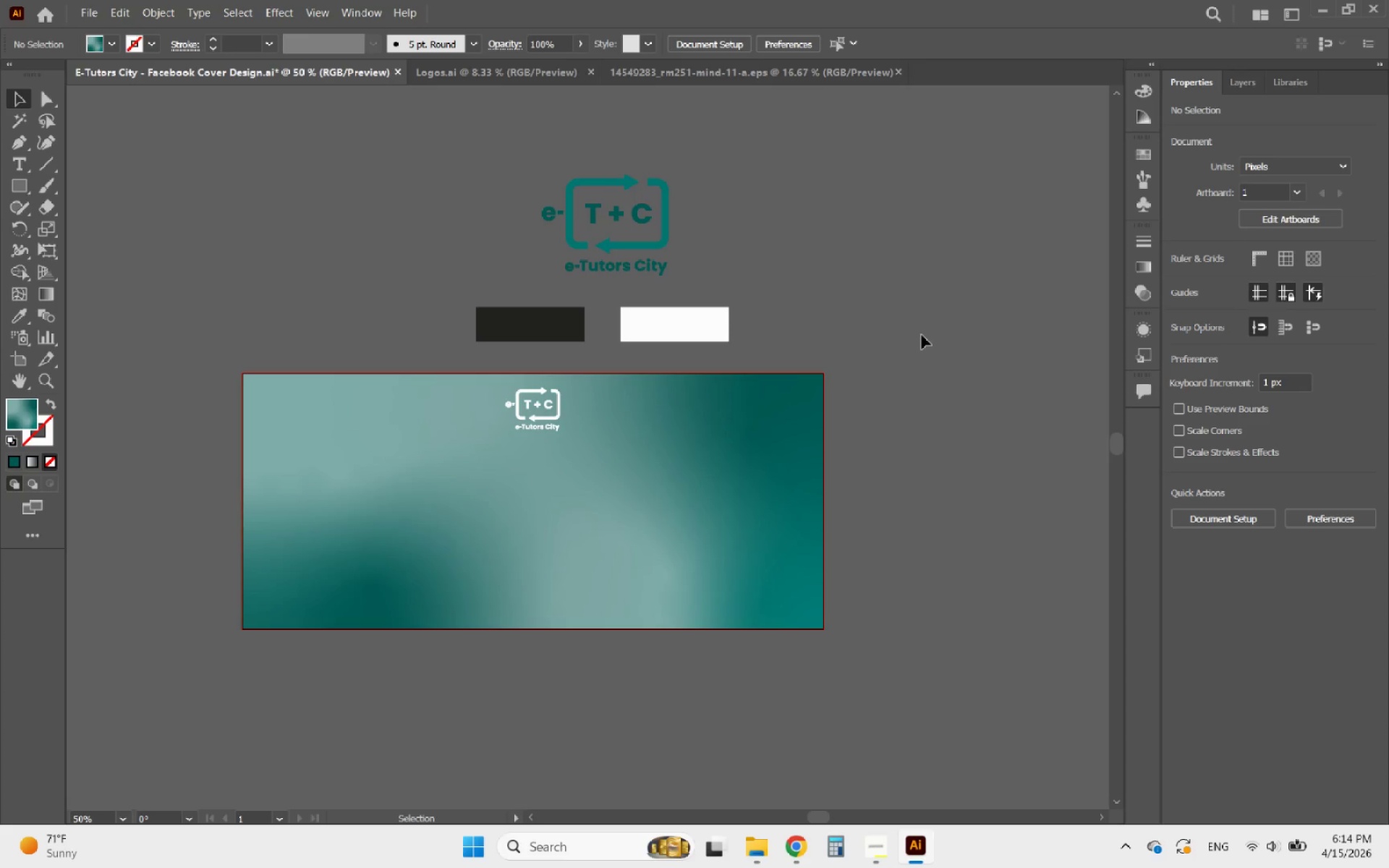 
hold_key(key=AltLeft, duration=1.22)
scroll: coordinate [677, 491], scroll_direction: none, amount: 0.0
 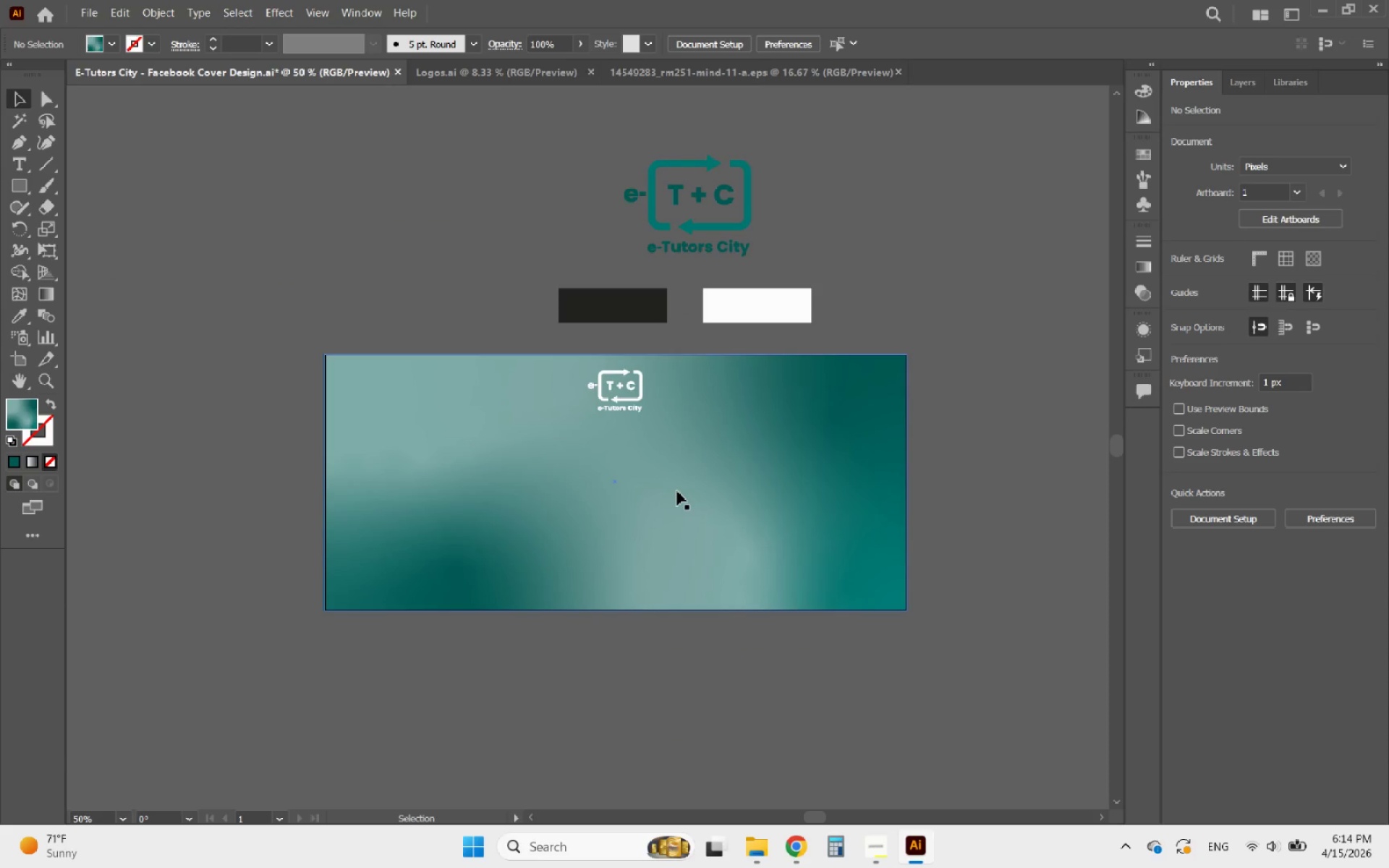 
left_click([677, 491])
 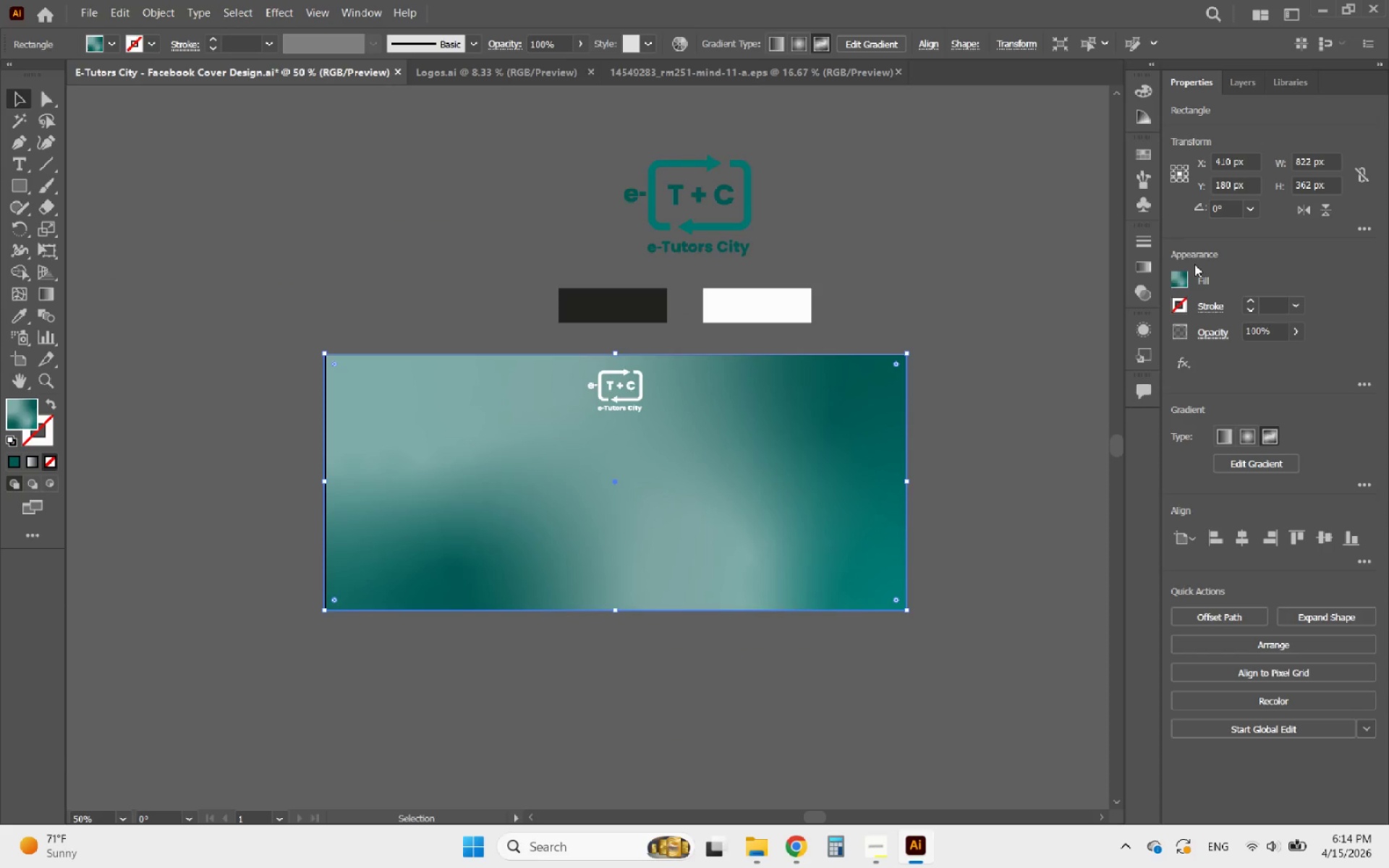 
left_click([1180, 272])
 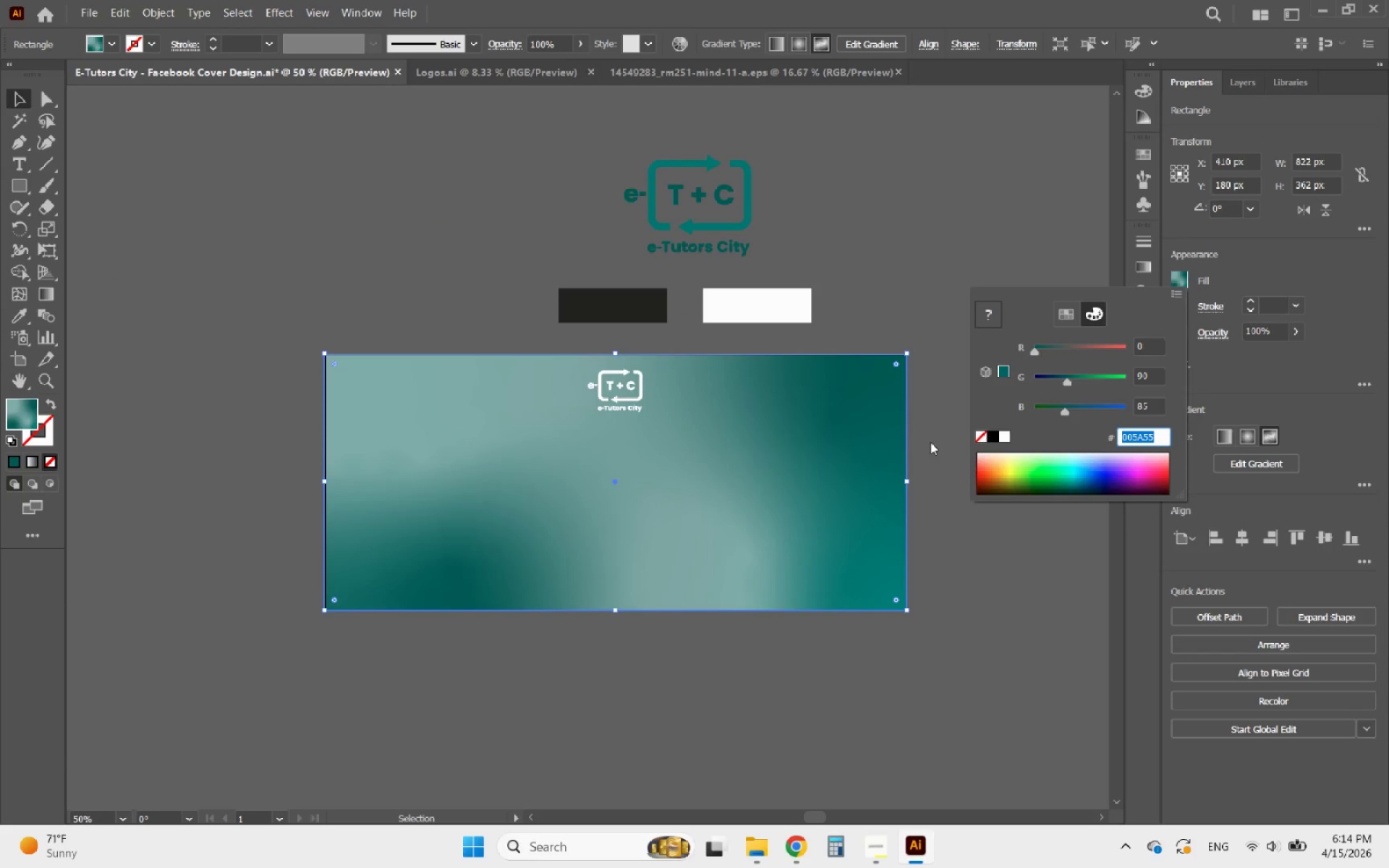 
left_click([1186, 273])
 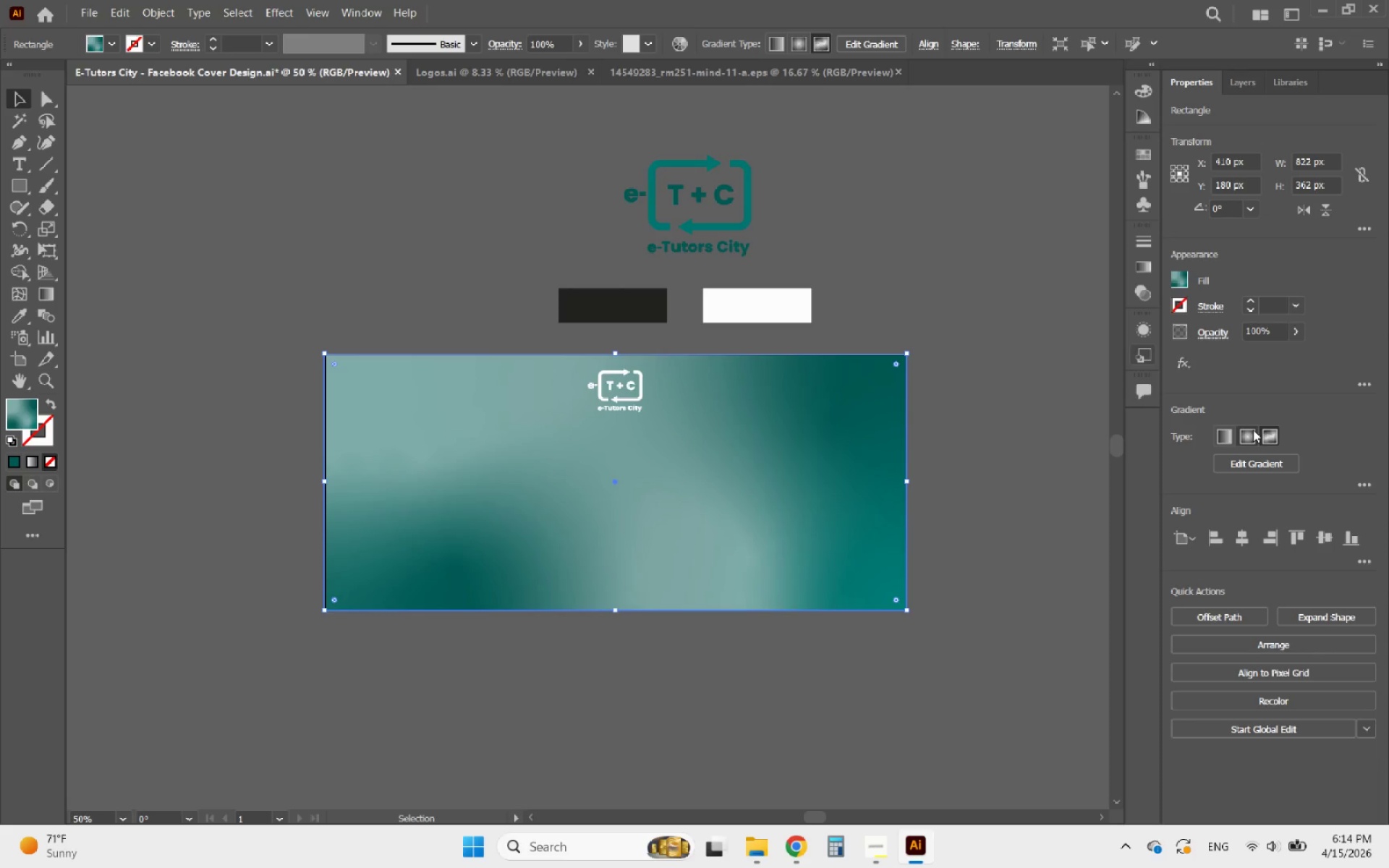 
left_click([1252, 459])
 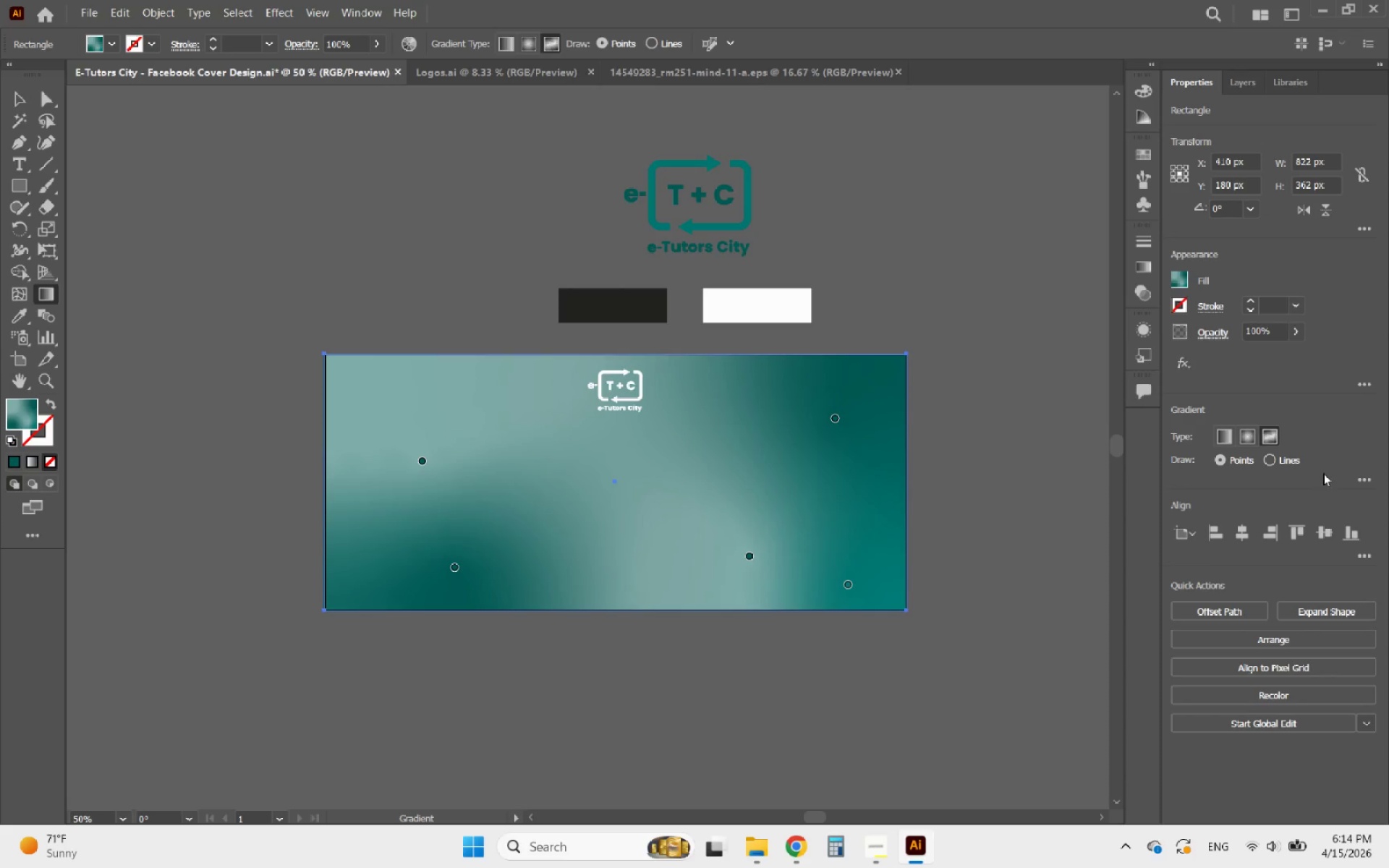 
left_click([1355, 481])
 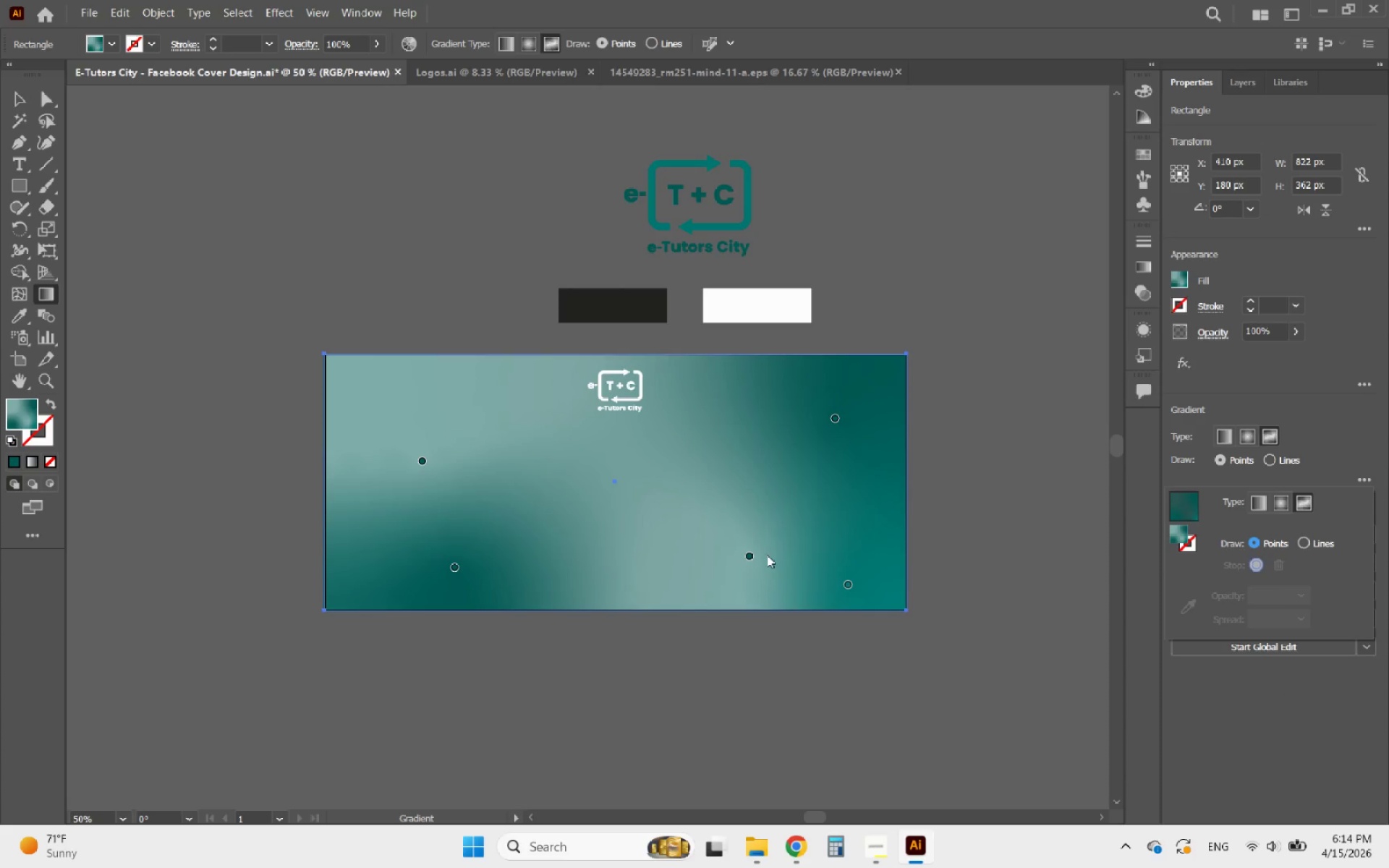 
wait(6.64)
 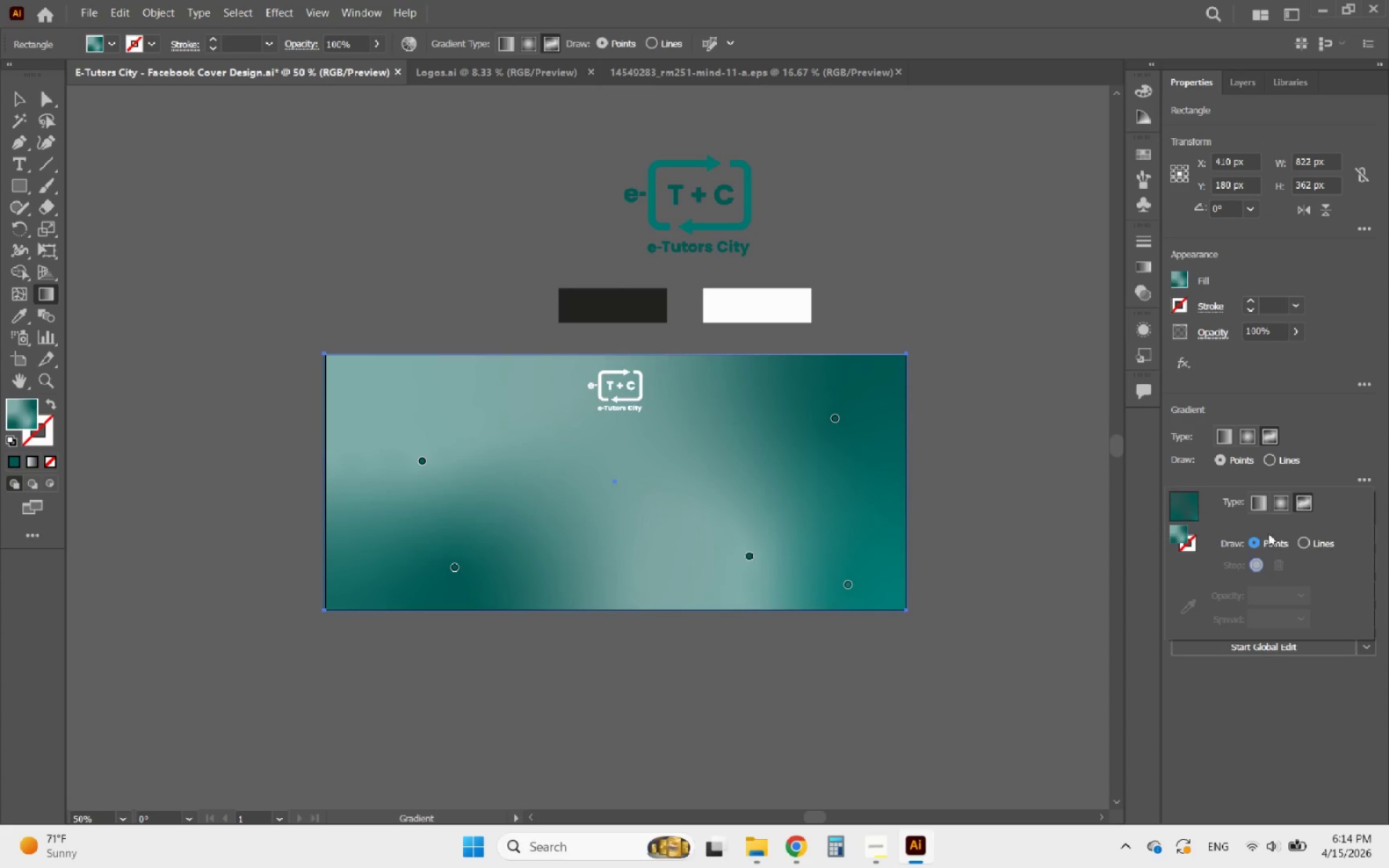 
left_click([1252, 538])
 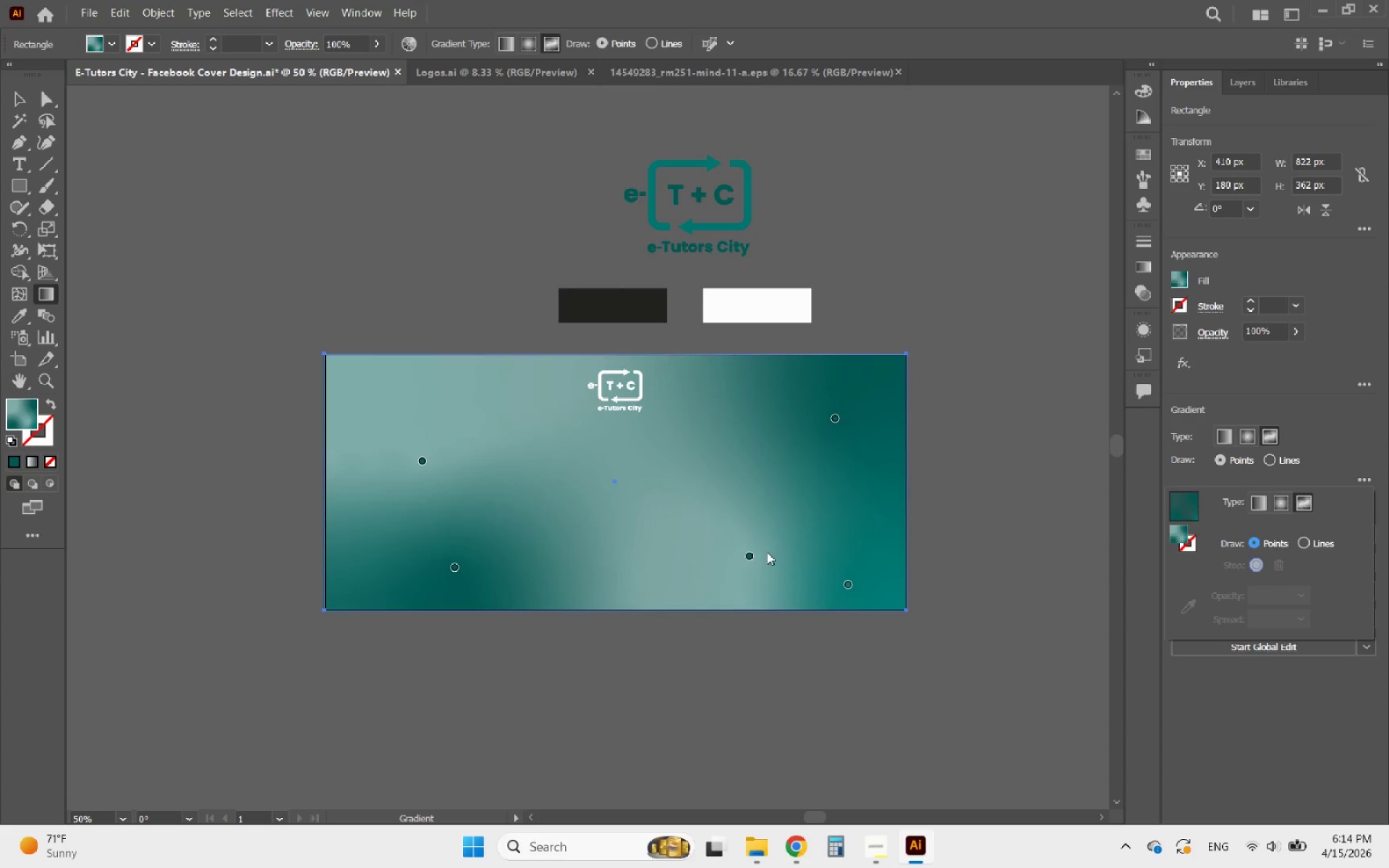 
left_click([747, 557])
 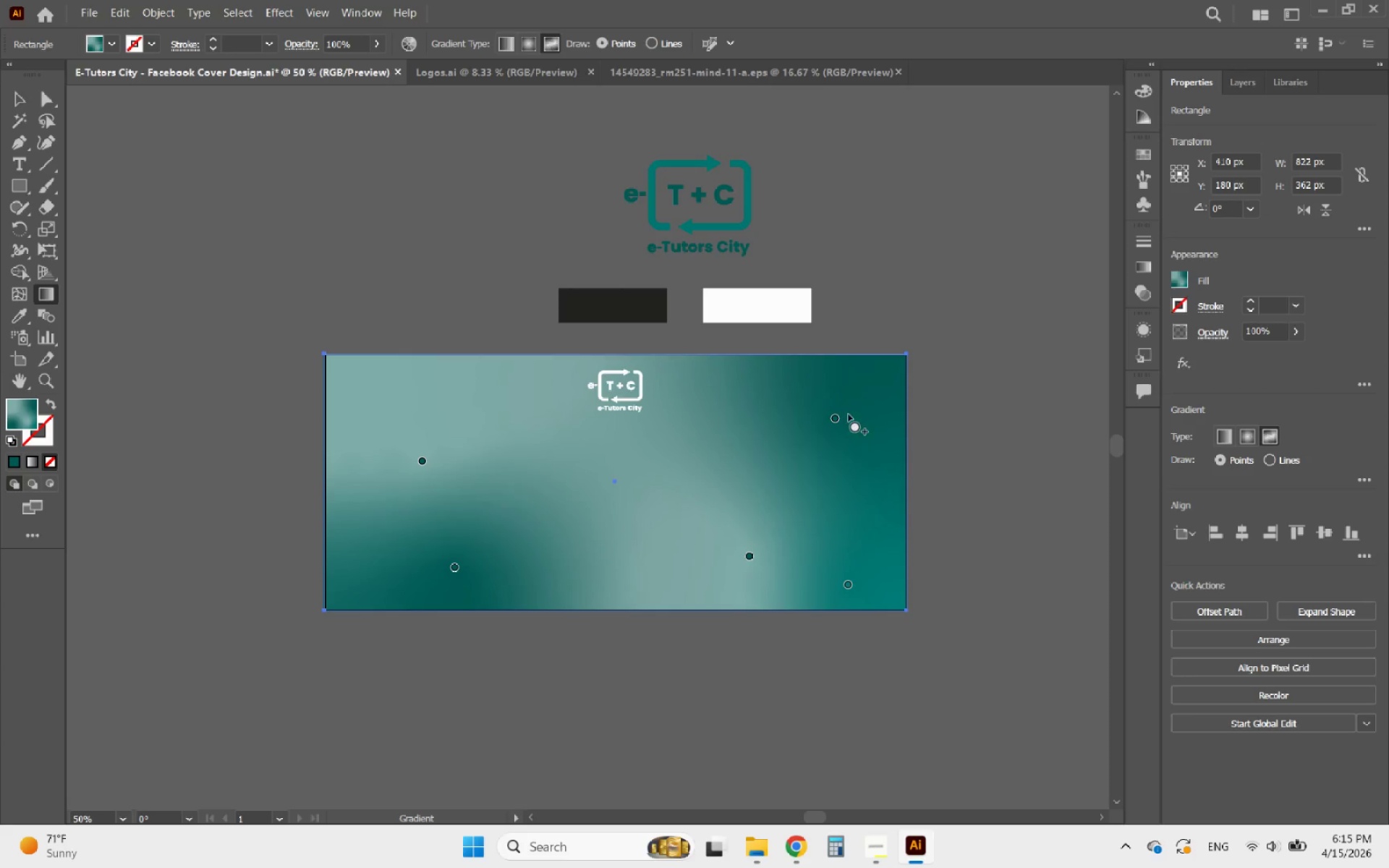 
left_click([834, 420])
 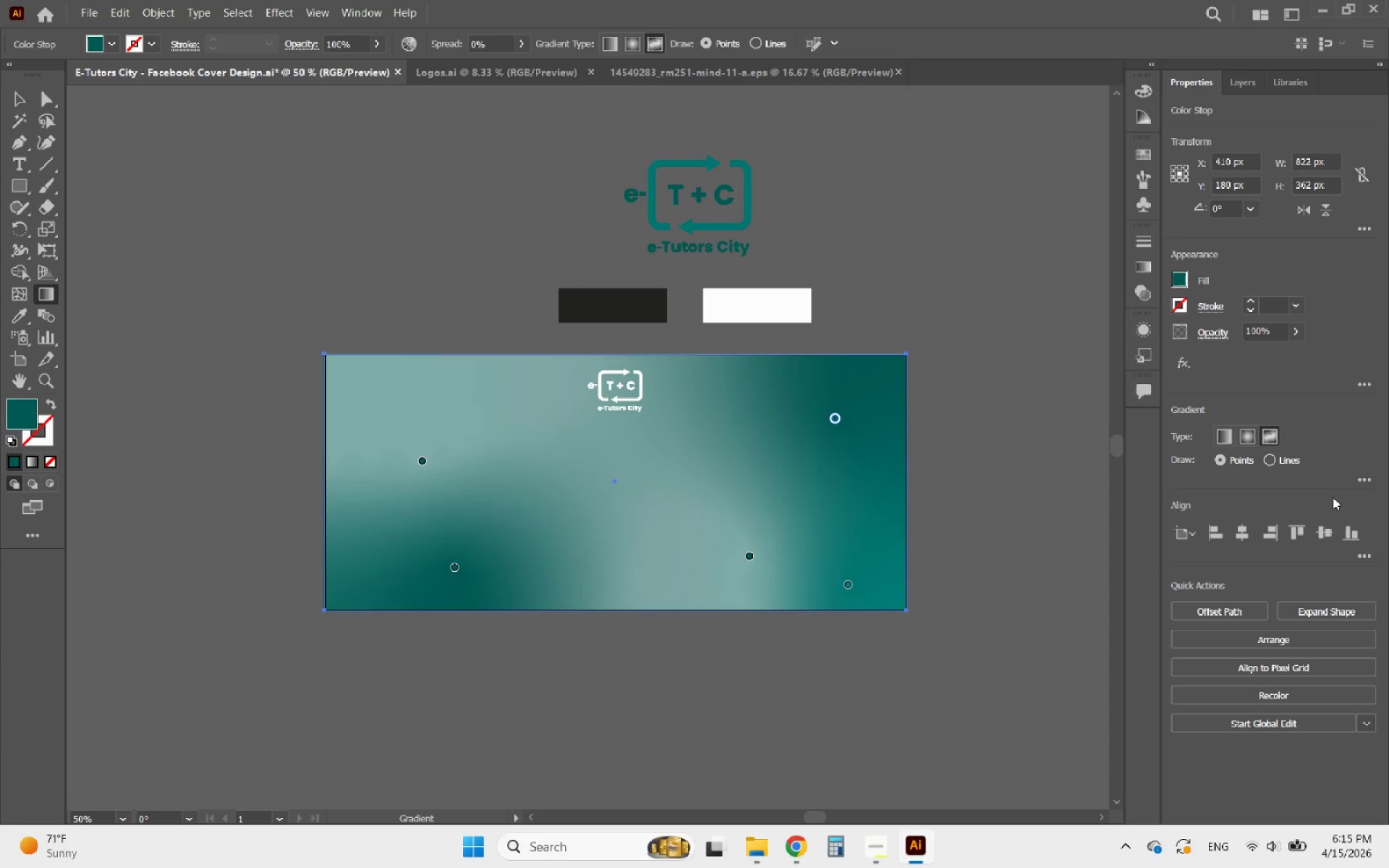 
left_click([1366, 479])
 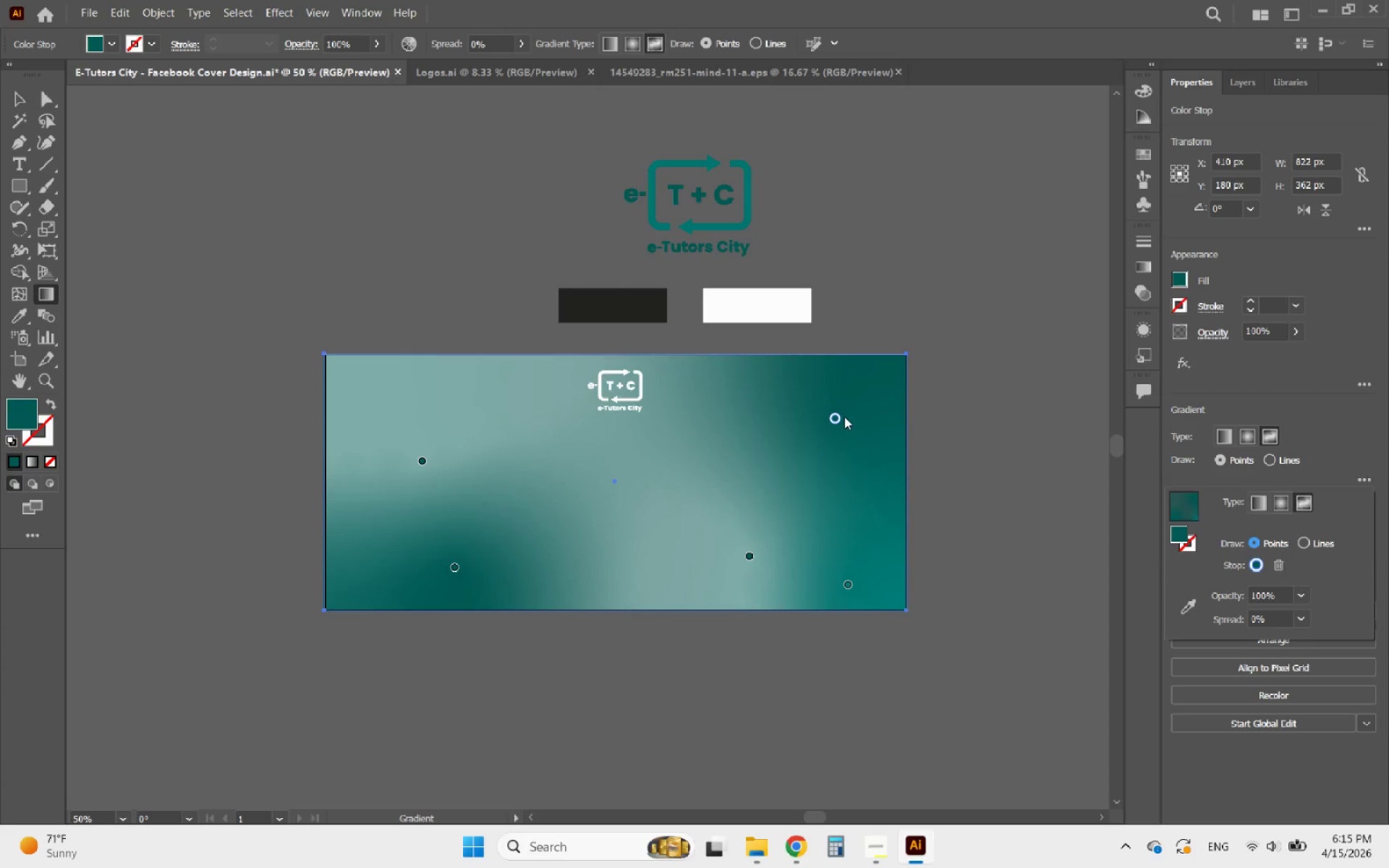 
left_click([836, 415])
 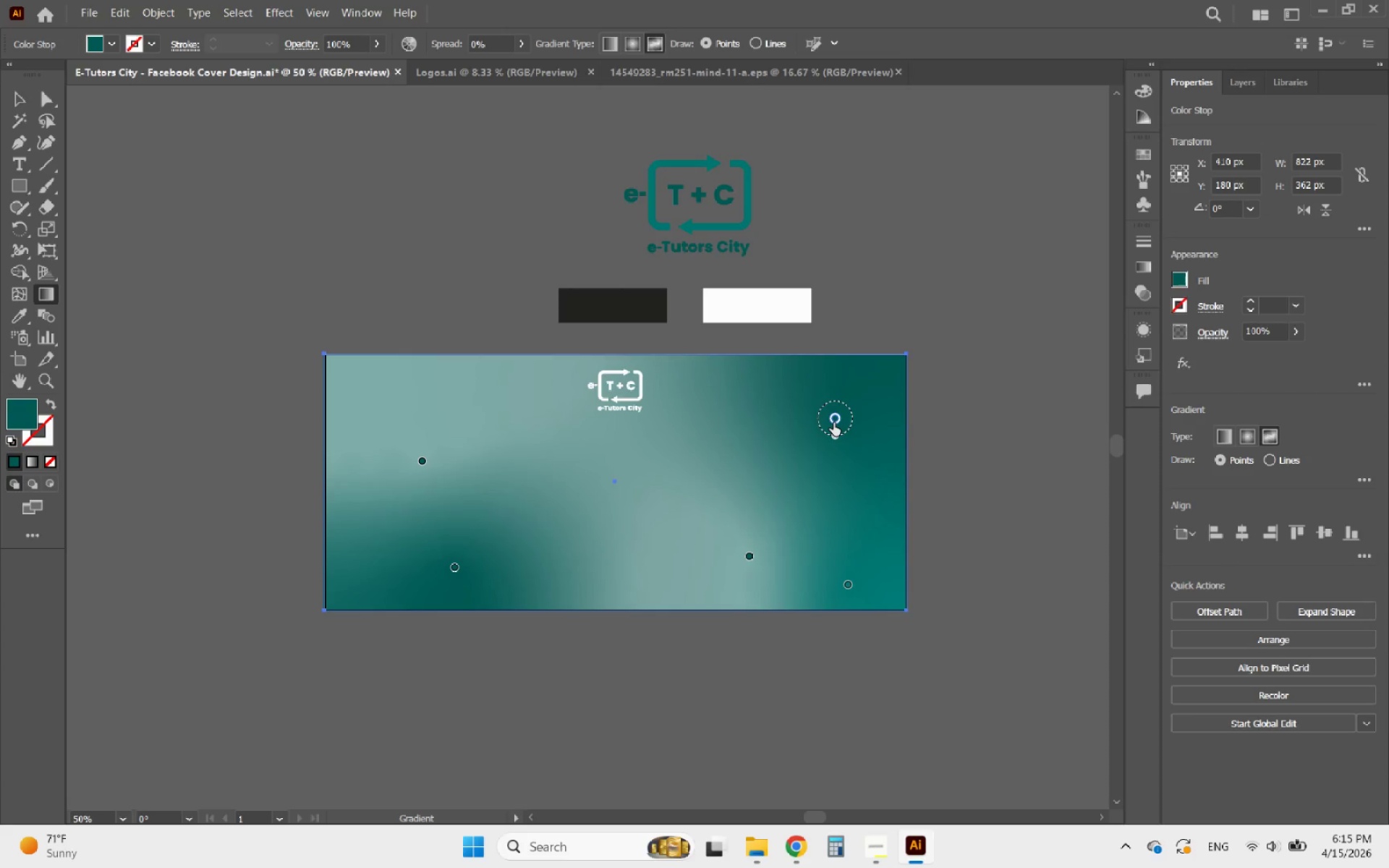 
left_click_drag(start_coordinate=[833, 422], to_coordinate=[831, 414])
 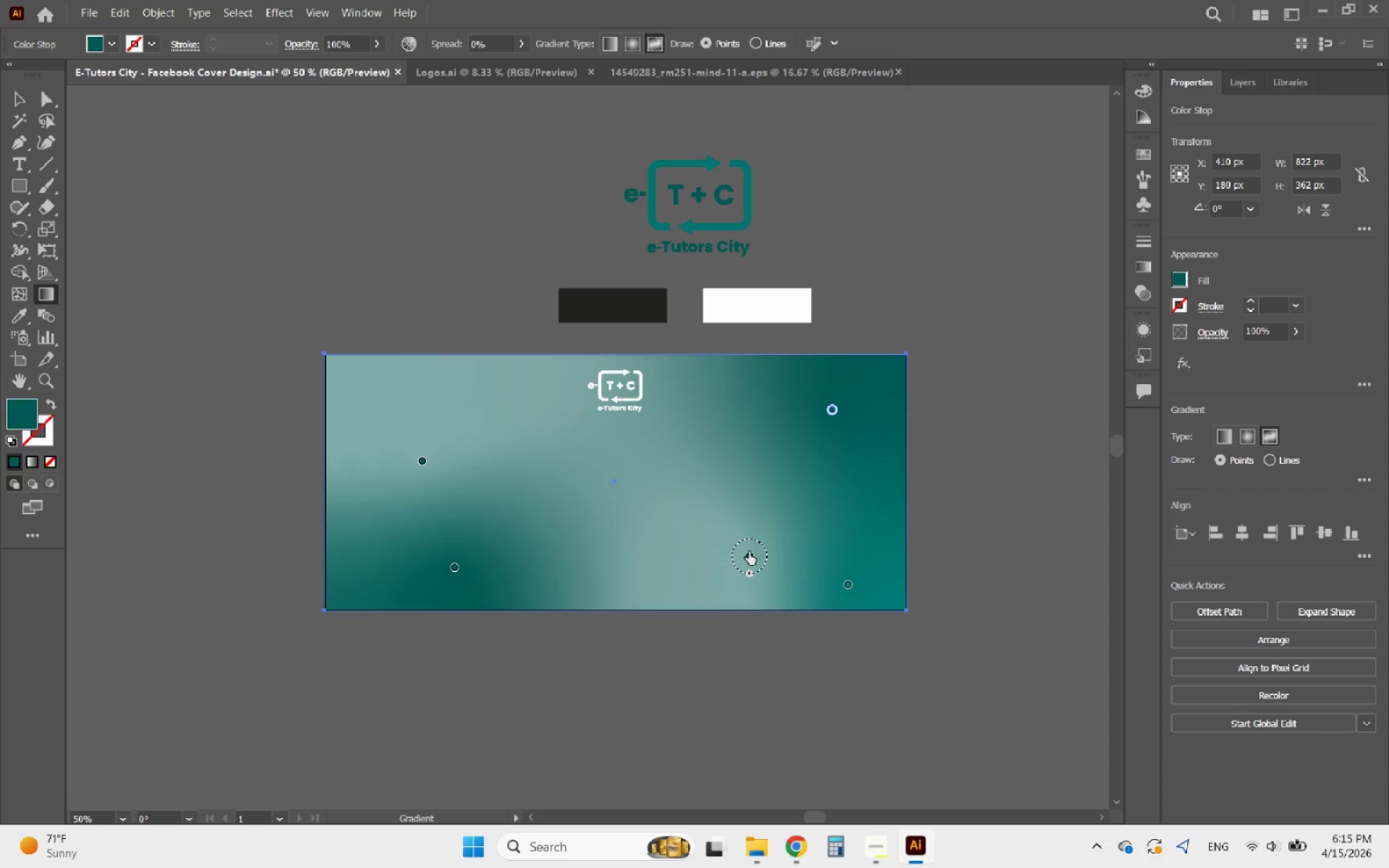 
left_click([748, 552])
 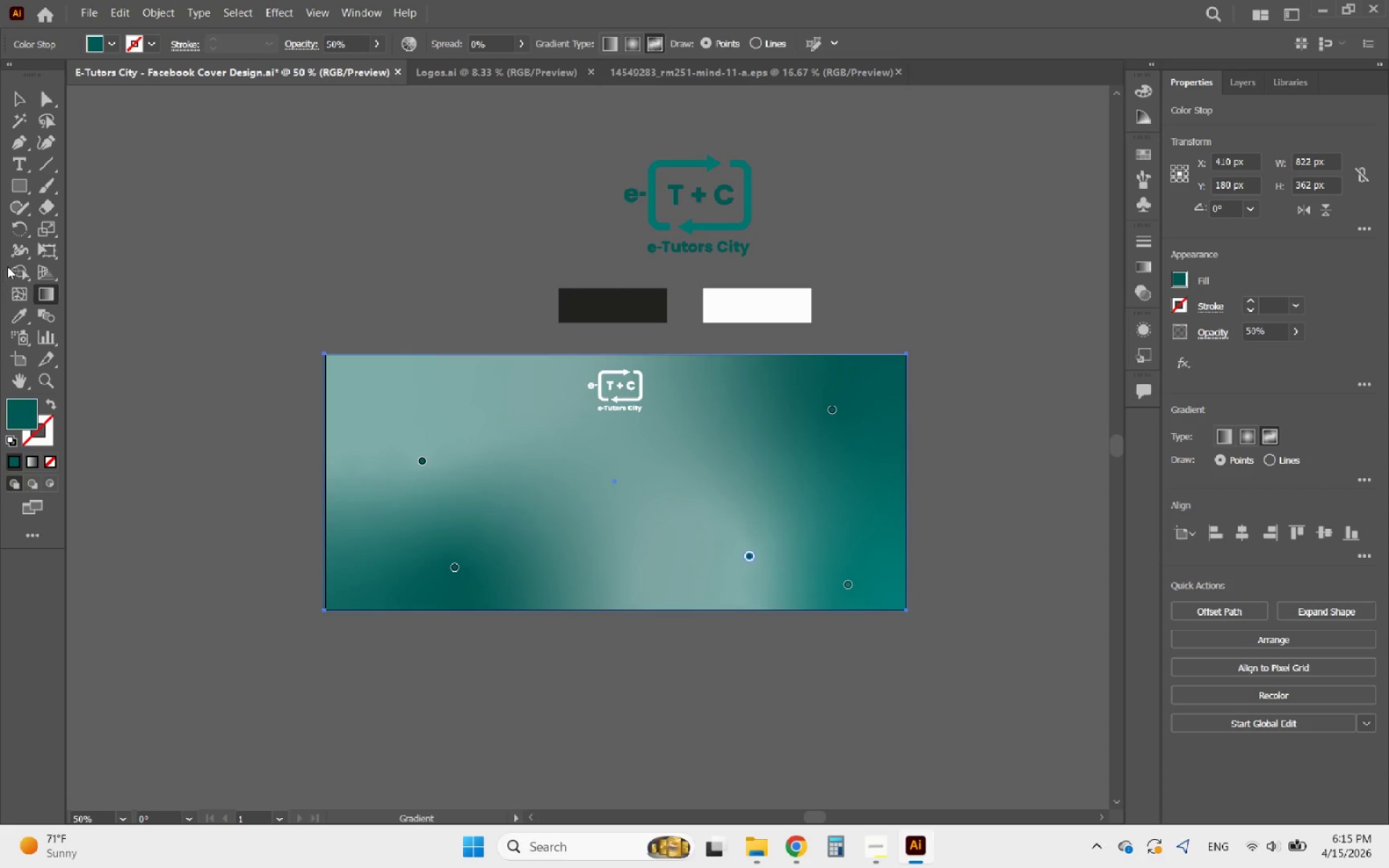 
left_click([18, 312])
 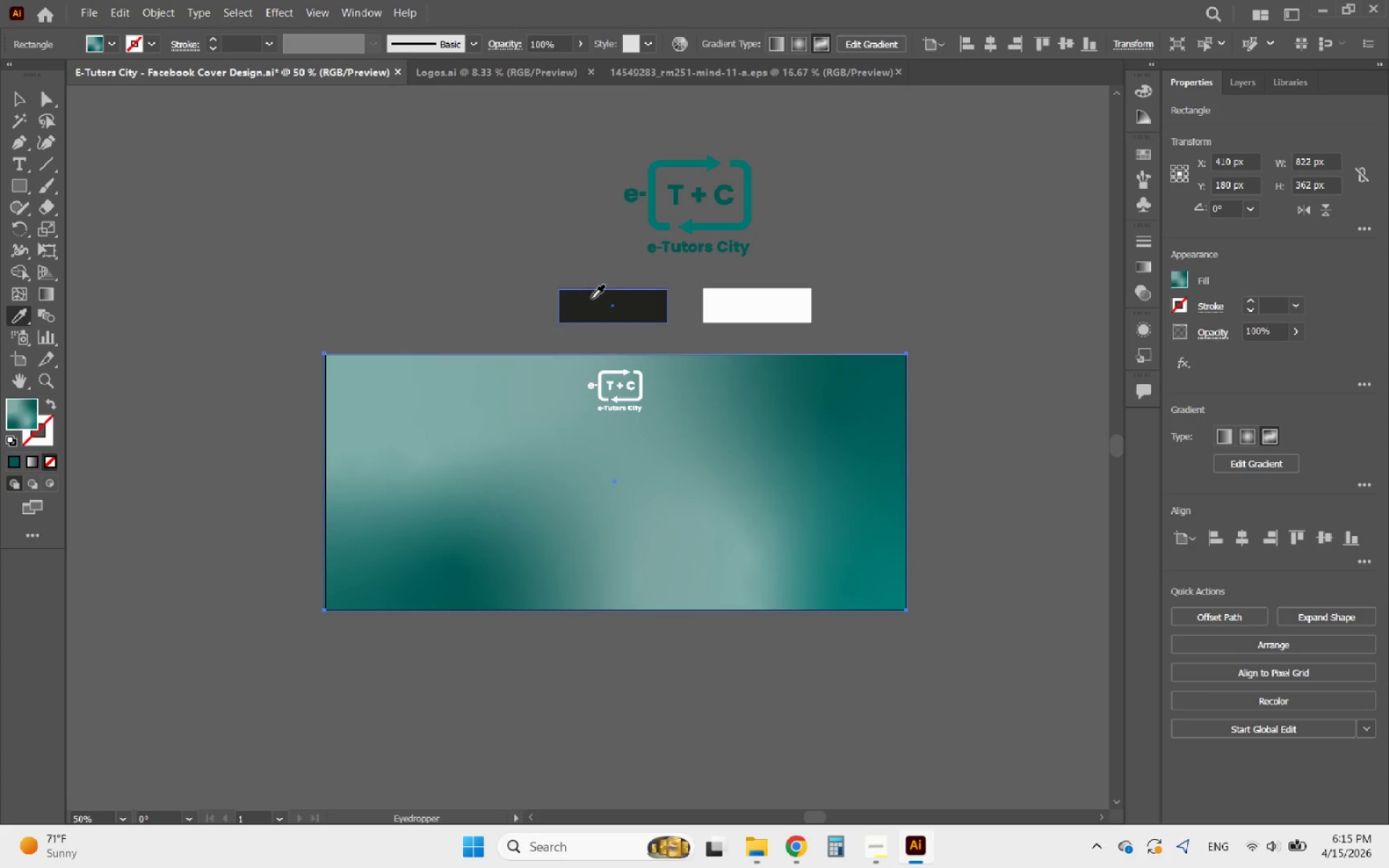 
left_click([592, 298])
 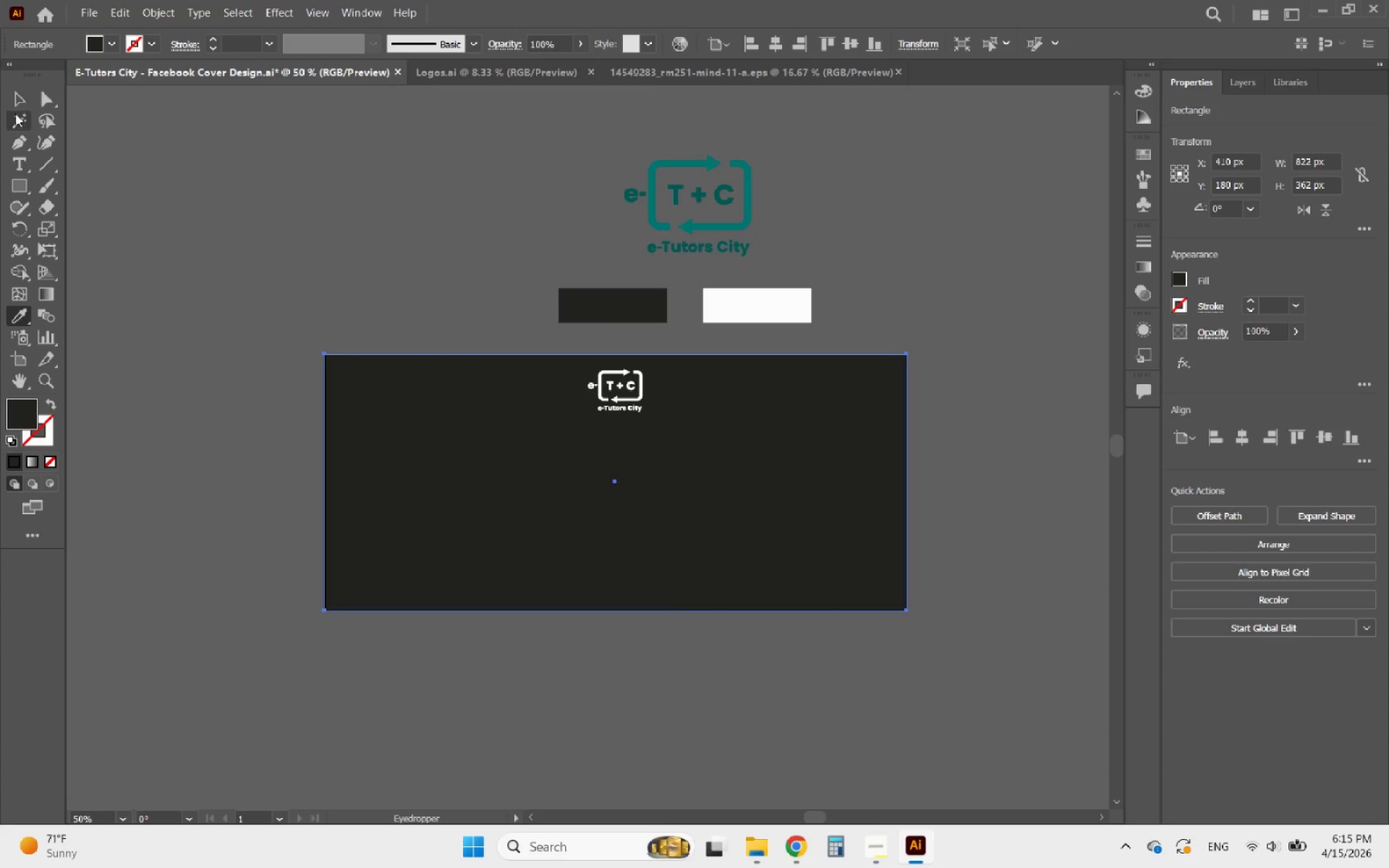 
left_click([25, 106])
 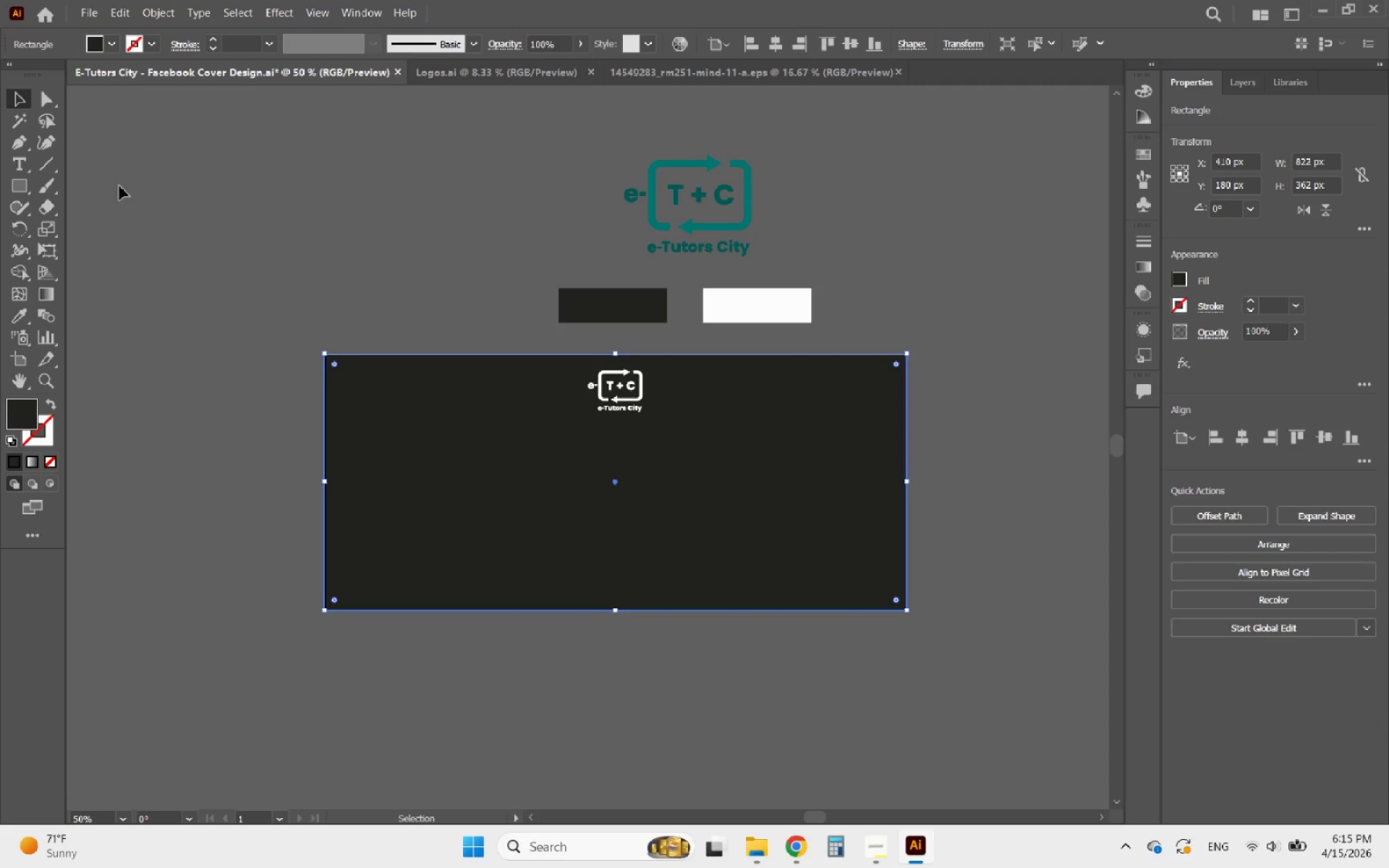 
key(Control+Z)
 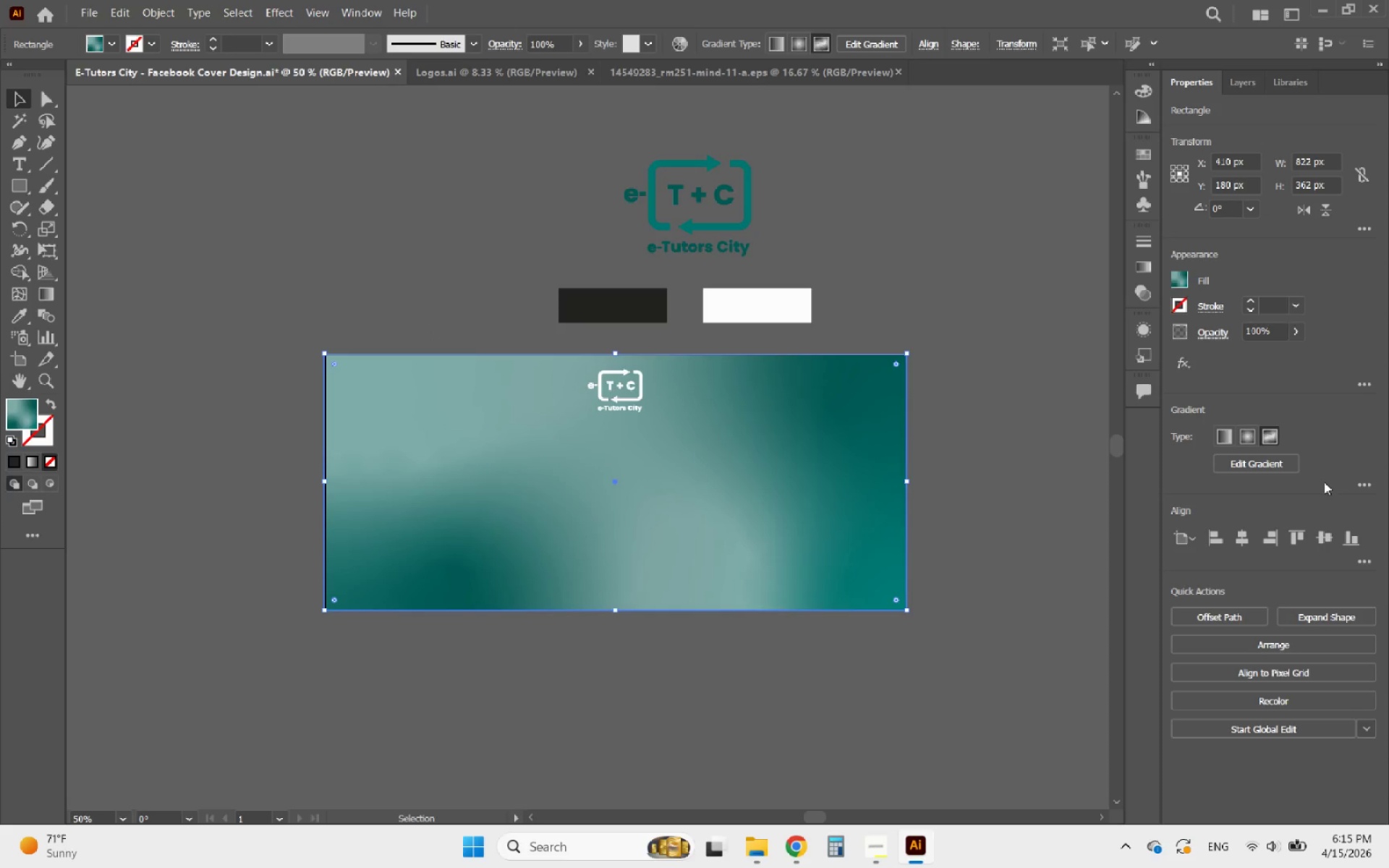 
left_click([1359, 481])
 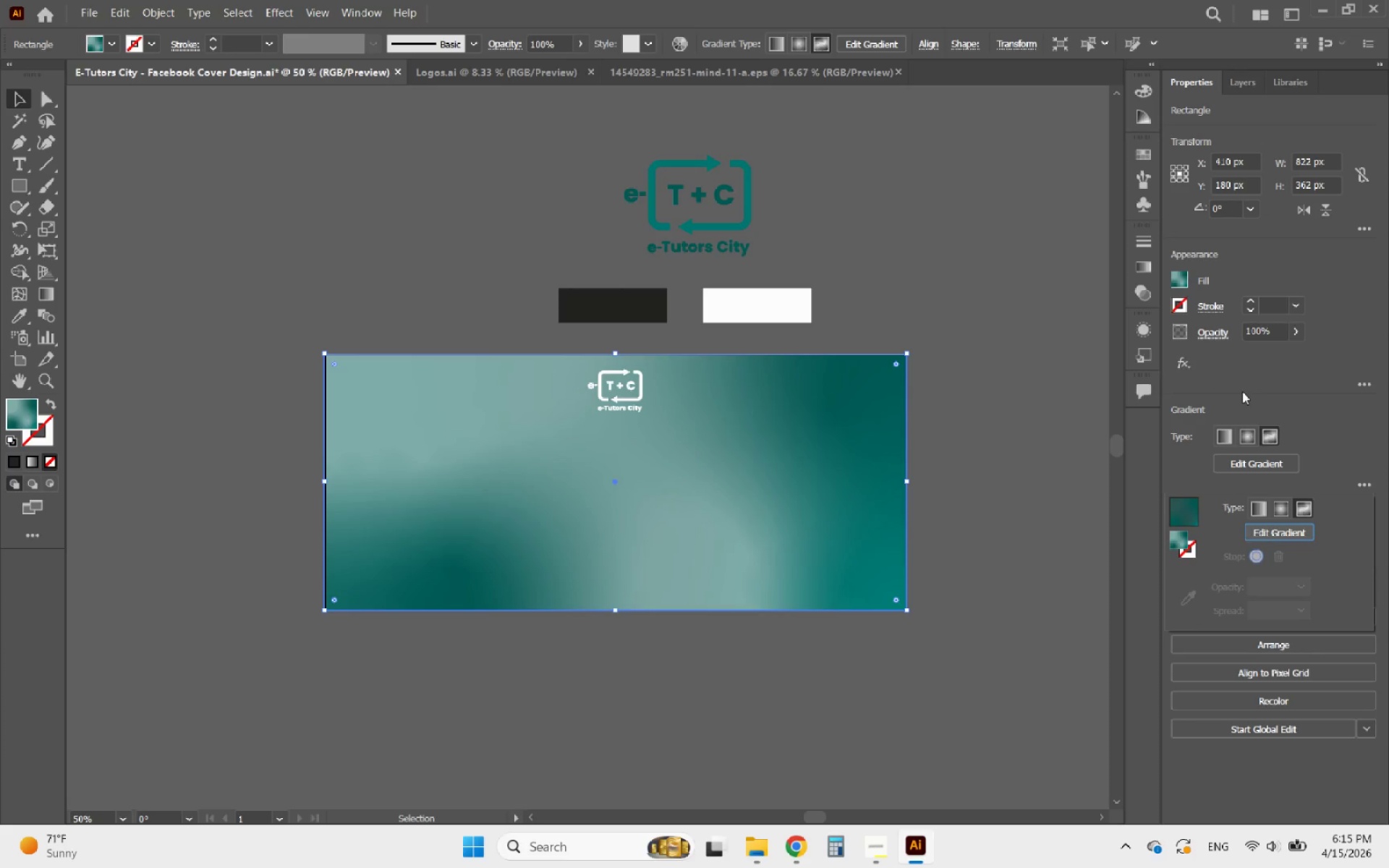 
wait(26.44)
 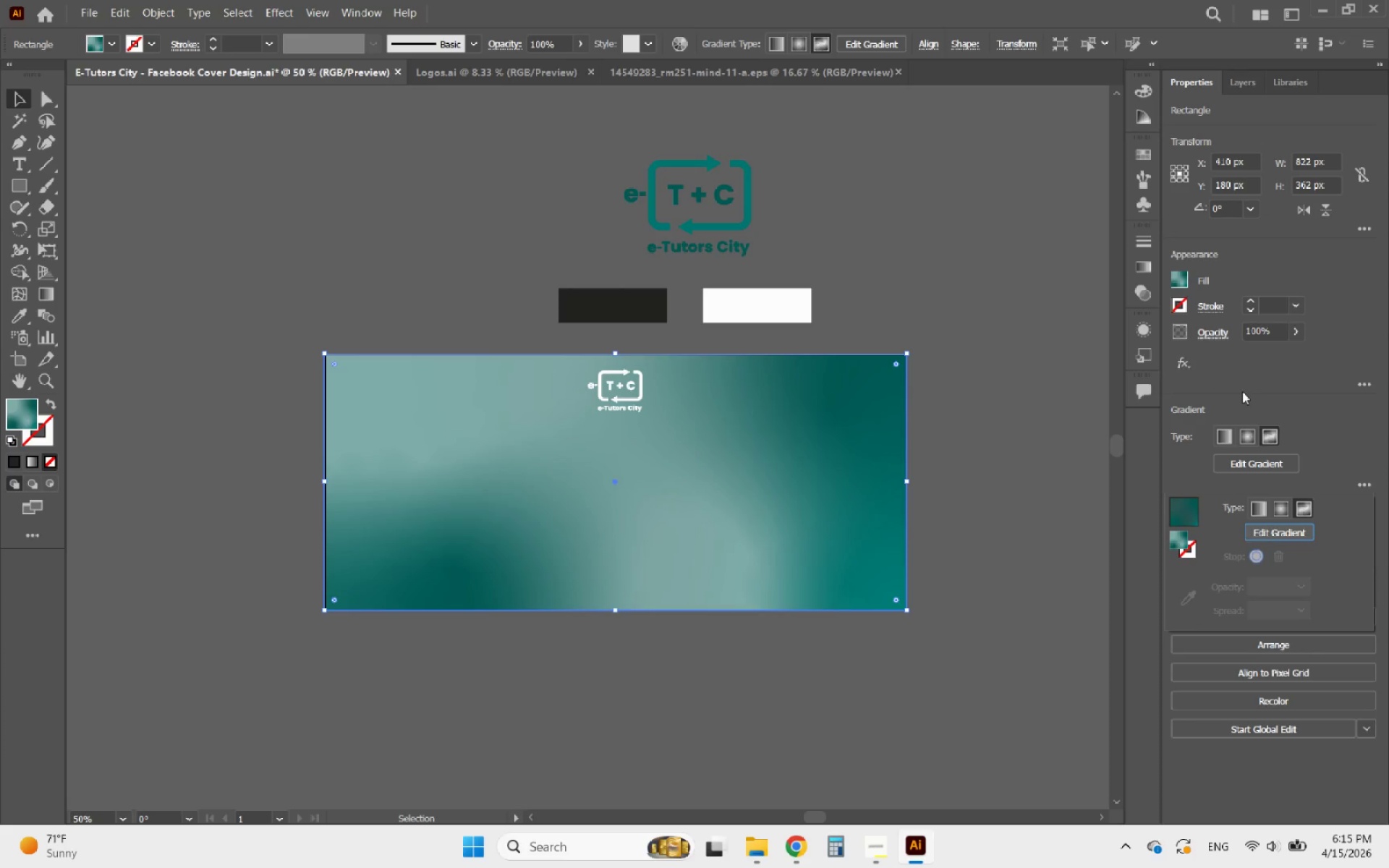 
left_click([1282, 538])
 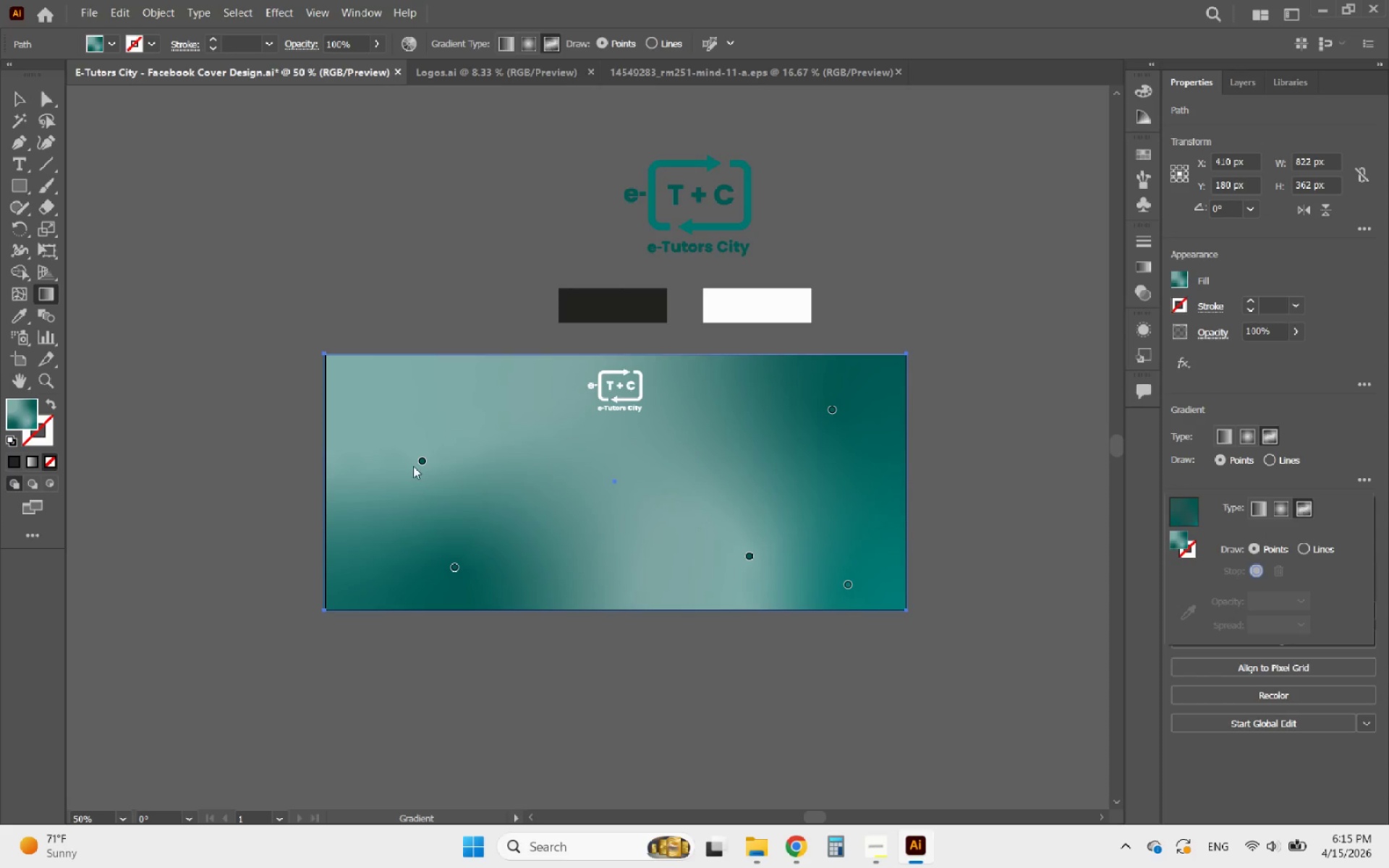 
left_click([423, 459])
 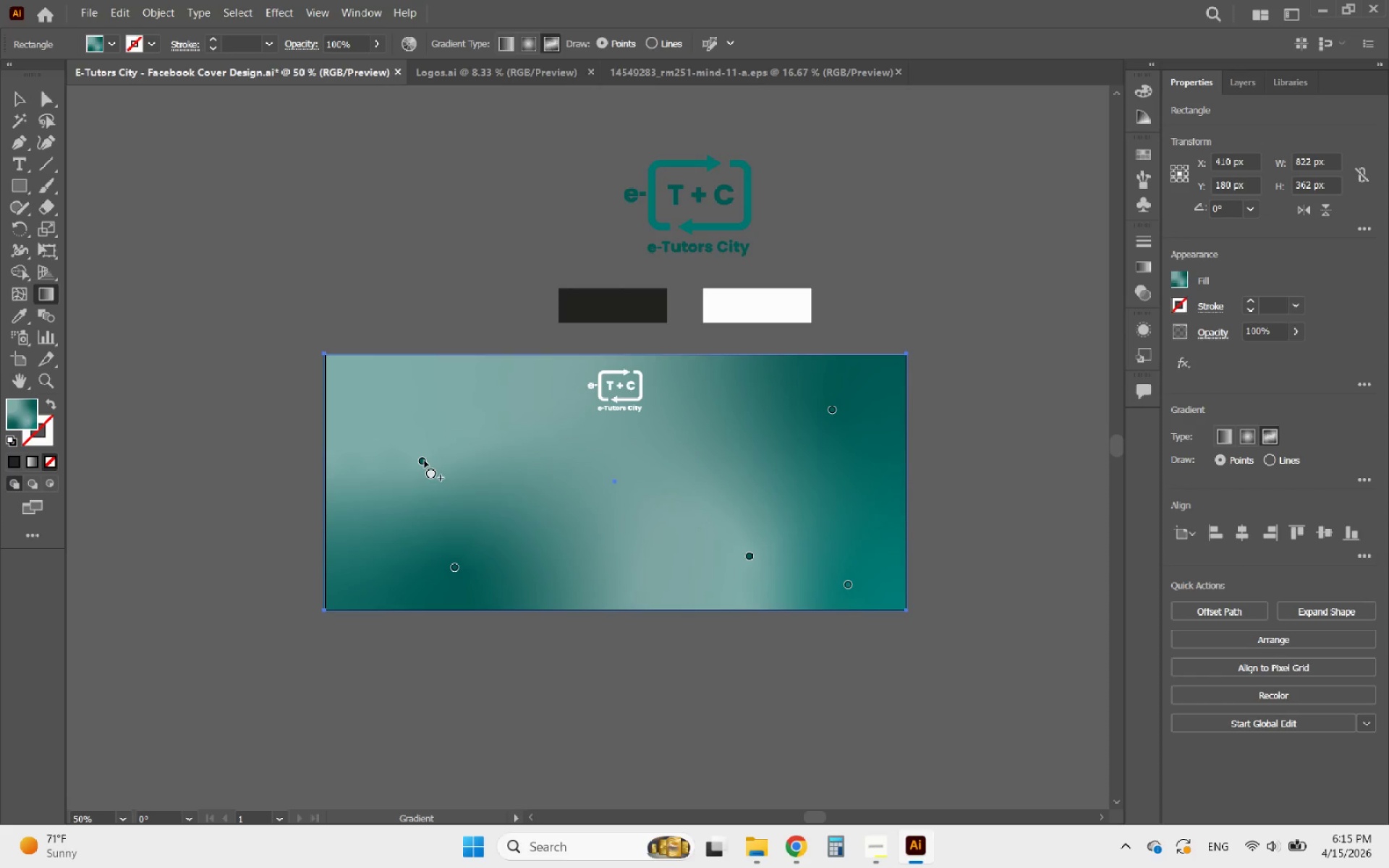 
left_click_drag(start_coordinate=[423, 459], to_coordinate=[429, 451])
 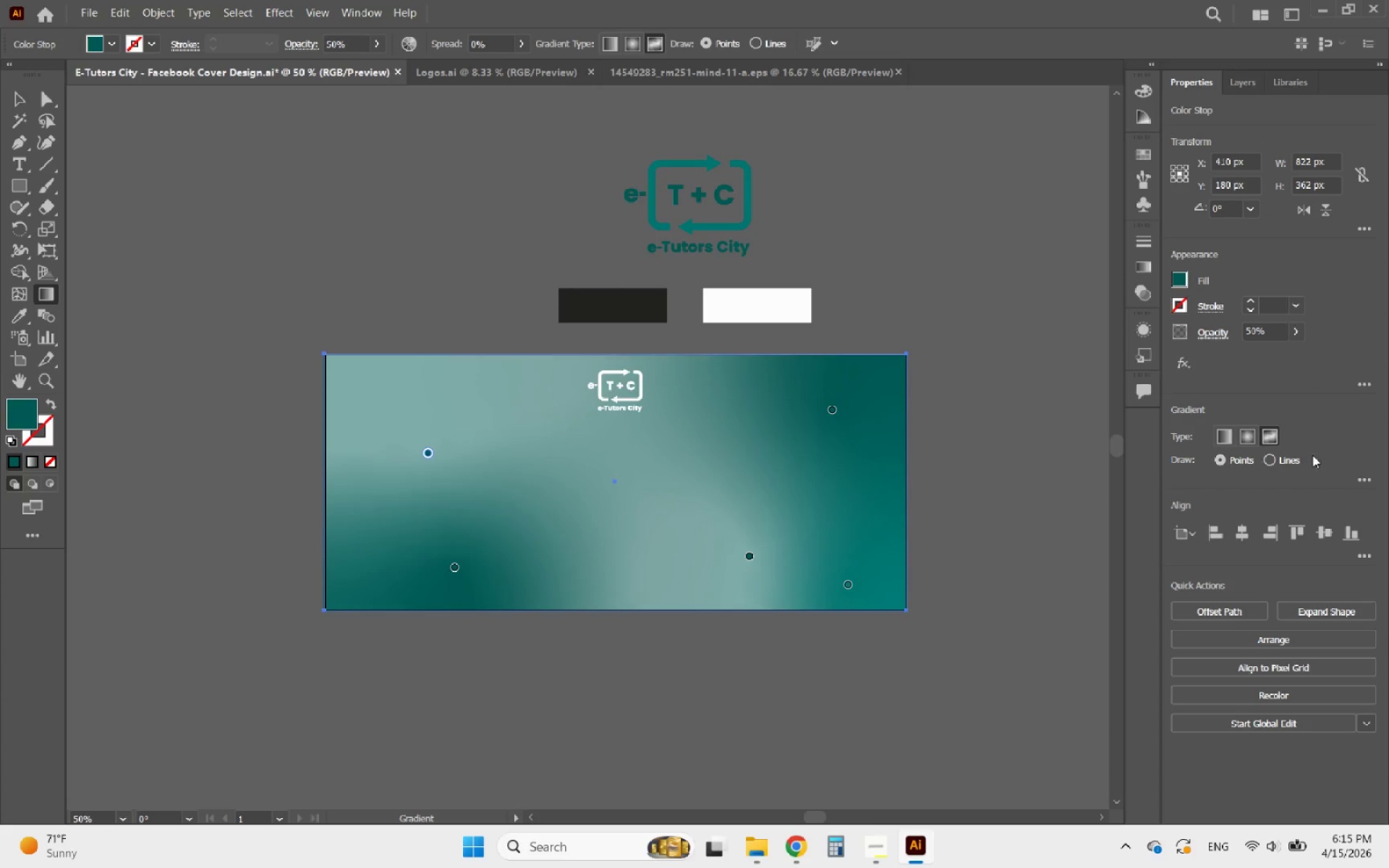 
left_click([1356, 481])
 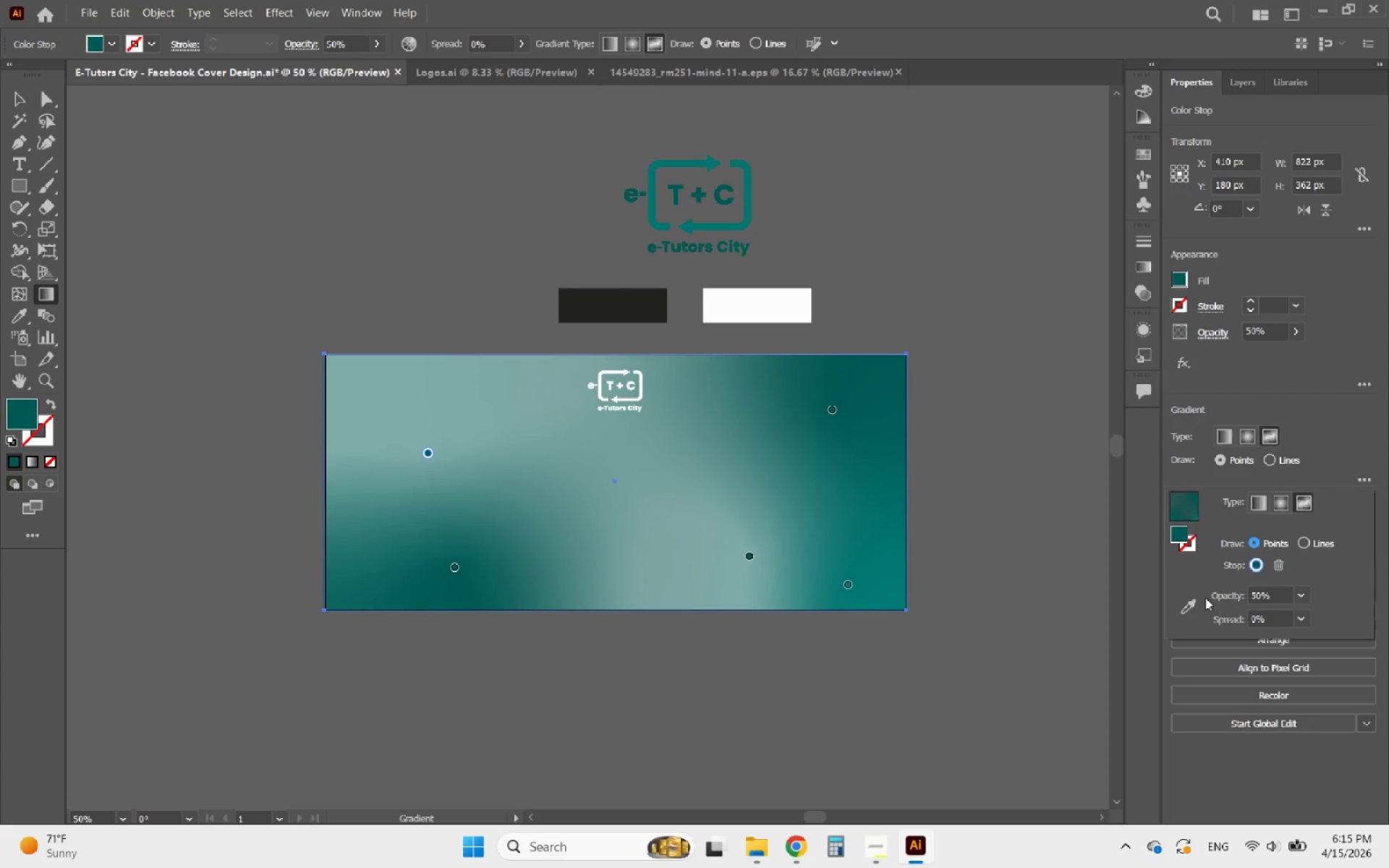 
left_click([1192, 605])
 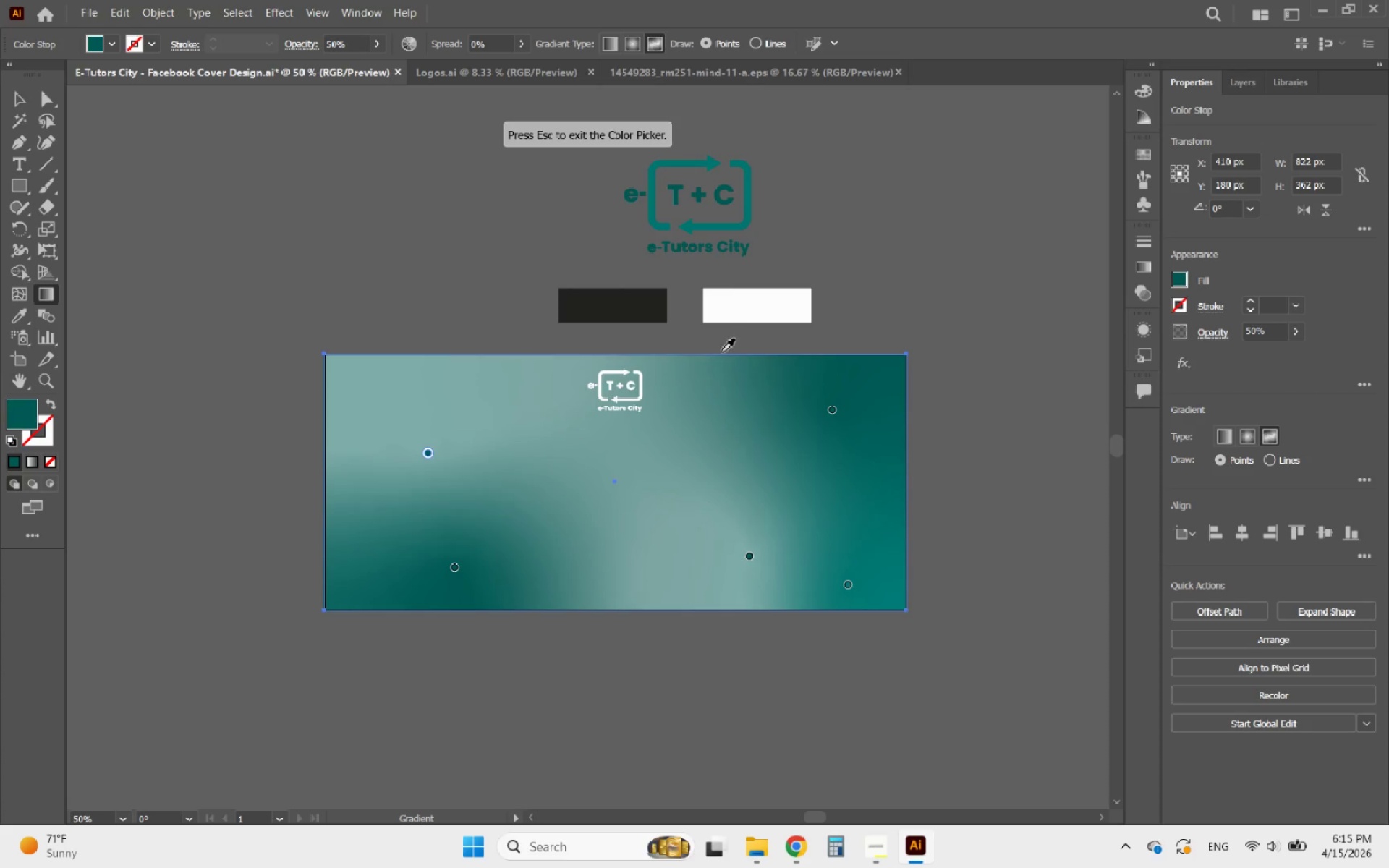 
left_click([641, 302])
 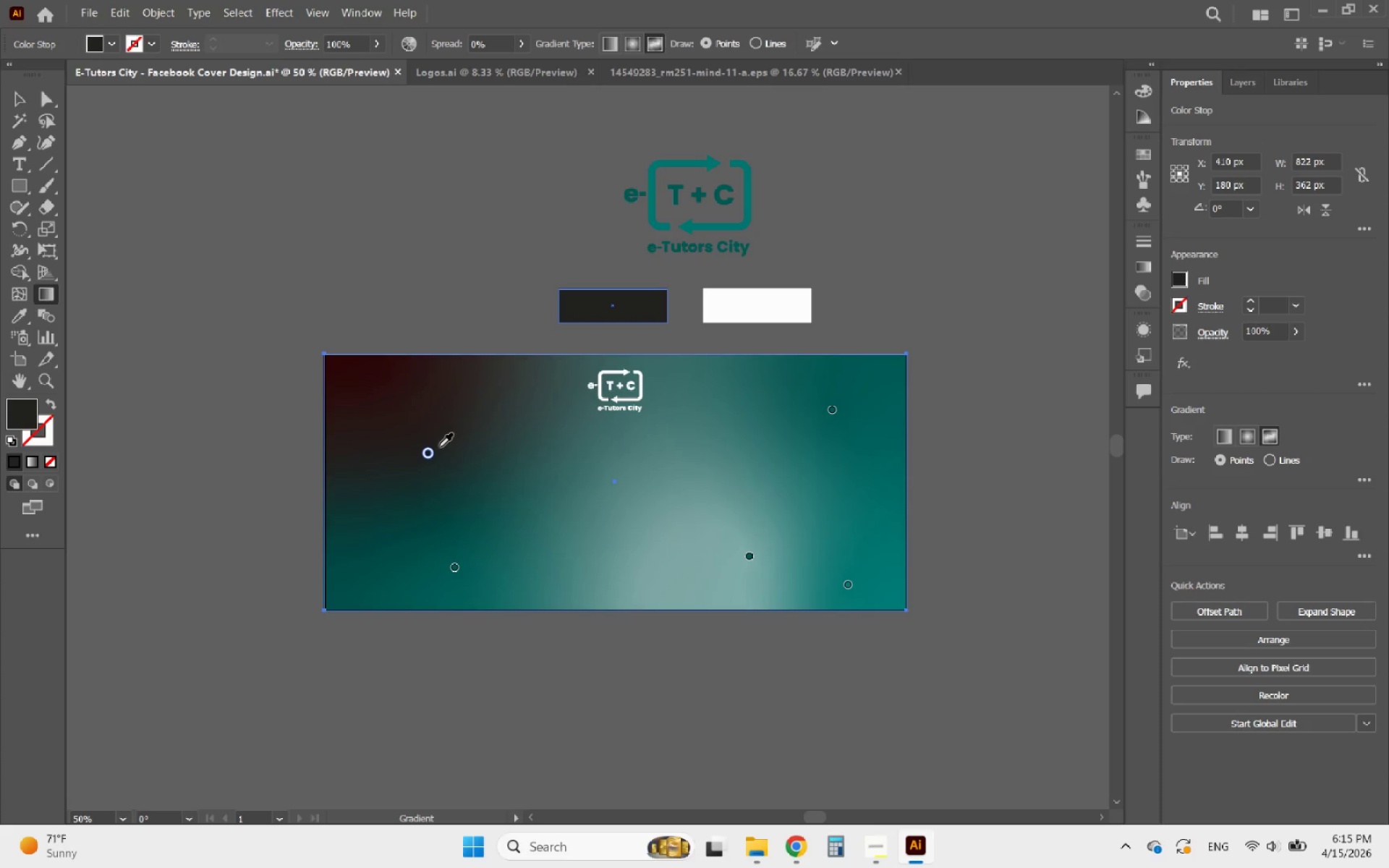 
left_click_drag(start_coordinate=[428, 458], to_coordinate=[506, 551])
 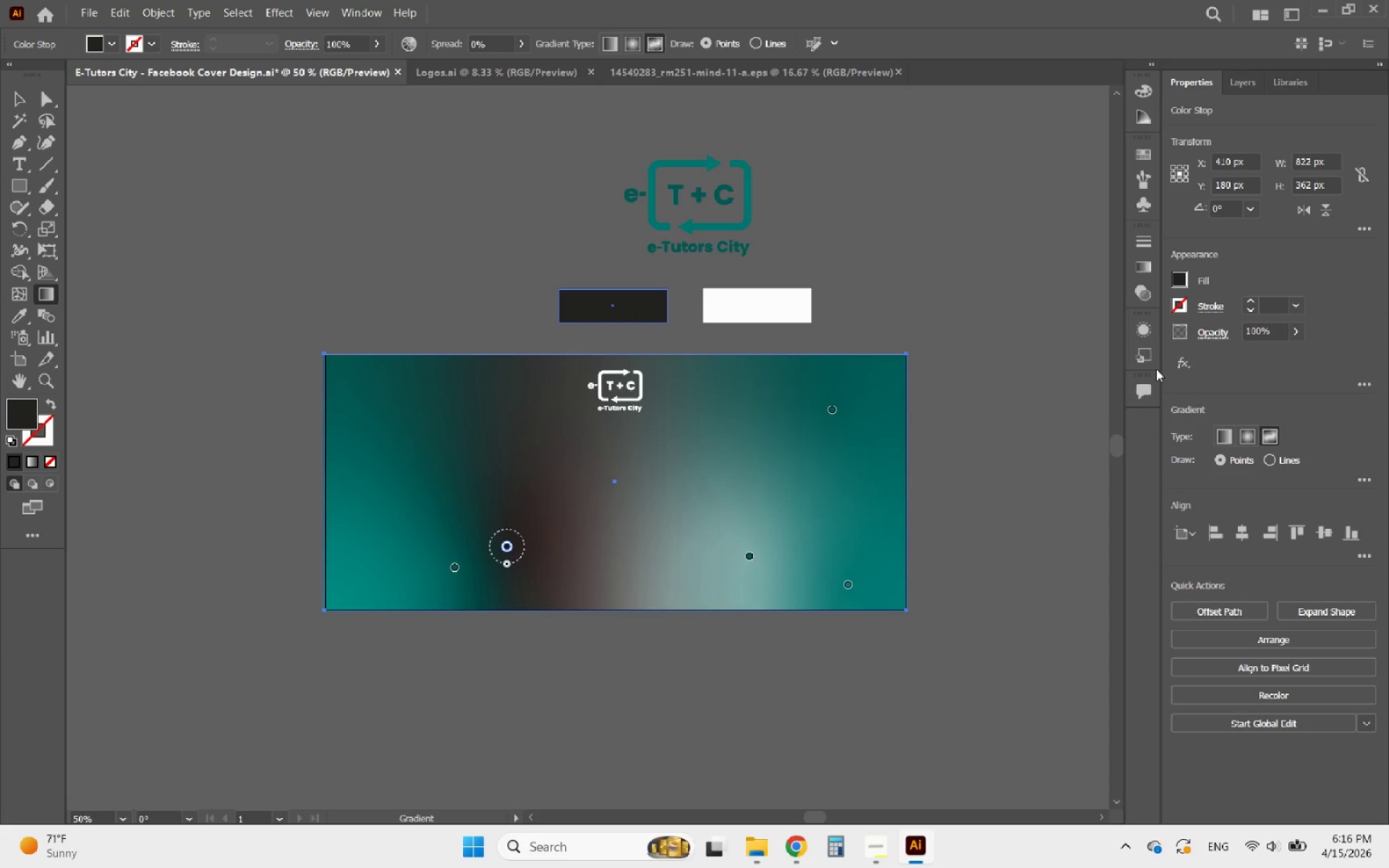 
key(Control+ControlLeft)
 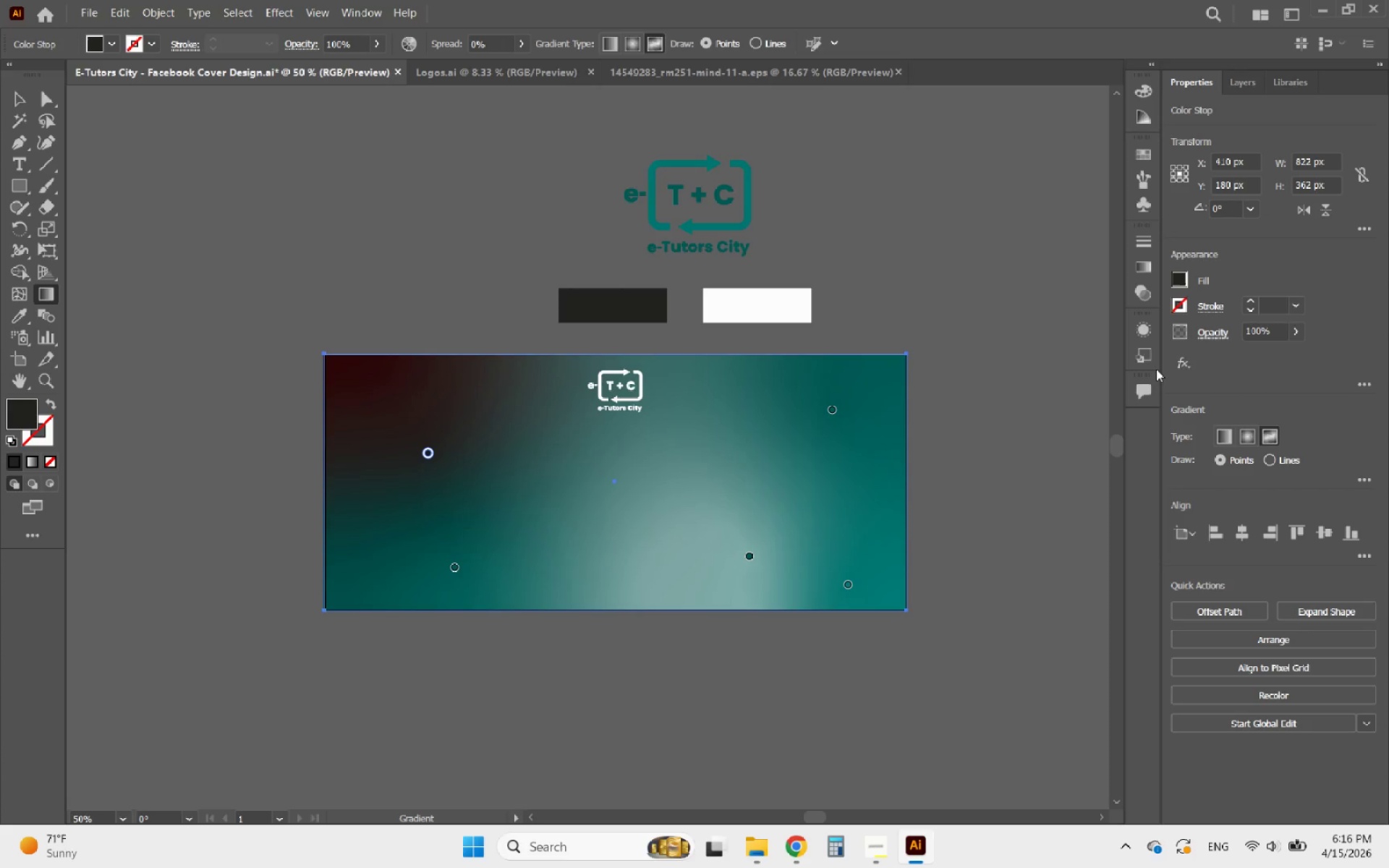 
key(Control+Z)
 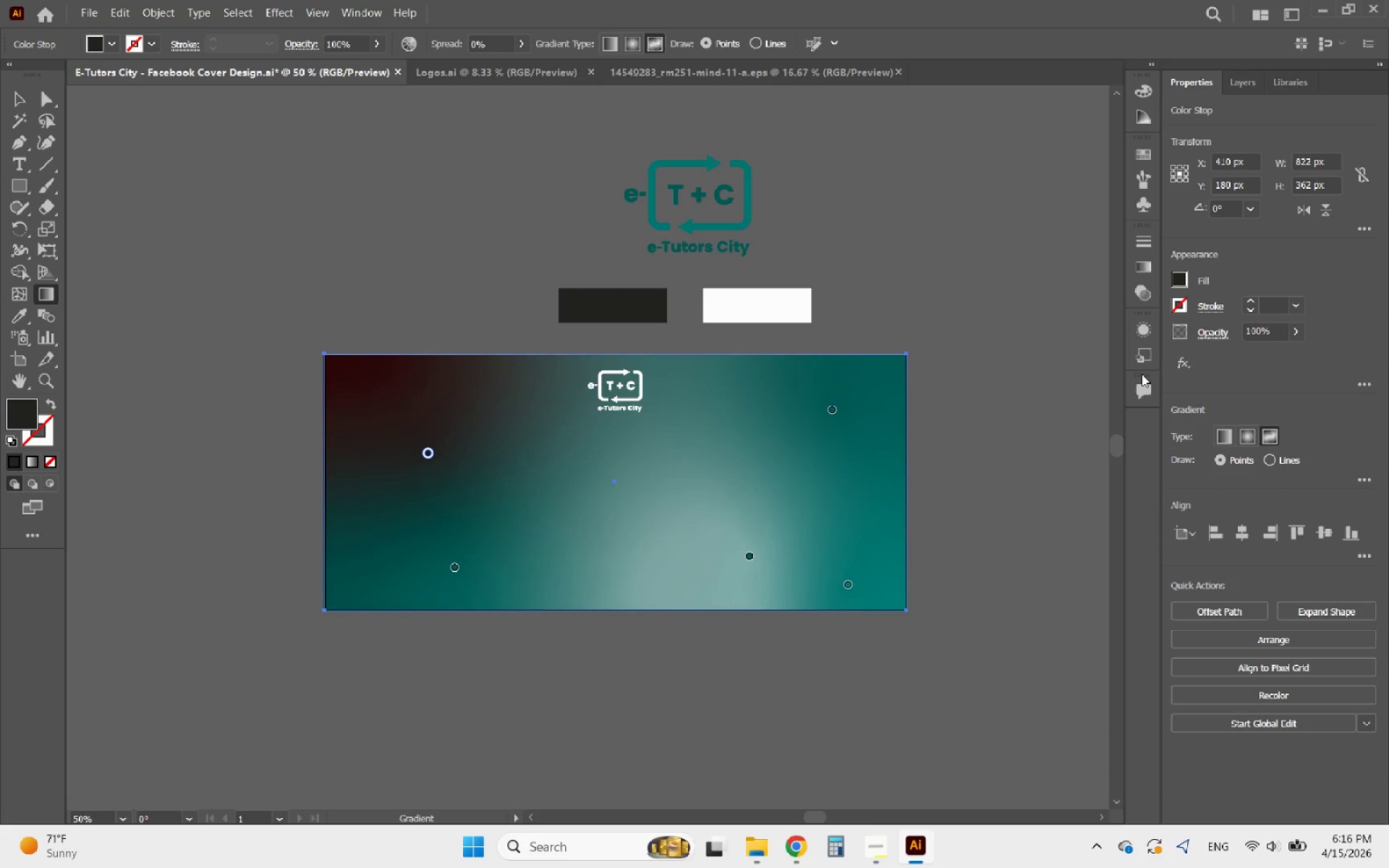 
key(Control+ControlLeft)
 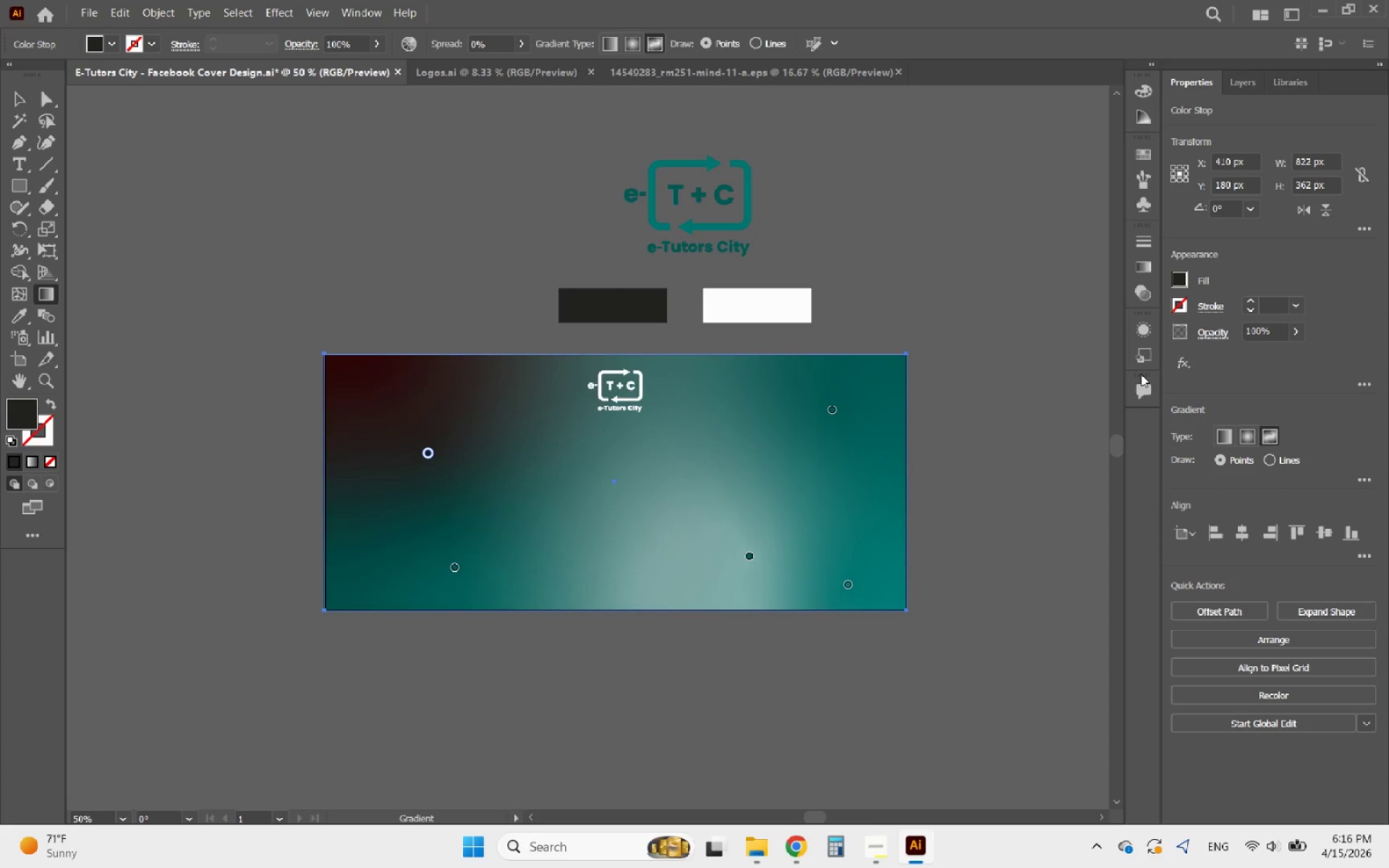 
key(Control+Z)
 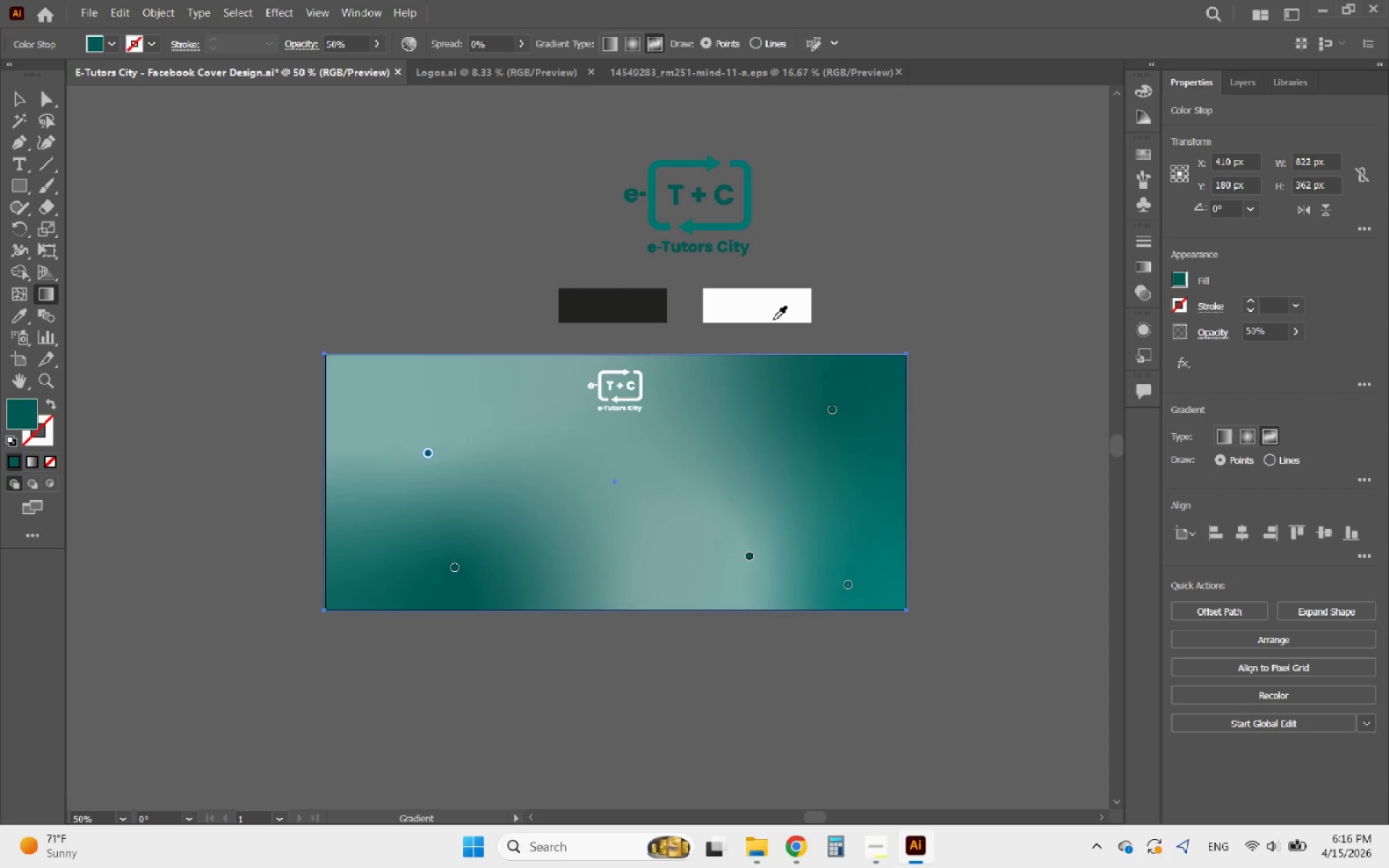 
left_click([22, 99])
 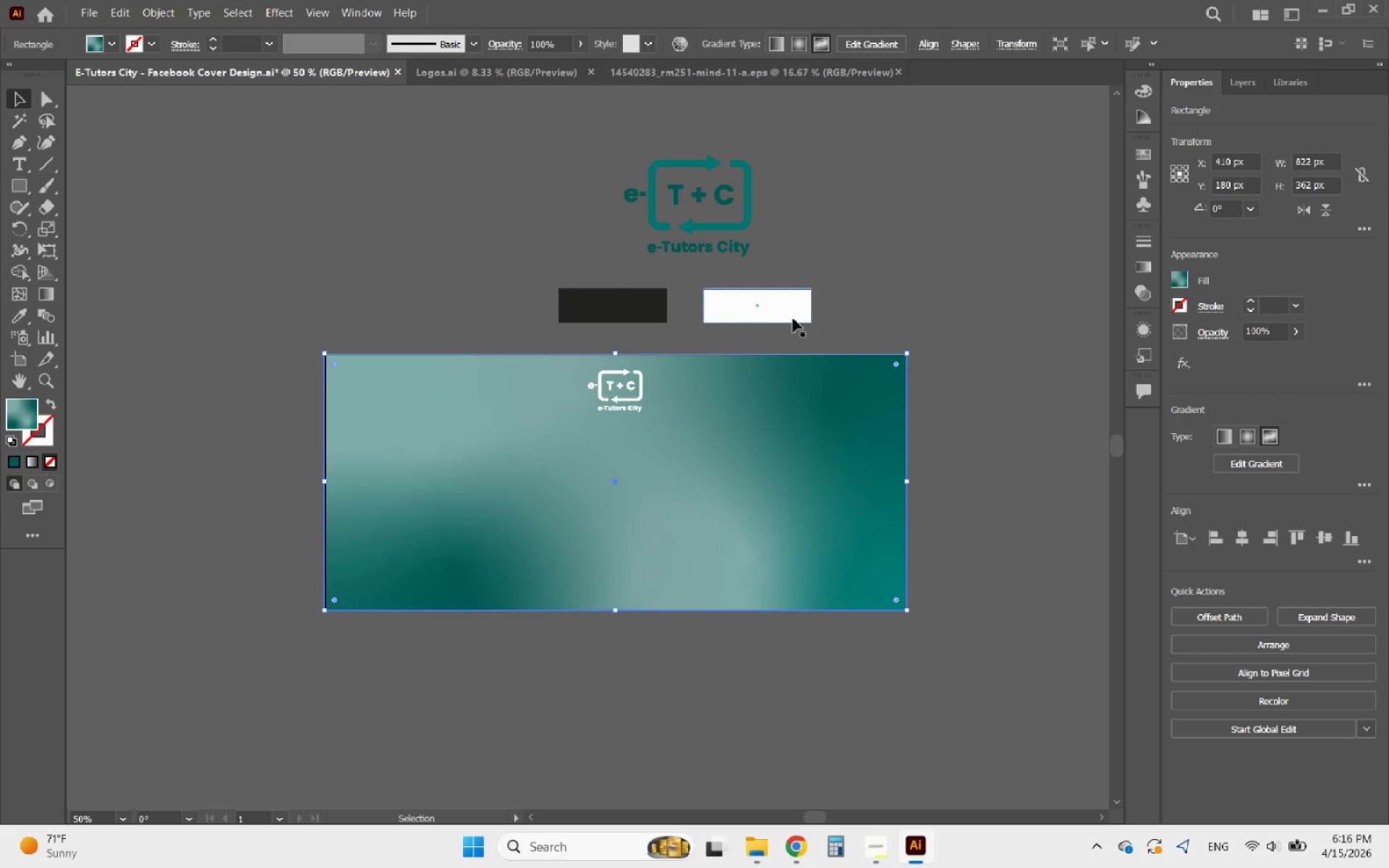 
left_click([793, 318])
 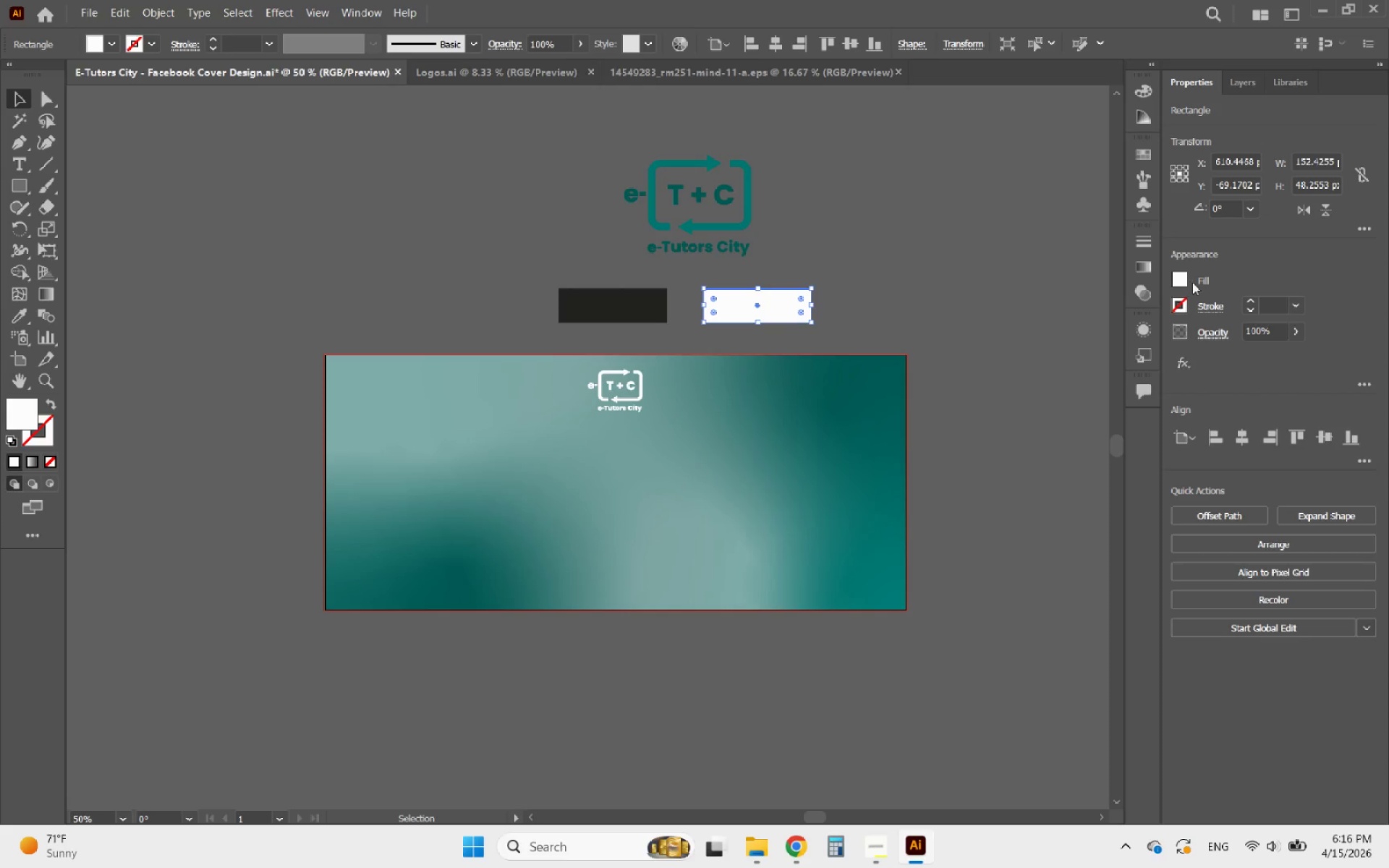 
left_click([1187, 282])
 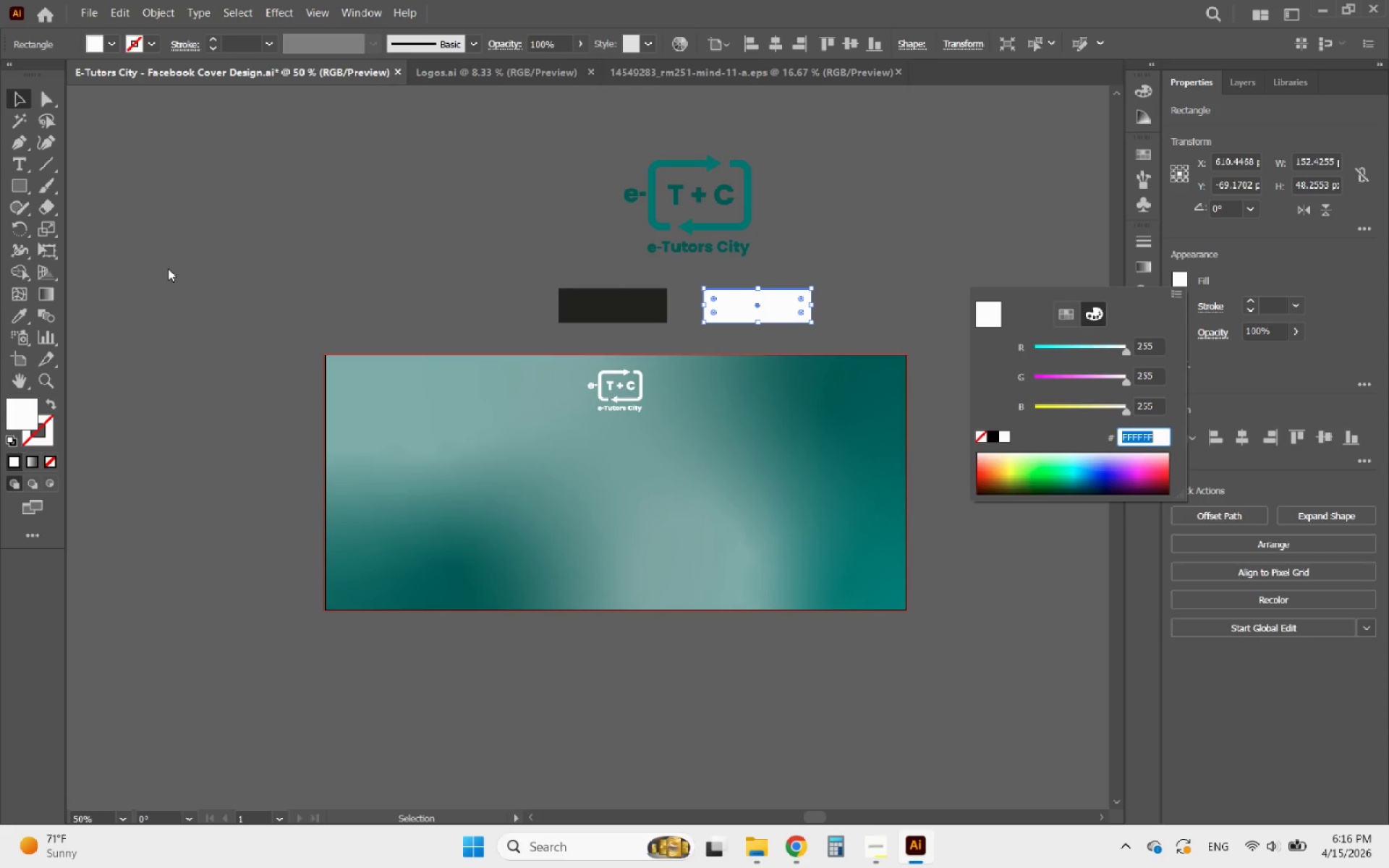 
left_click([22, 313])
 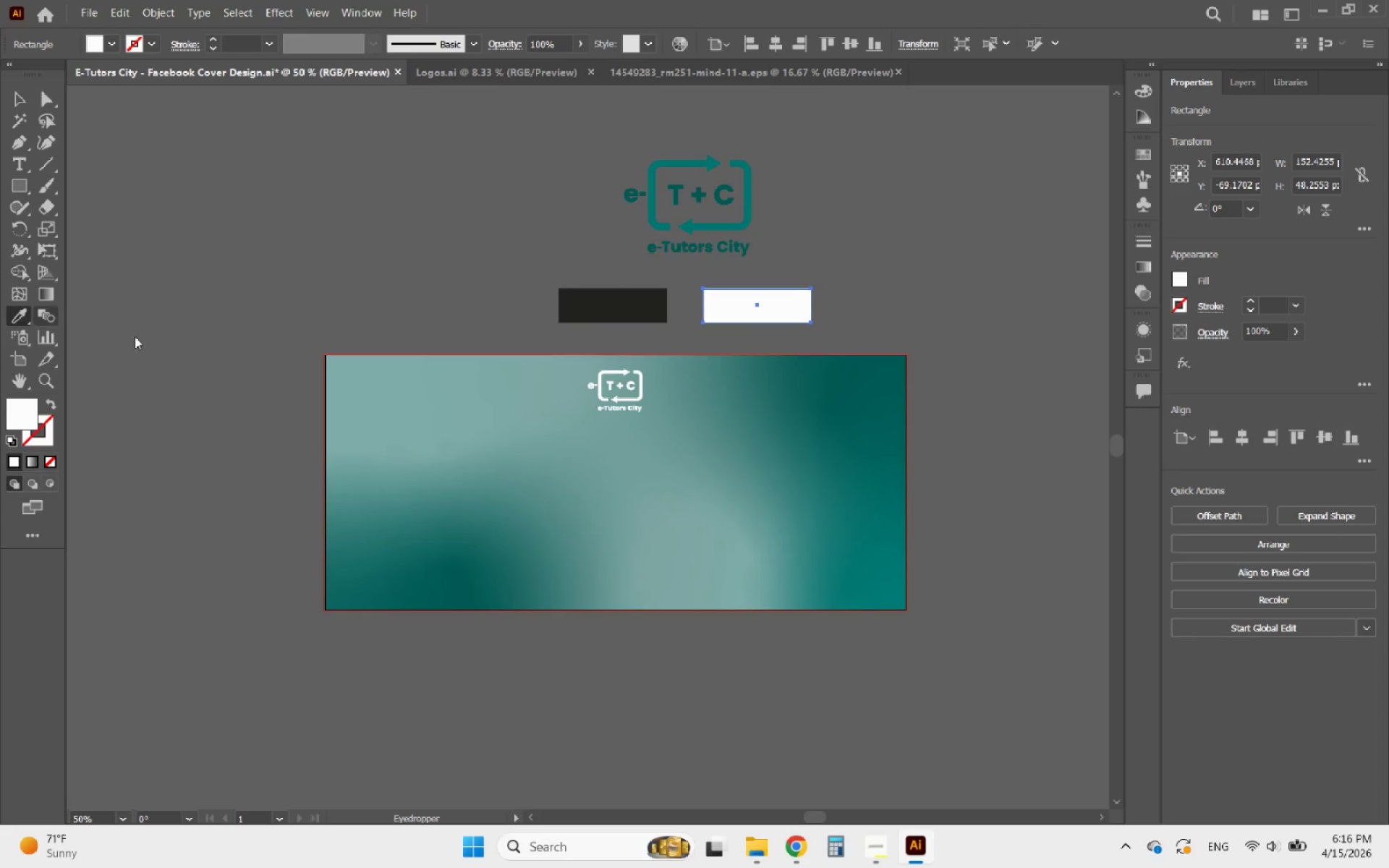 
left_click([738, 226])
 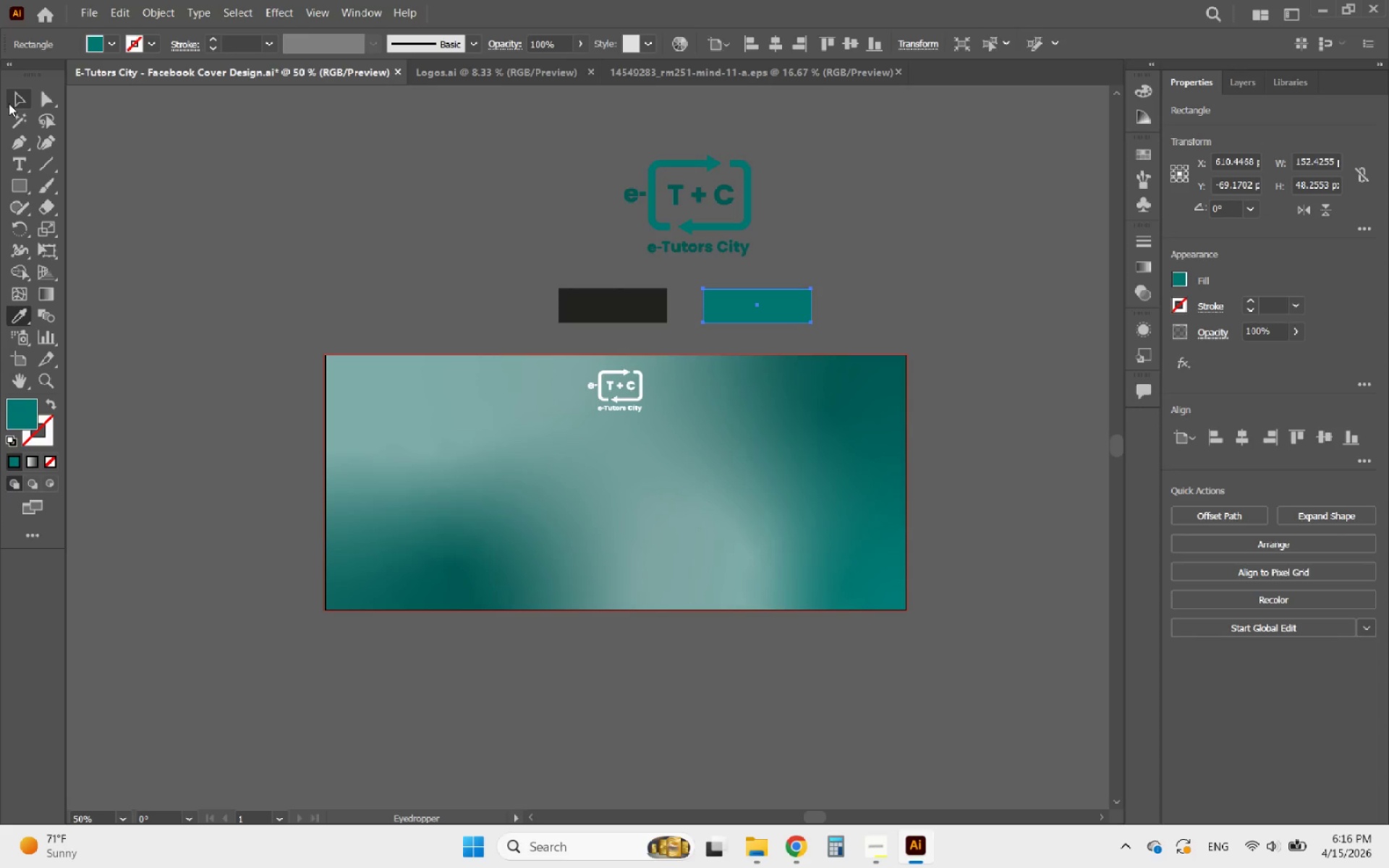 
left_click([18, 95])
 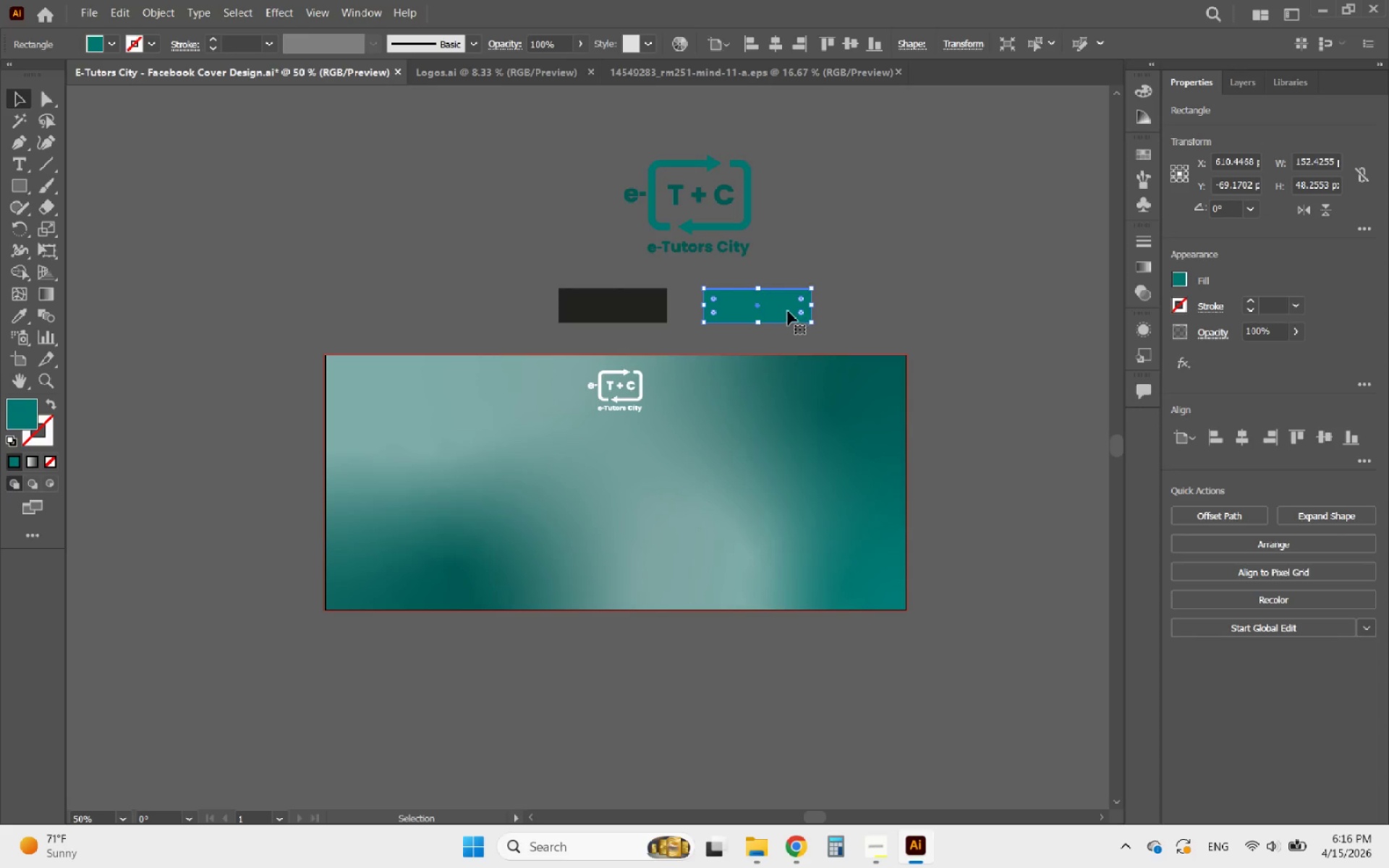 
hold_key(key=AltLeft, duration=1.17)
left_click_drag(start_coordinate=[788, 311], to_coordinate=[913, 317])
 